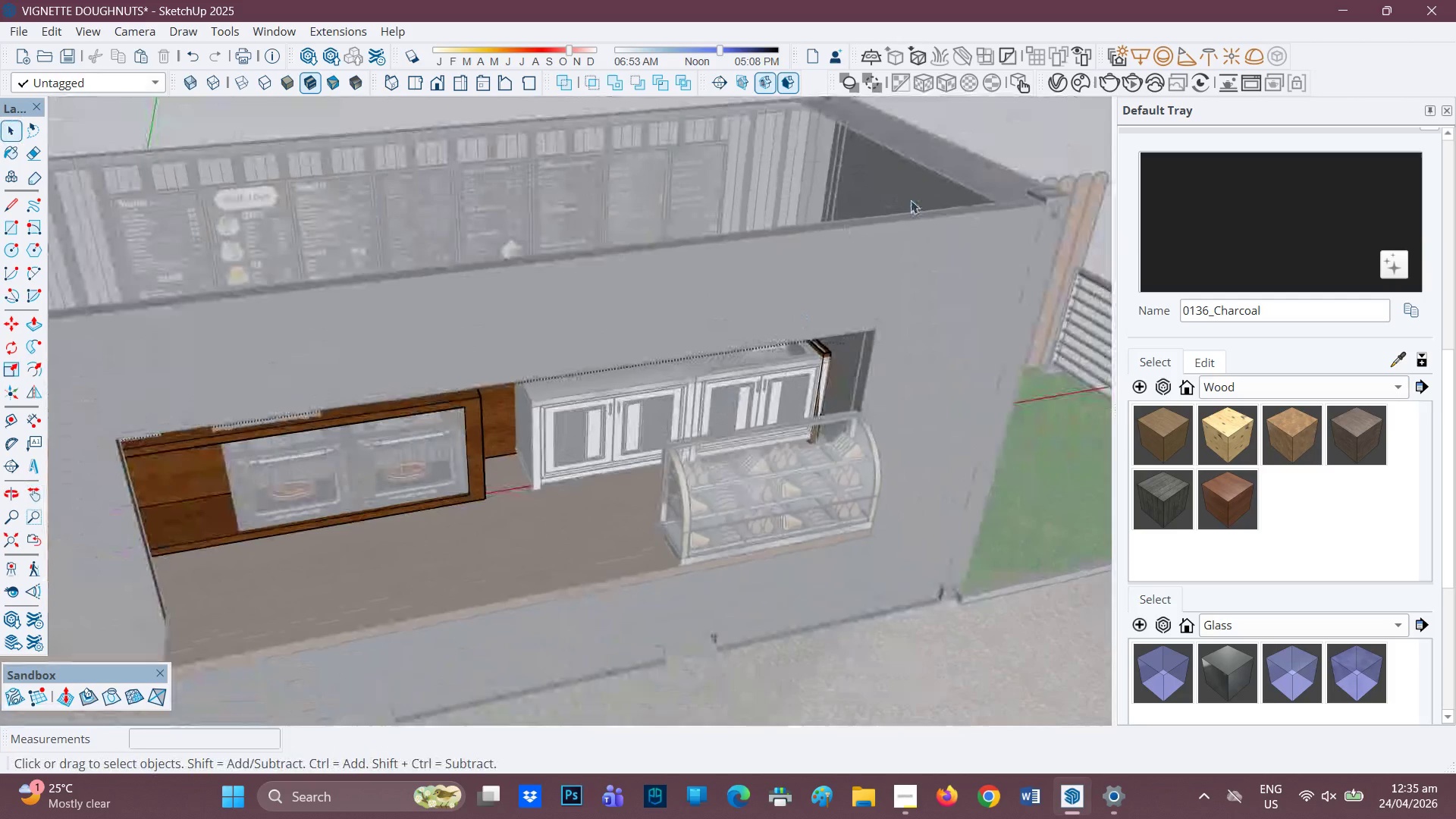 
scroll: coordinate [726, 393], scroll_direction: down, amount: 11.0
 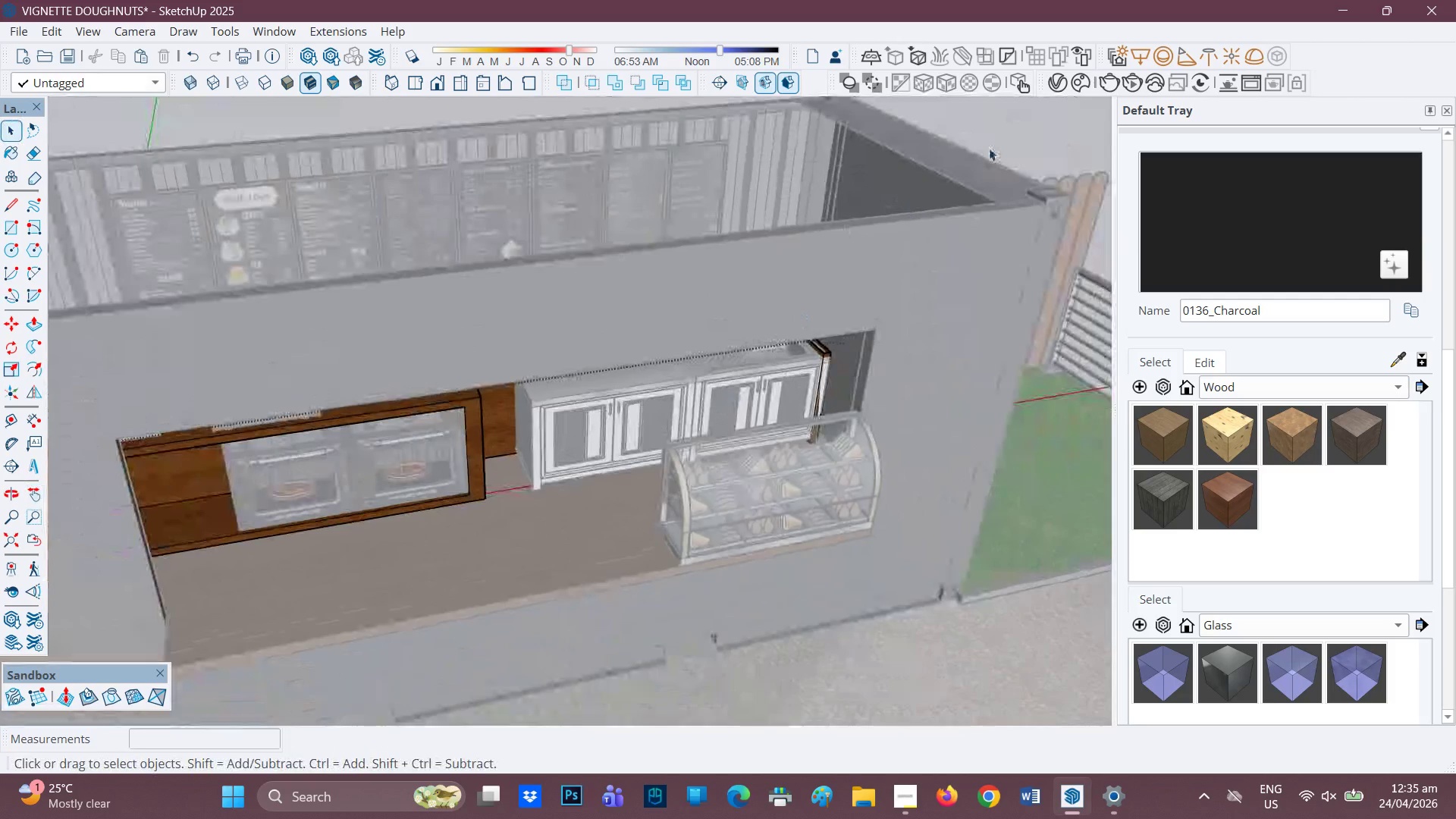 
key(Space)
 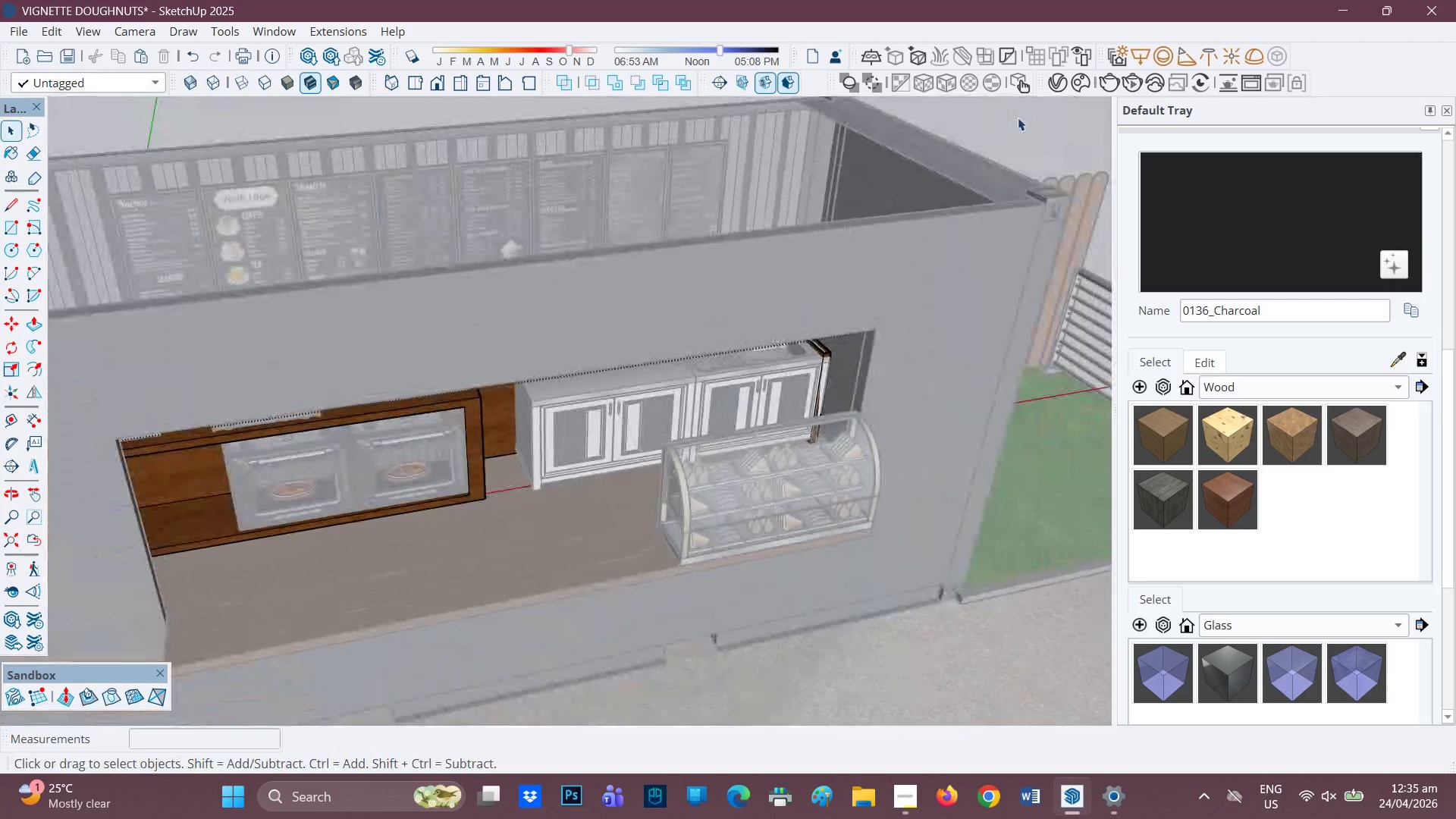 
left_click([1018, 118])
 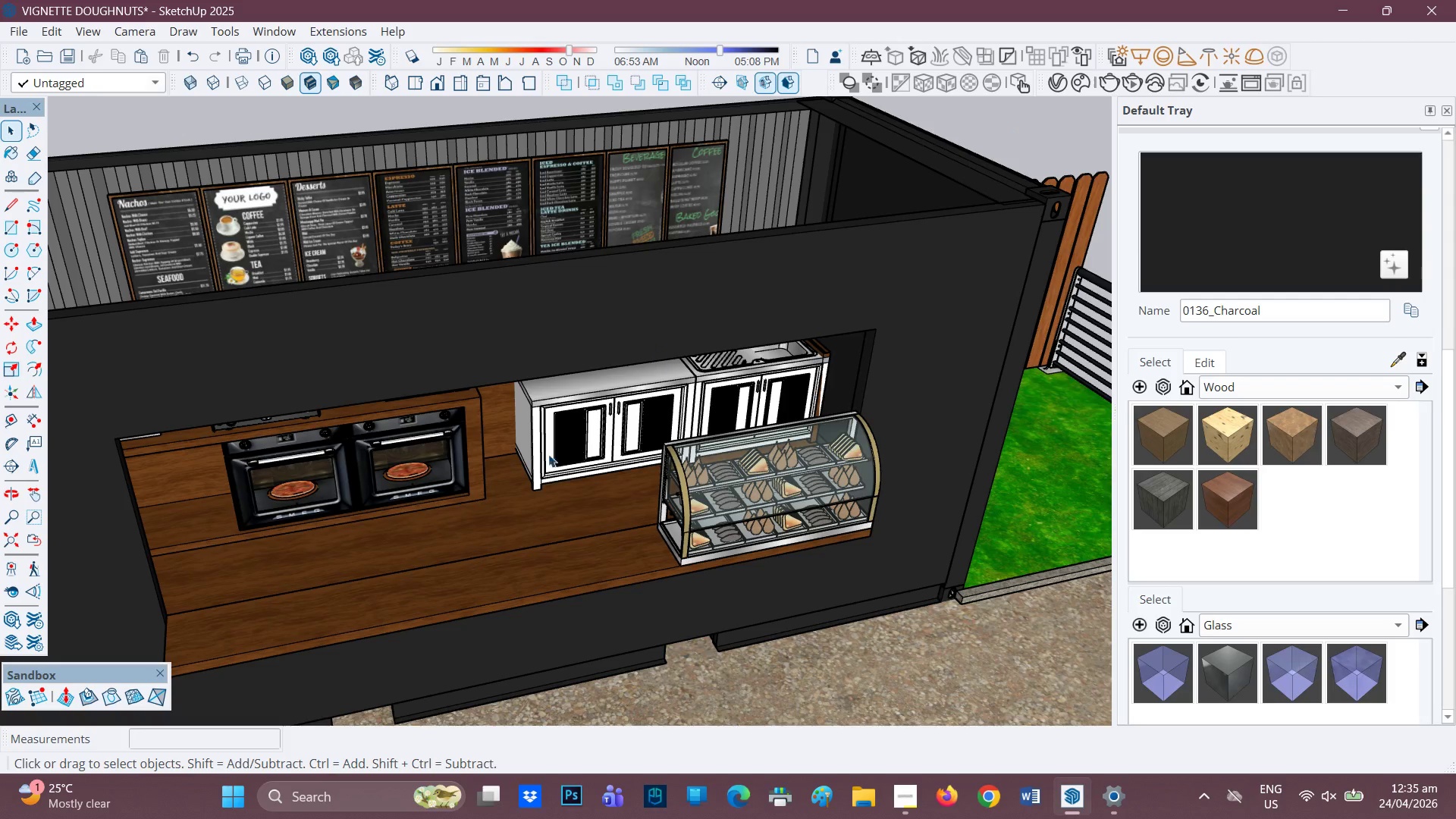 
left_click([560, 435])
 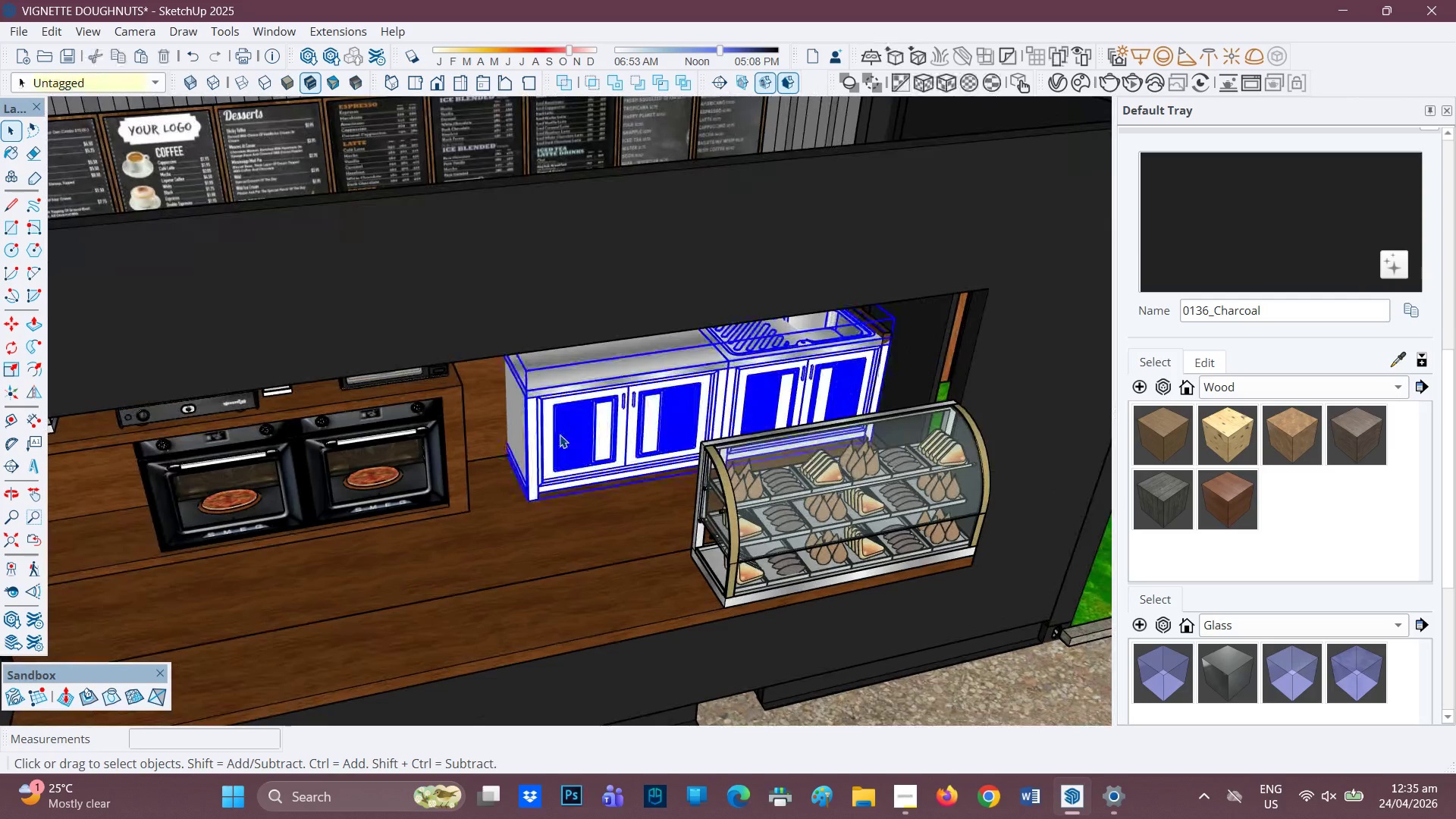 
scroll: coordinate [560, 434], scroll_direction: up, amount: 7.0
 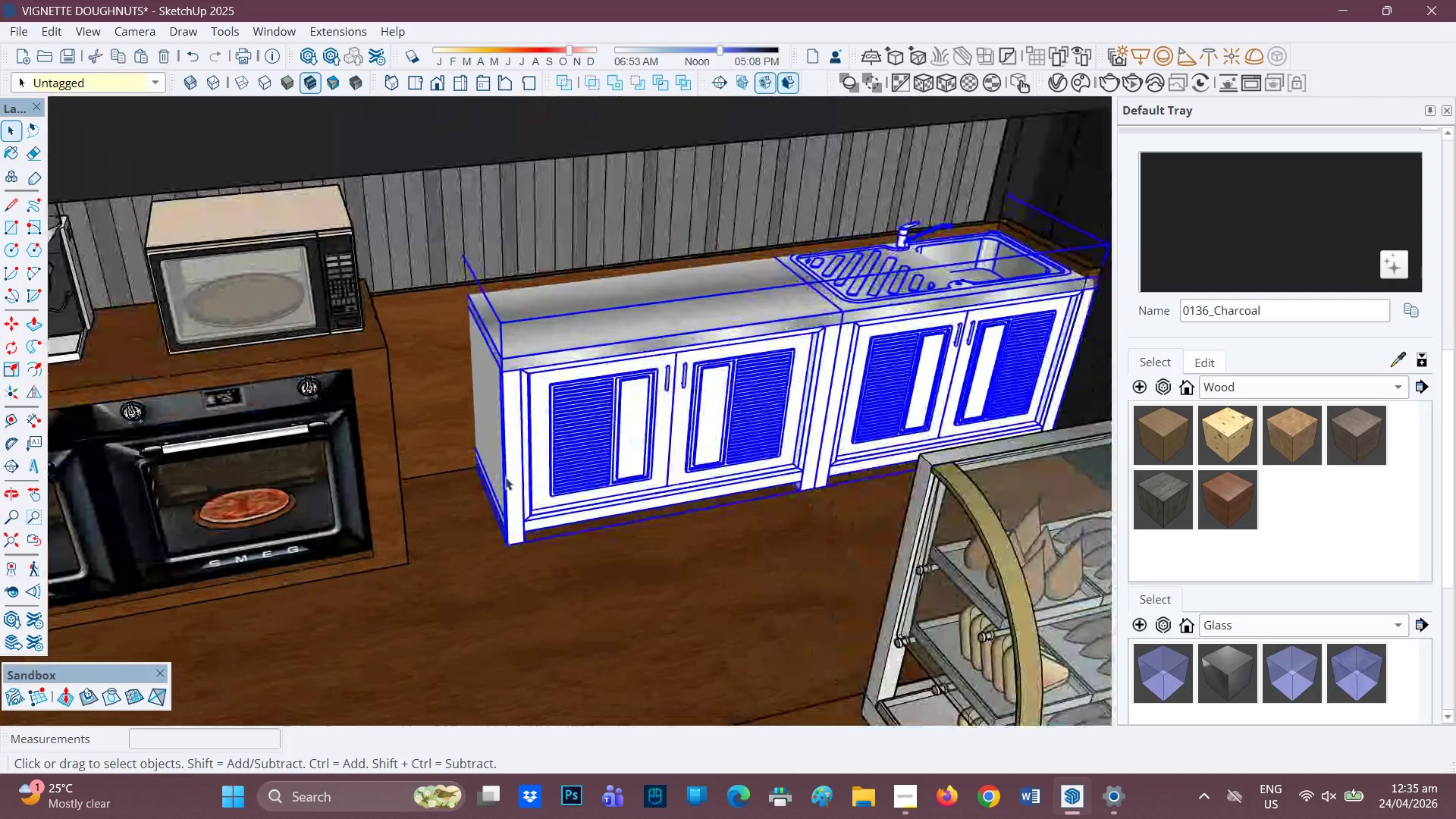 
key(M)
 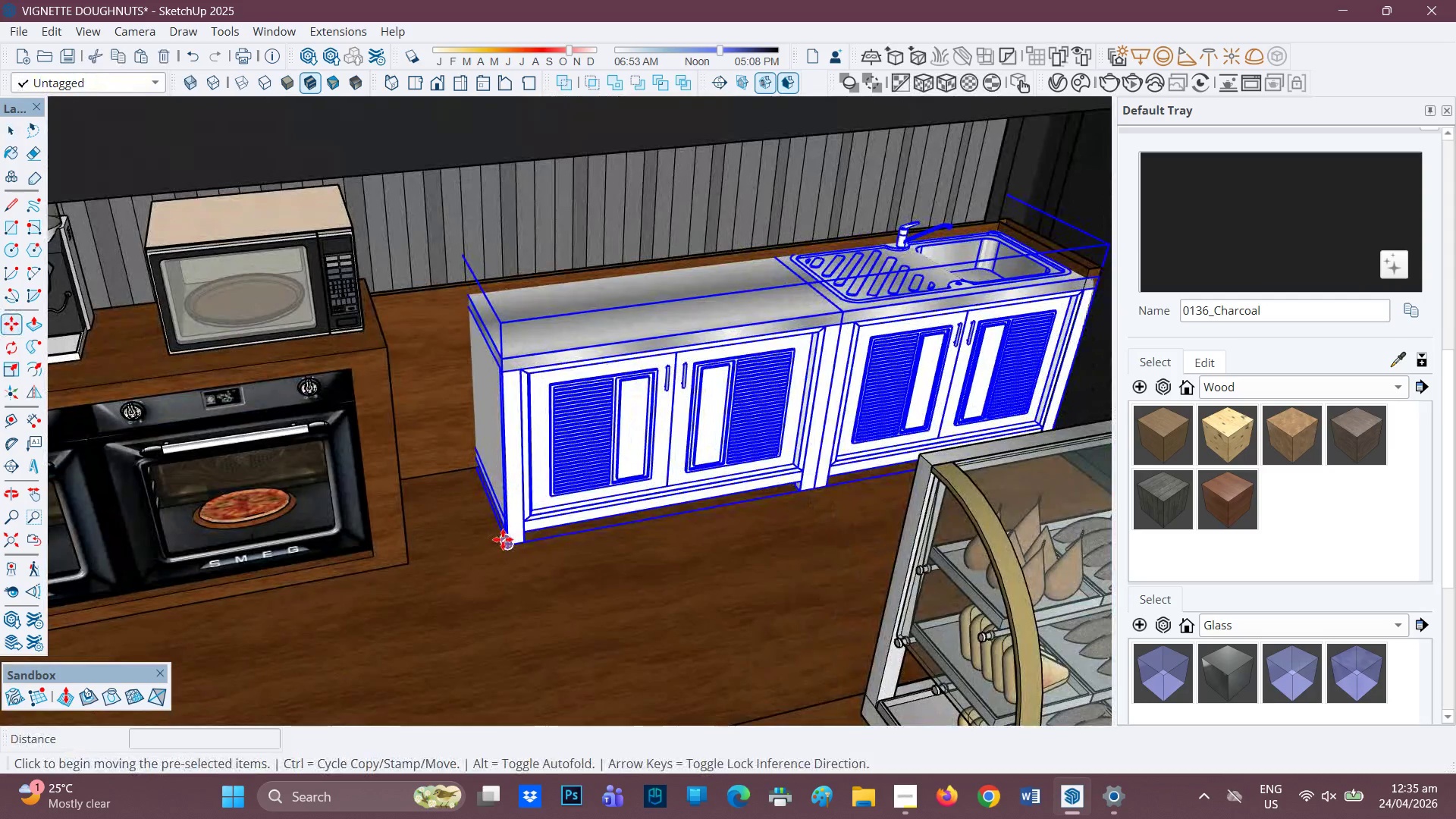 
left_click([504, 540])
 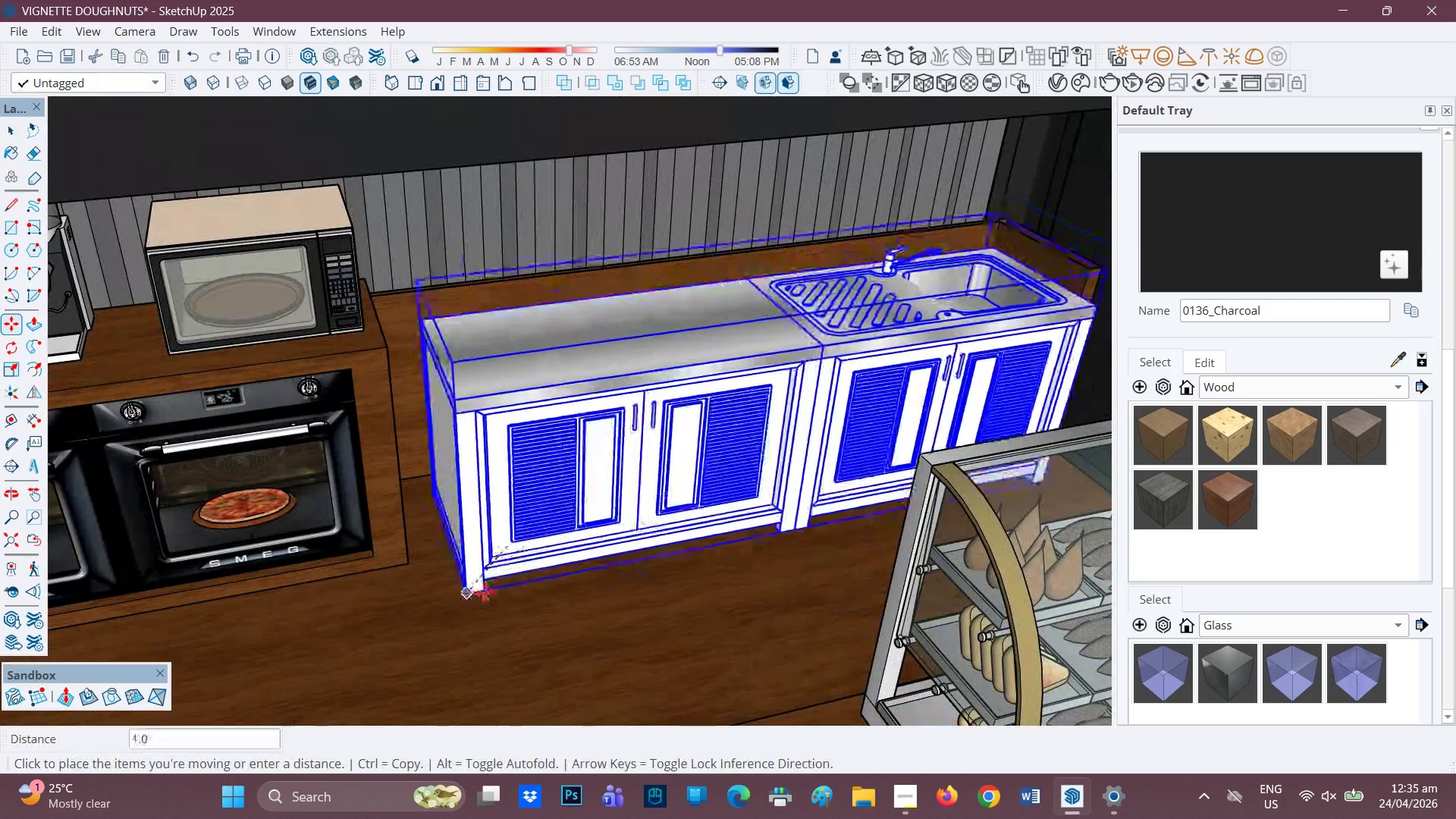 
left_click([491, 589])
 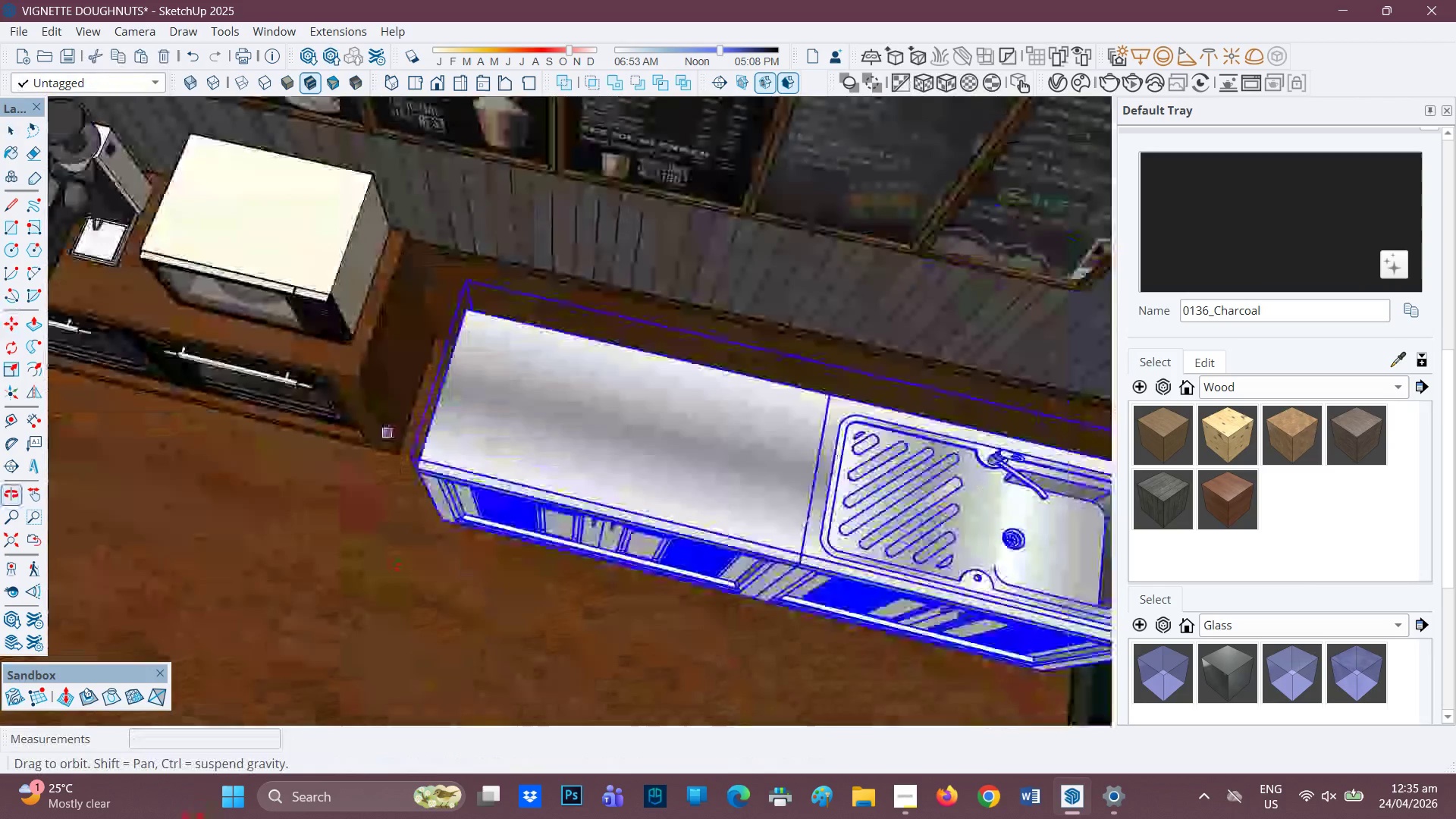 
scroll: coordinate [468, 352], scroll_direction: up, amount: 16.0
 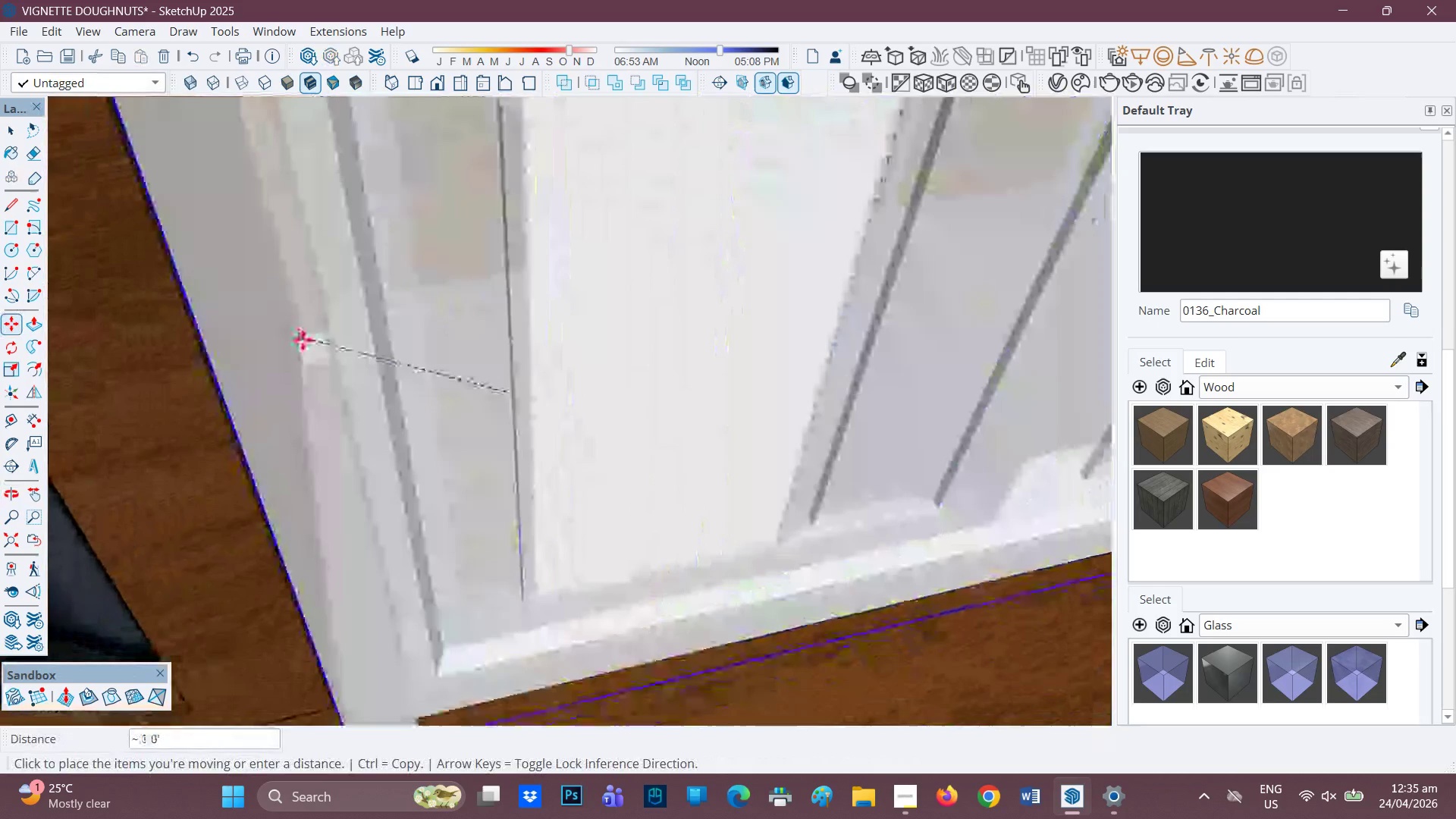 
left_click([290, 337])
 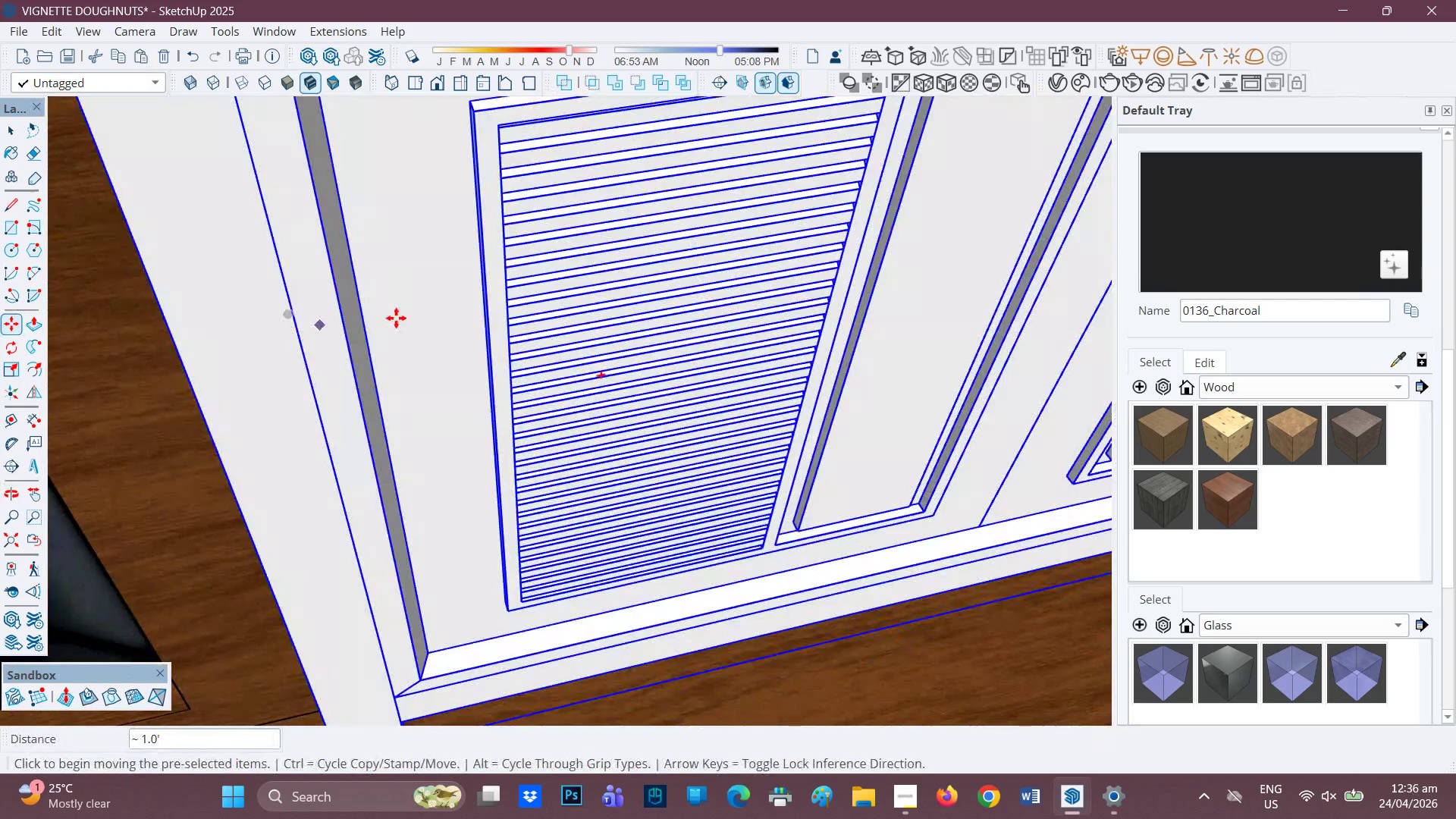 
scroll: coordinate [809, 321], scroll_direction: down, amount: 11.0
 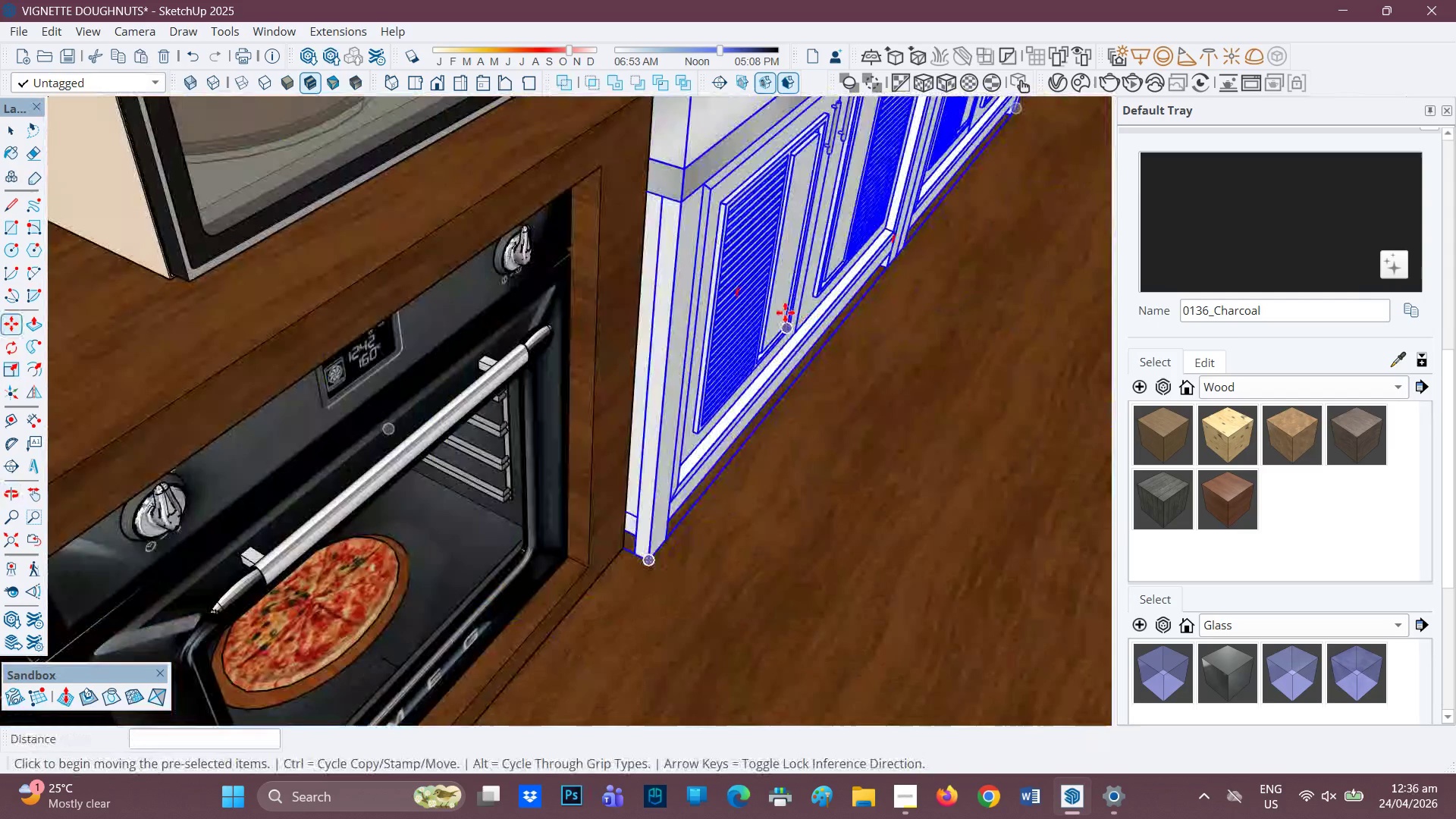 
key(H)
 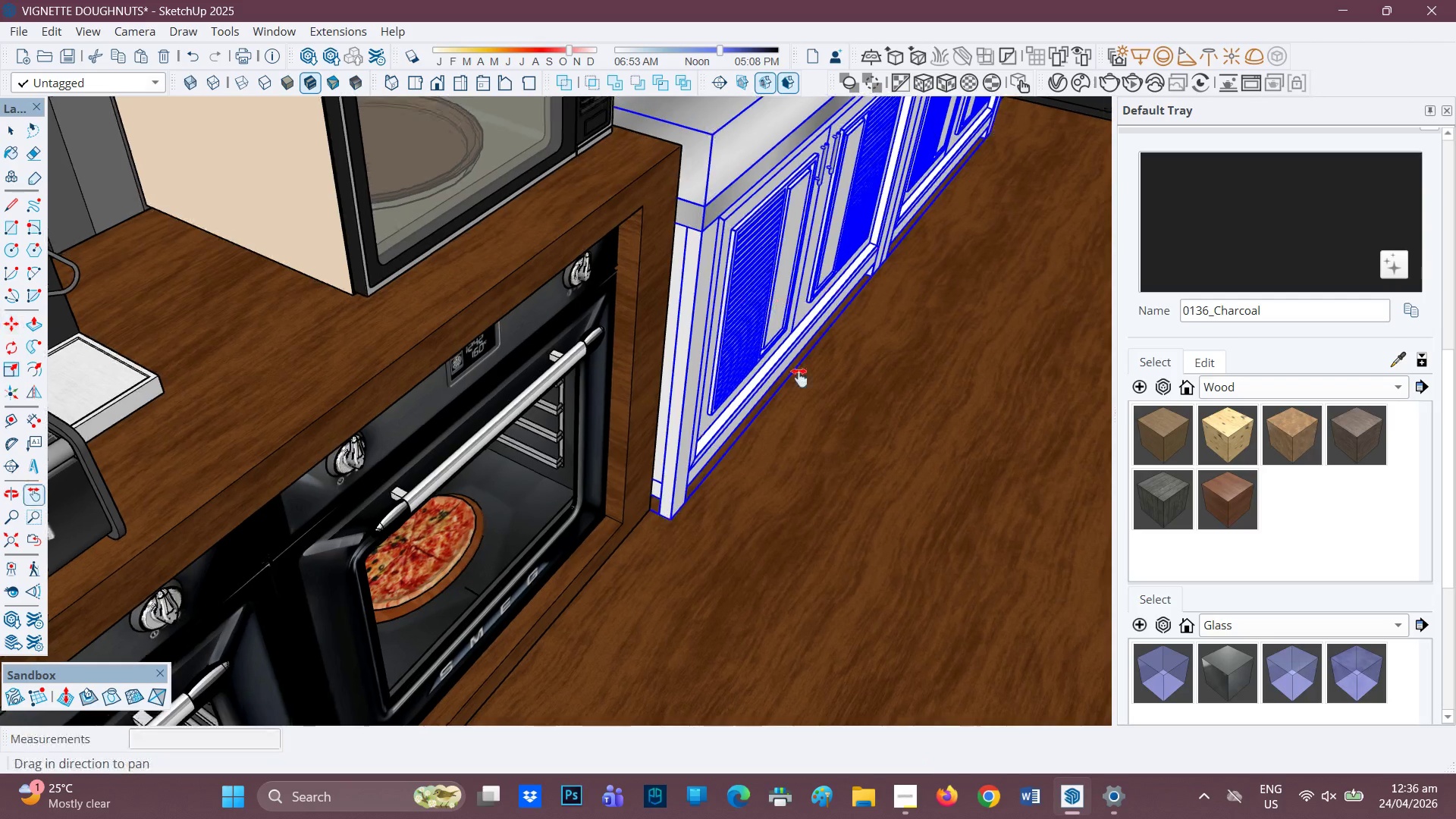 
scroll: coordinate [777, 311], scroll_direction: down, amount: 2.0
 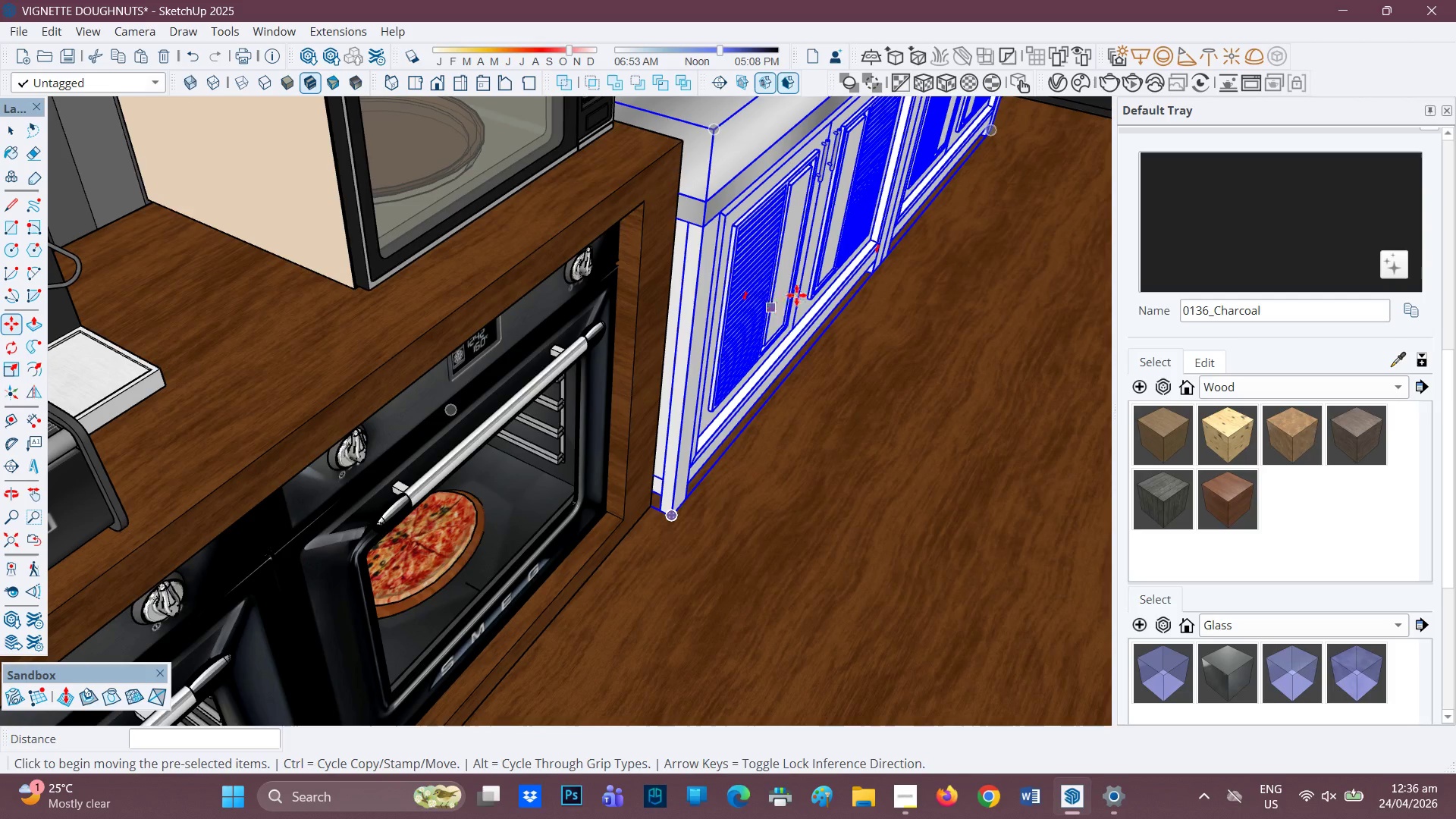 
left_click_drag(start_coordinate=[835, 297], to_coordinate=[686, 509])
 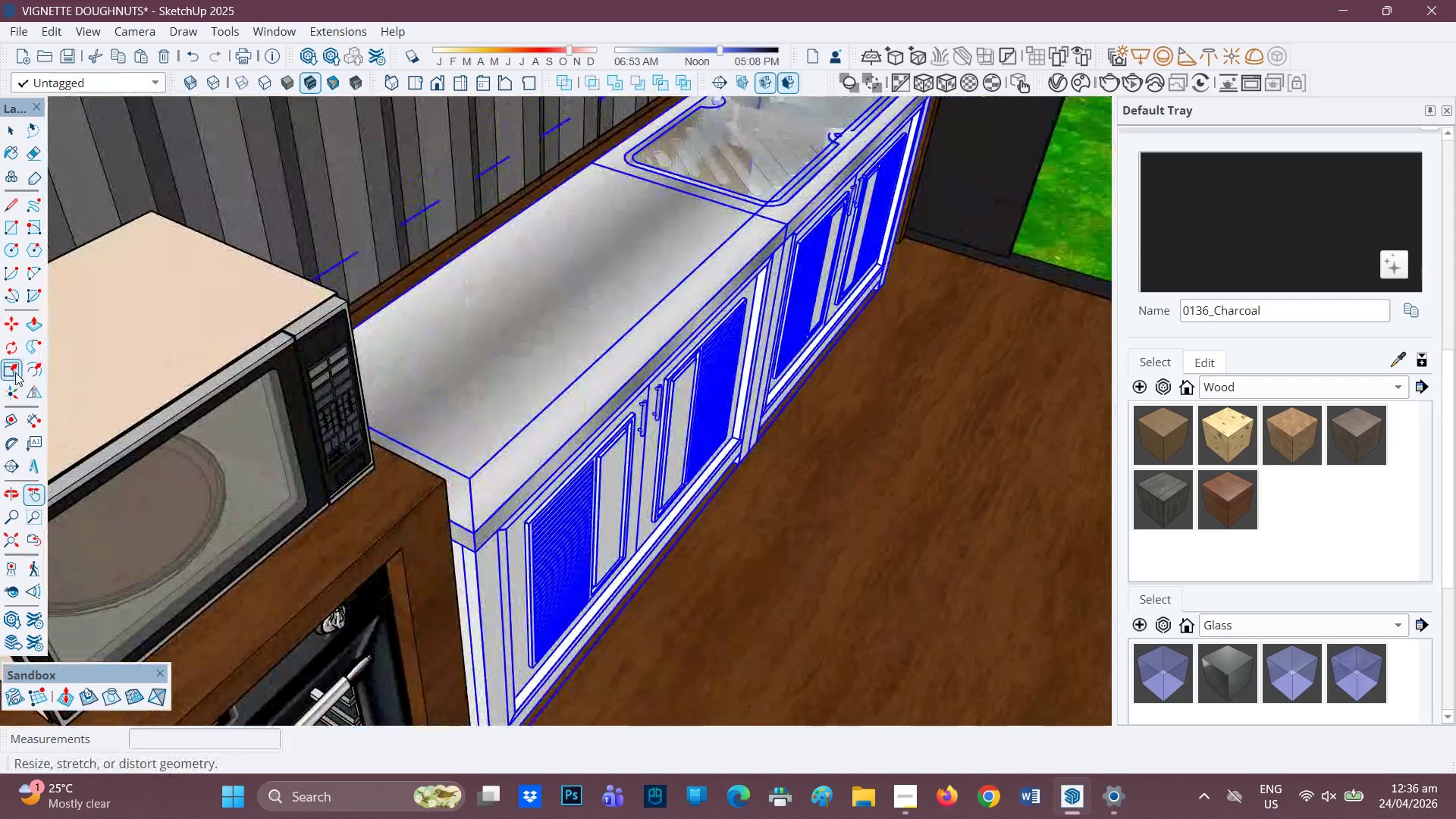 
left_click([11, 366])
 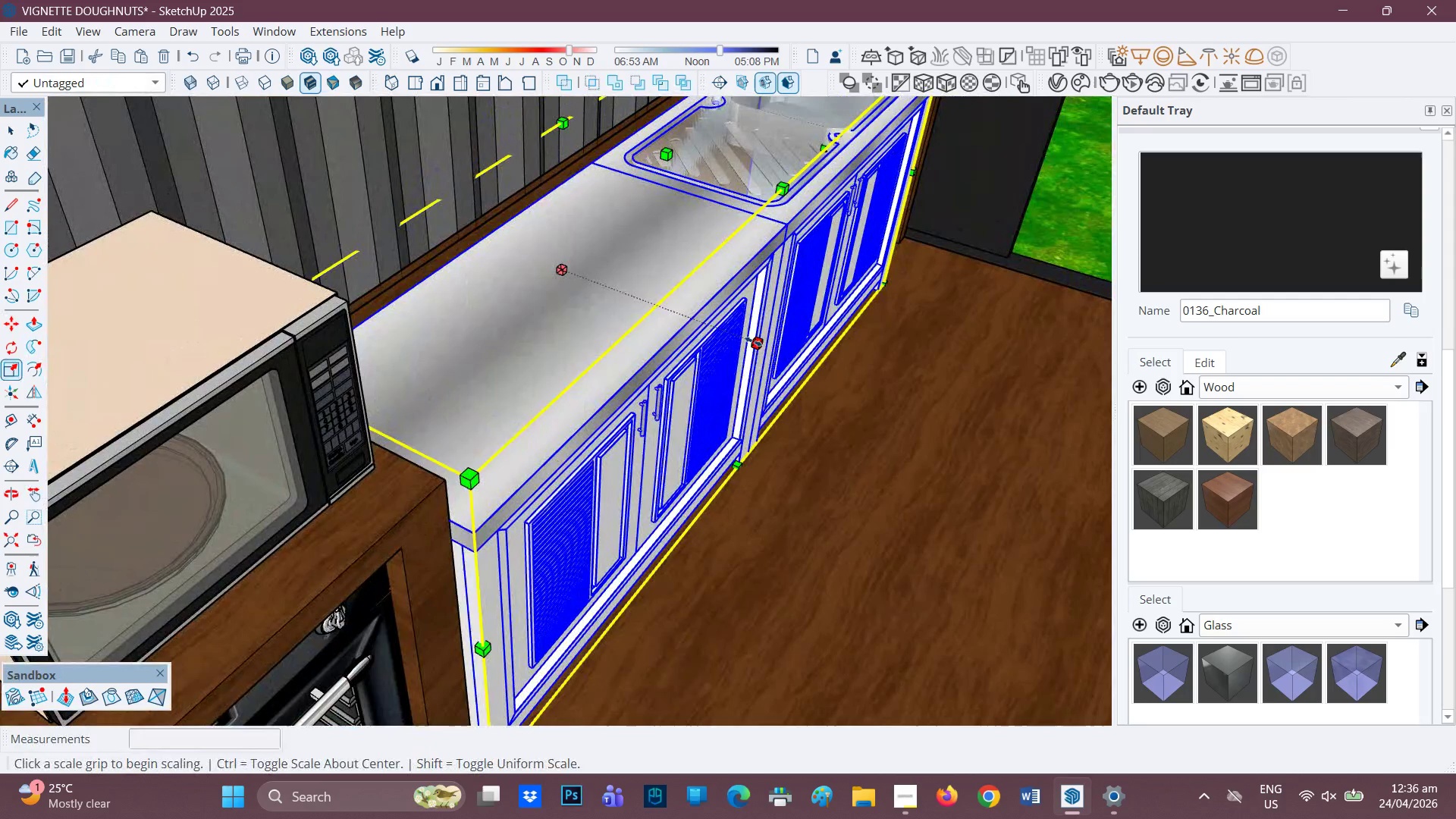 
left_click([755, 341])
 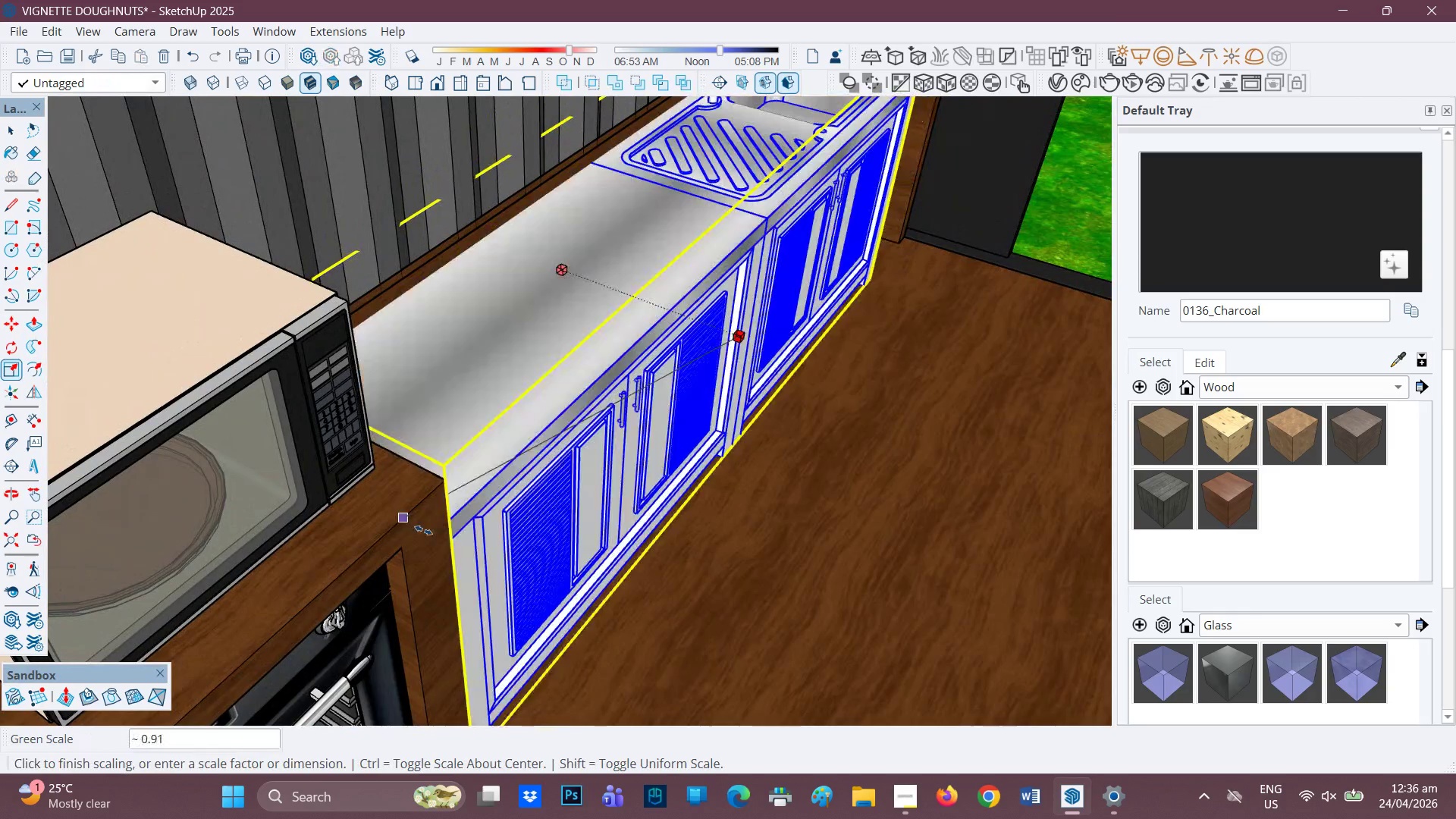 
left_click([423, 530])
 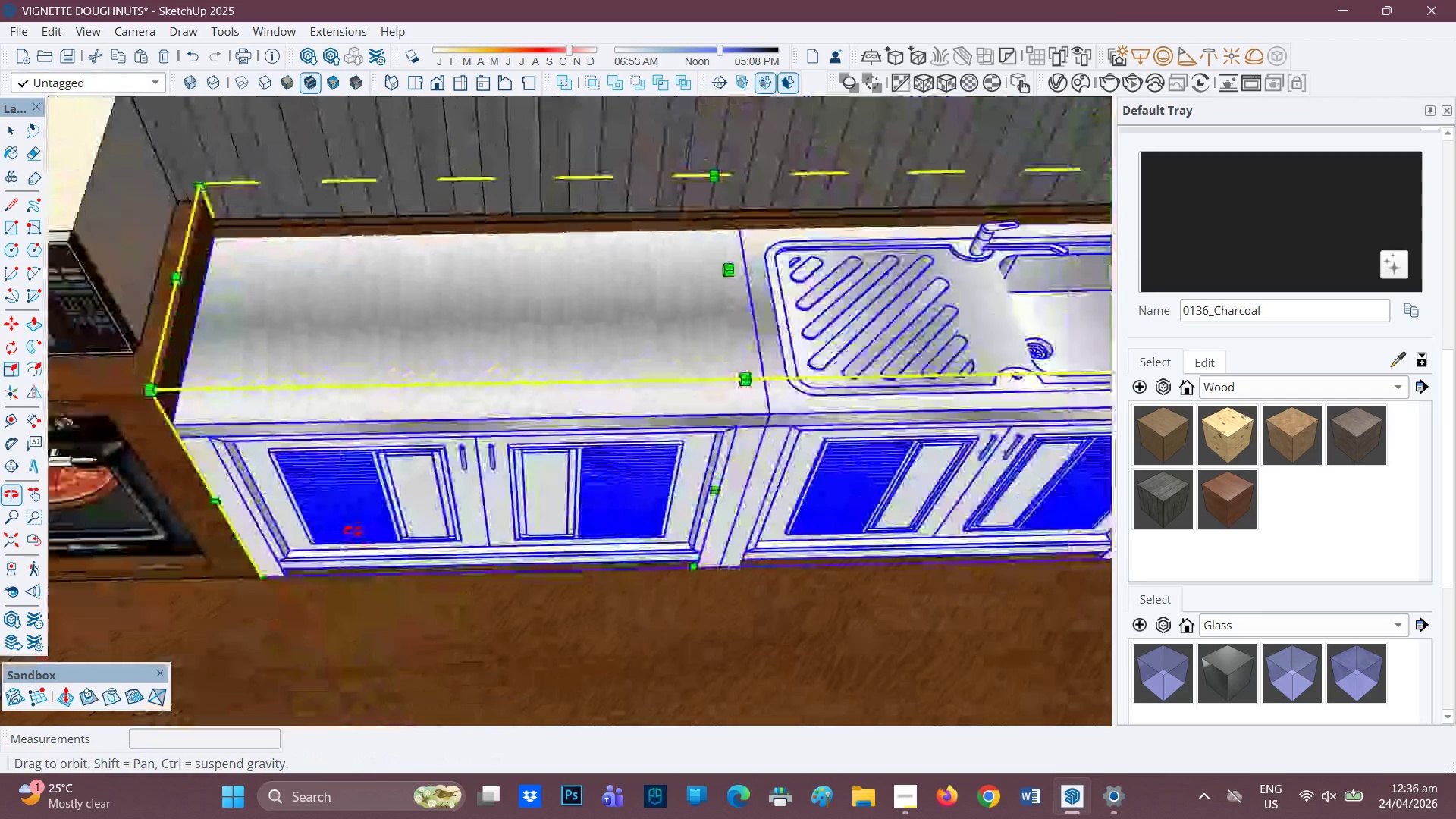 
scroll: coordinate [331, 531], scroll_direction: down, amount: 1.0
 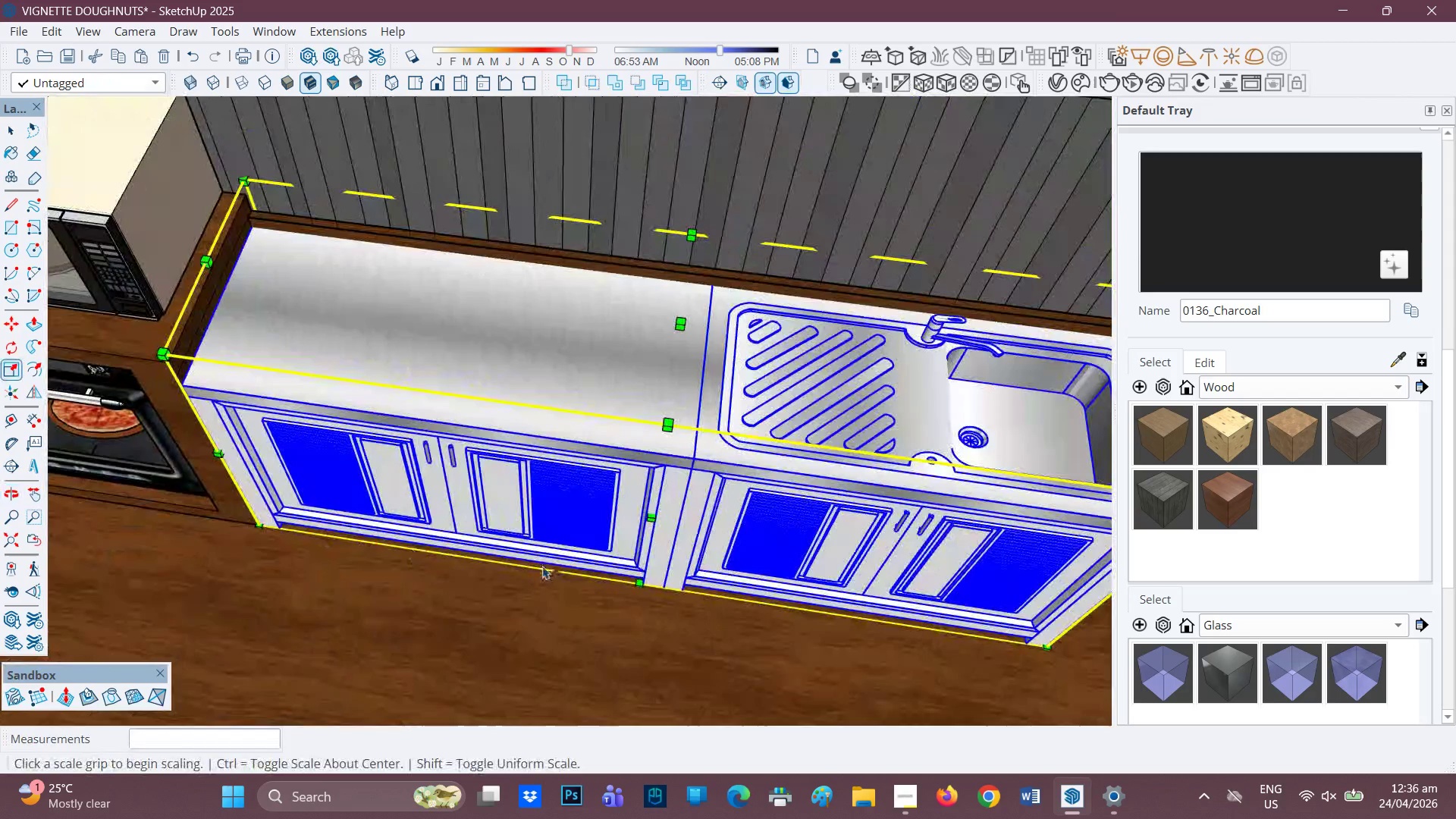 
key(H)
 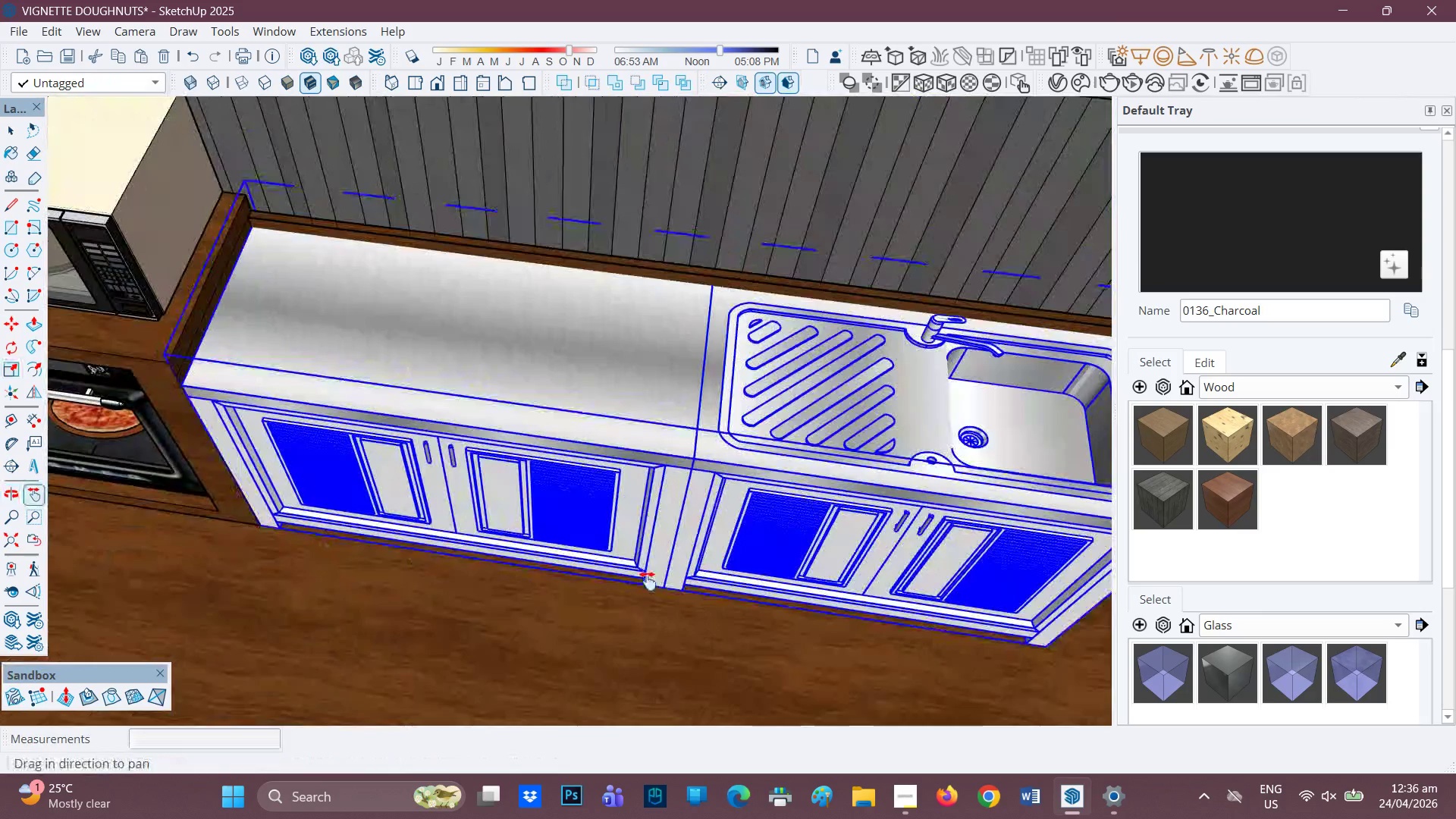 
left_click_drag(start_coordinate=[648, 580], to_coordinate=[140, 561])
 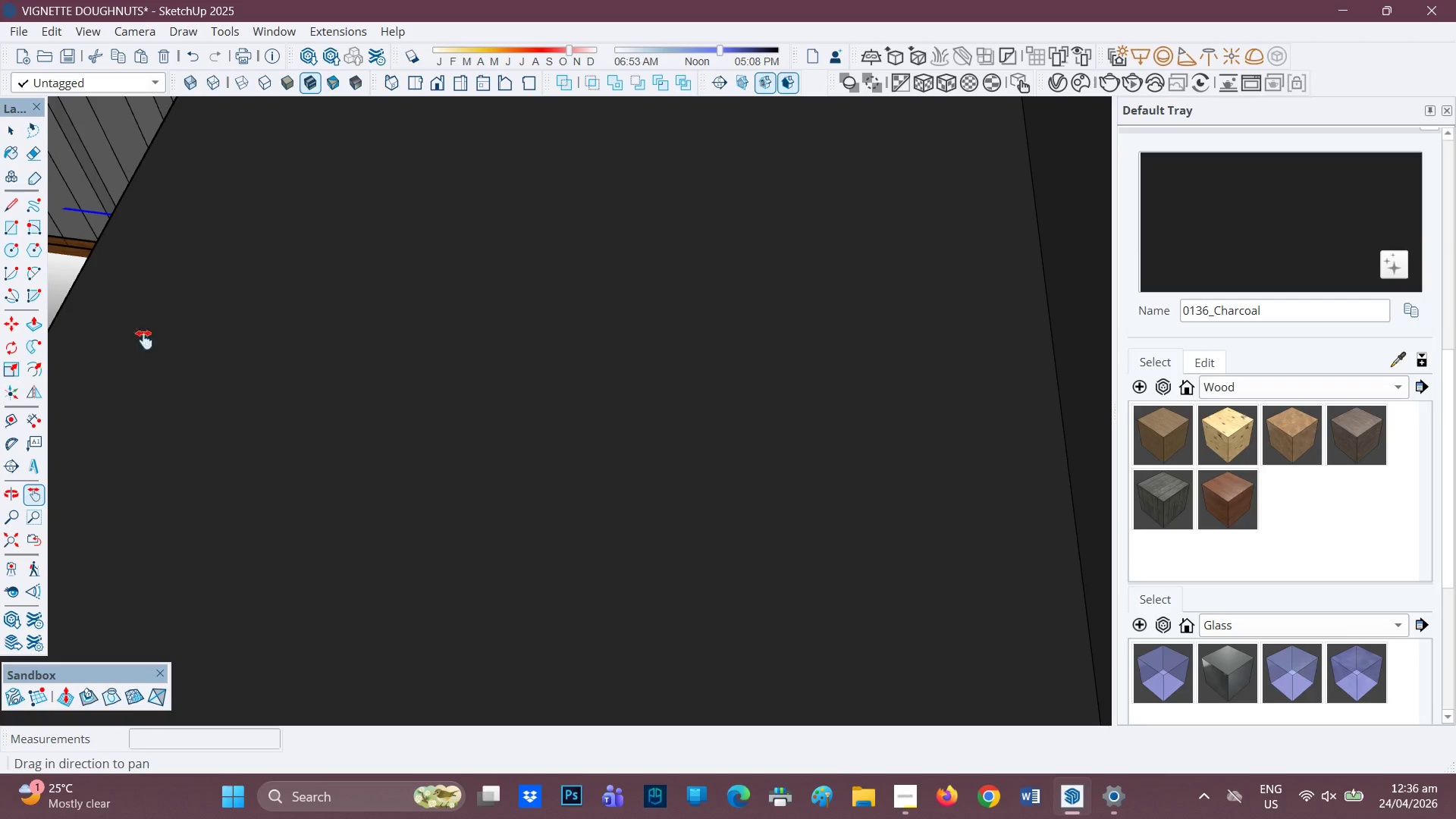 
key(H)
 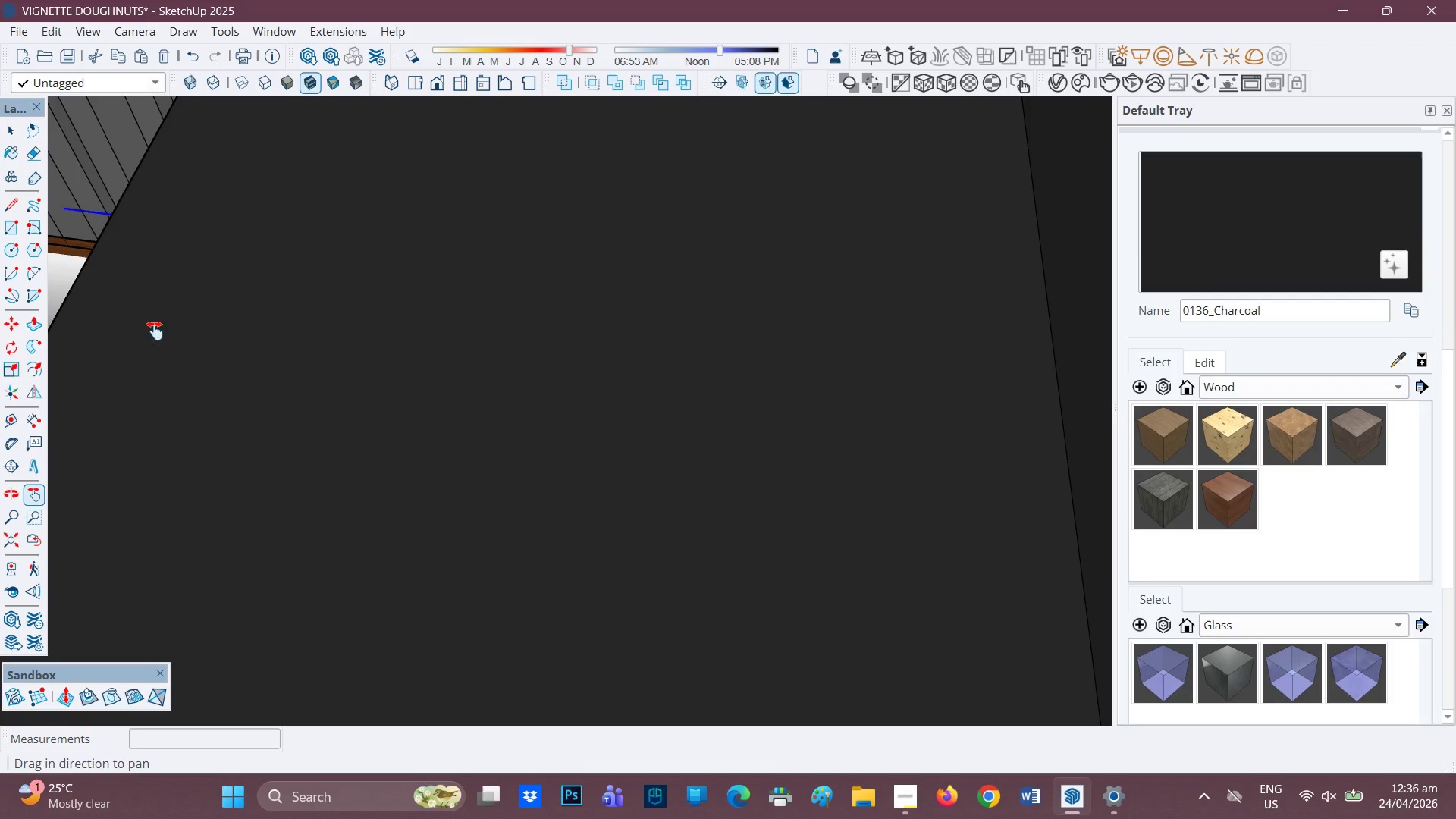 
left_click_drag(start_coordinate=[157, 331], to_coordinate=[993, 586])
 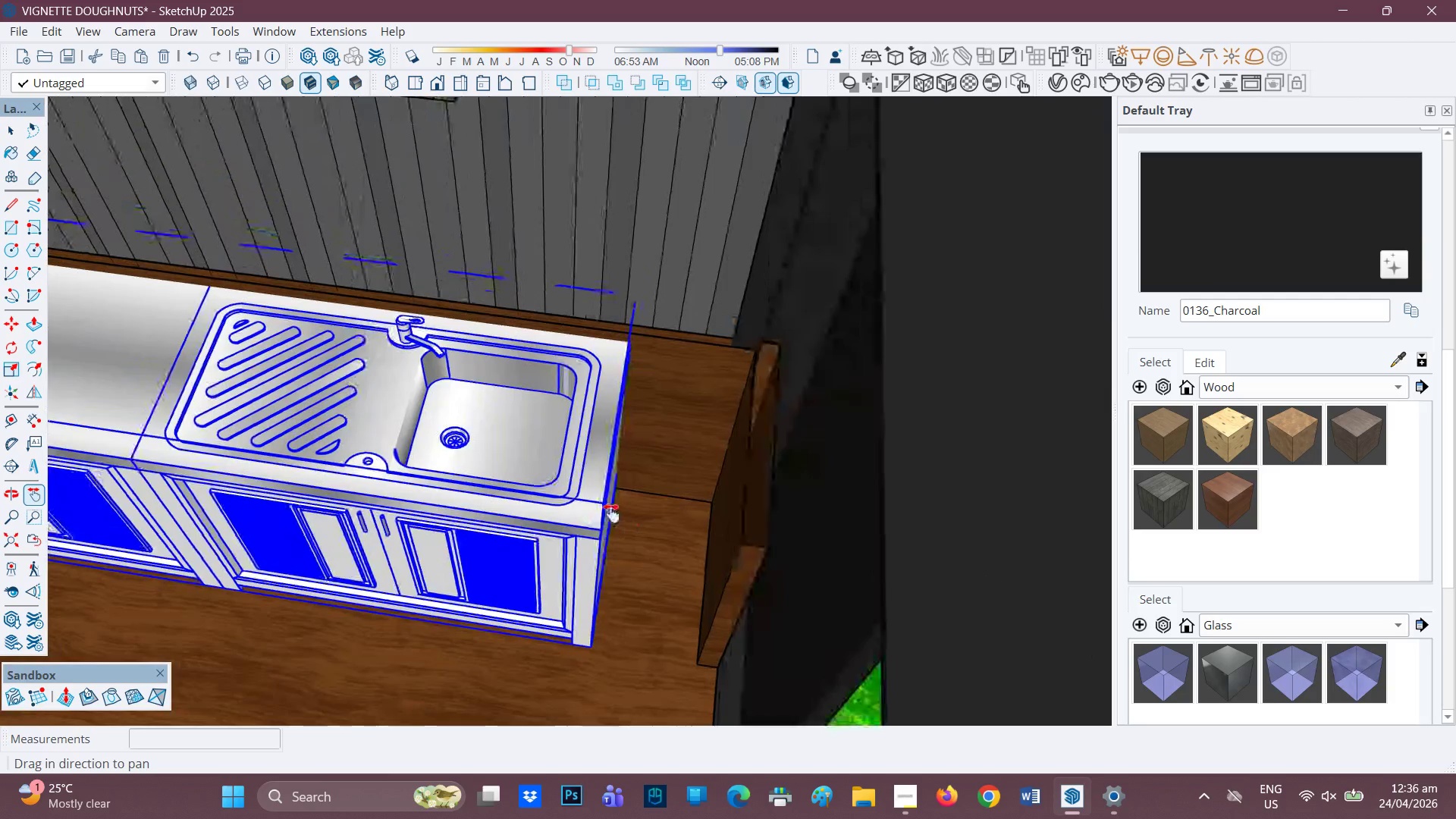 
scroll: coordinate [606, 514], scroll_direction: up, amount: 5.0
 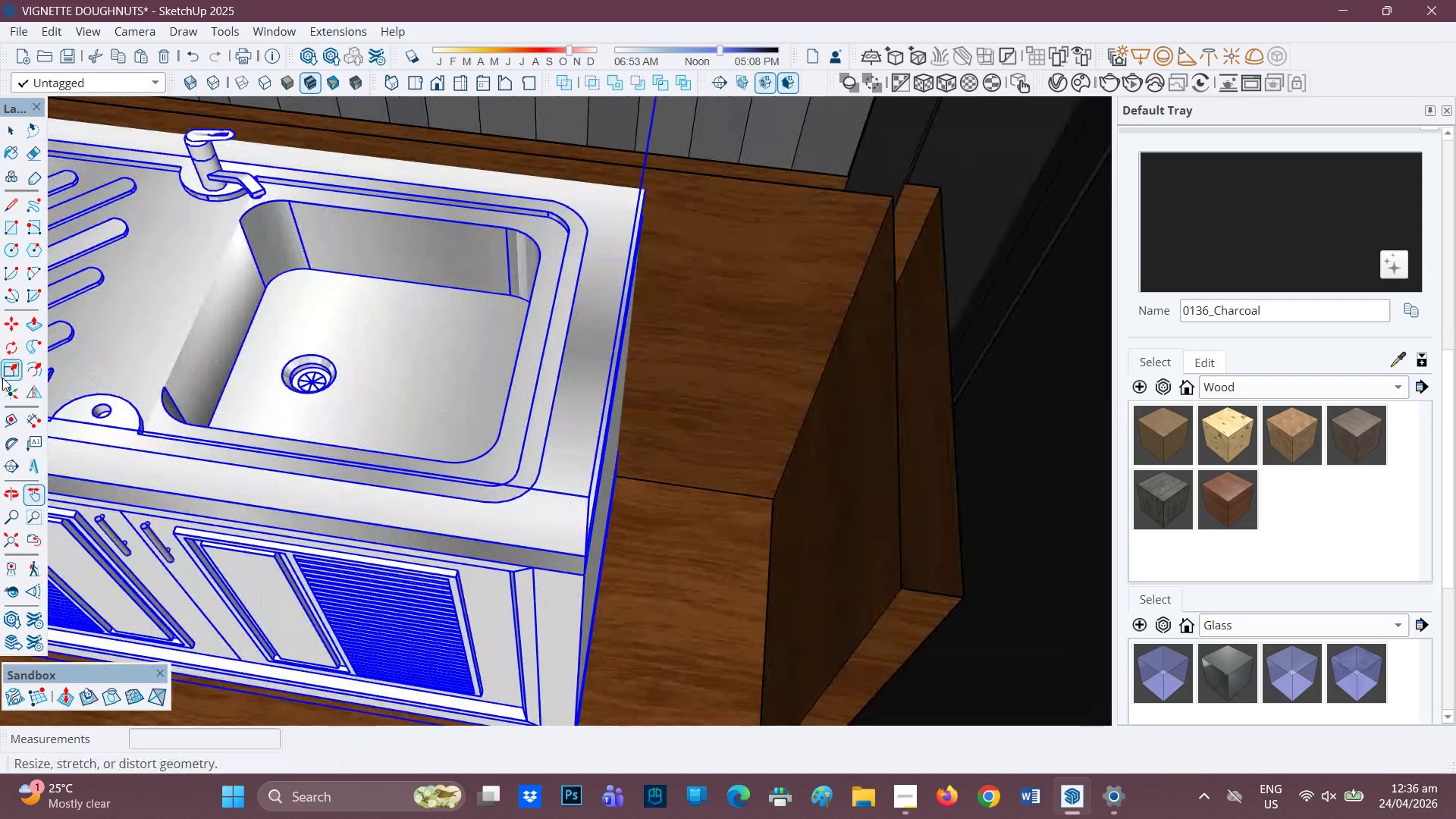 
left_click([8, 372])
 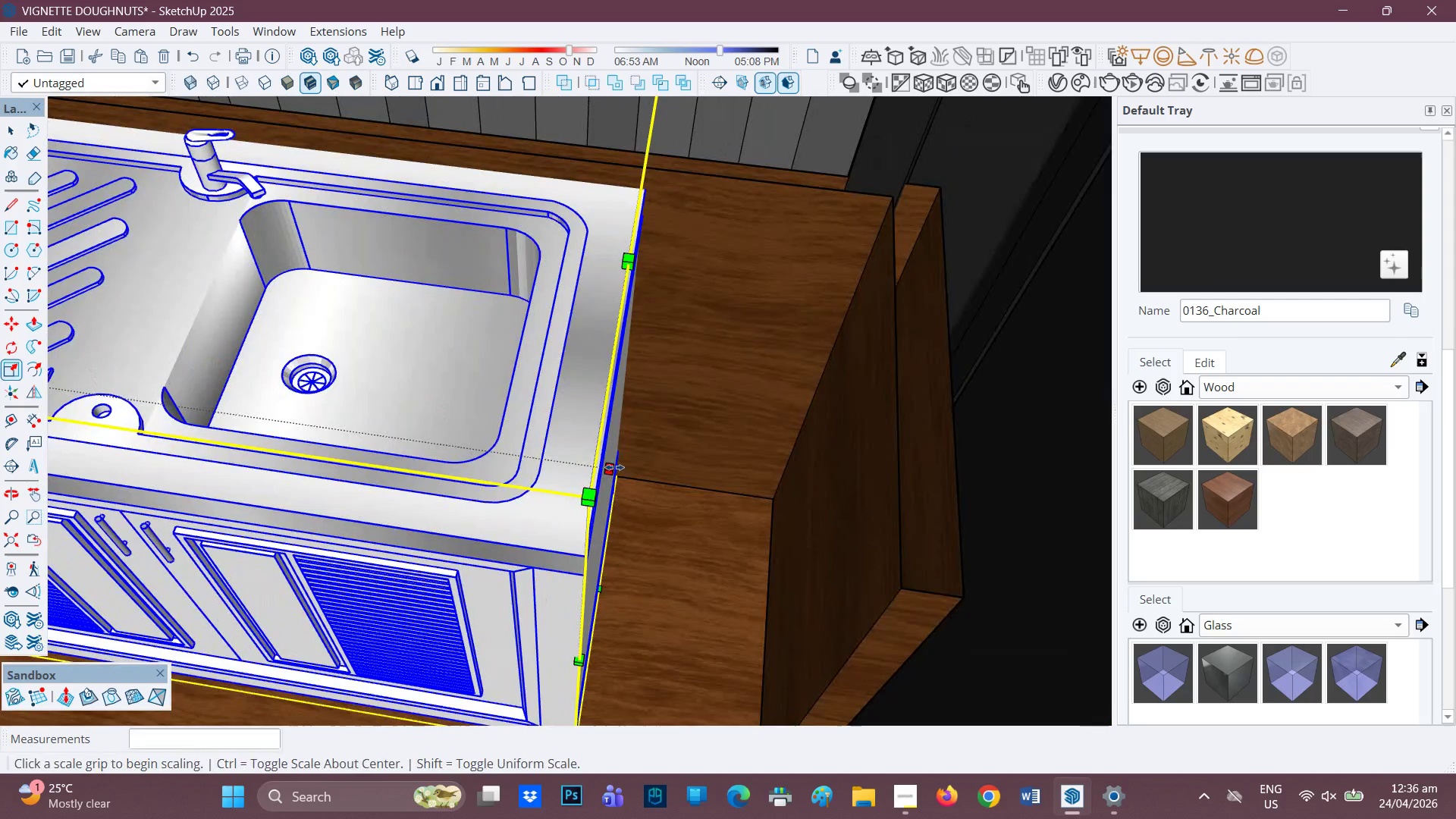 
left_click([614, 470])
 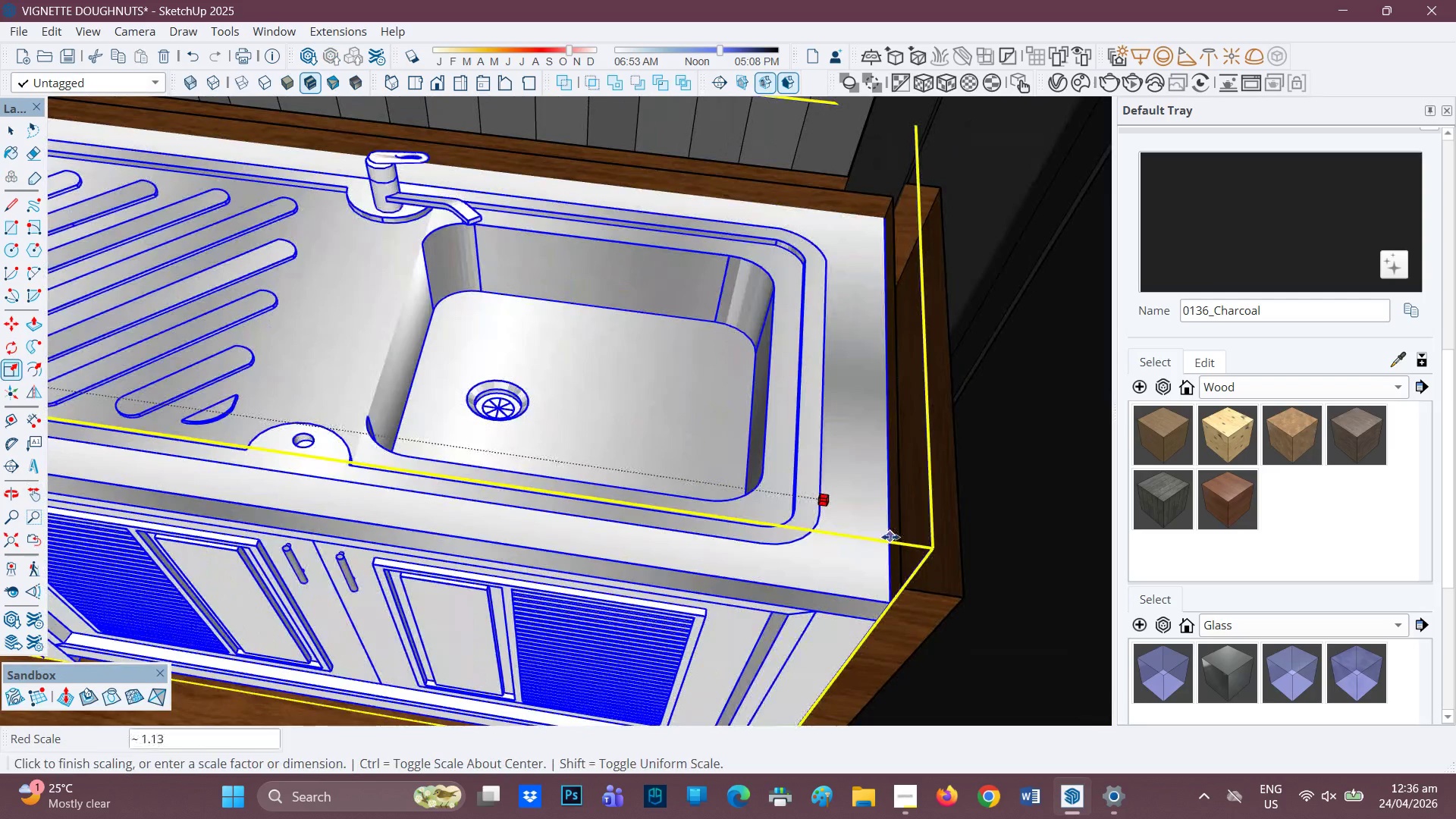 
left_click([890, 537])
 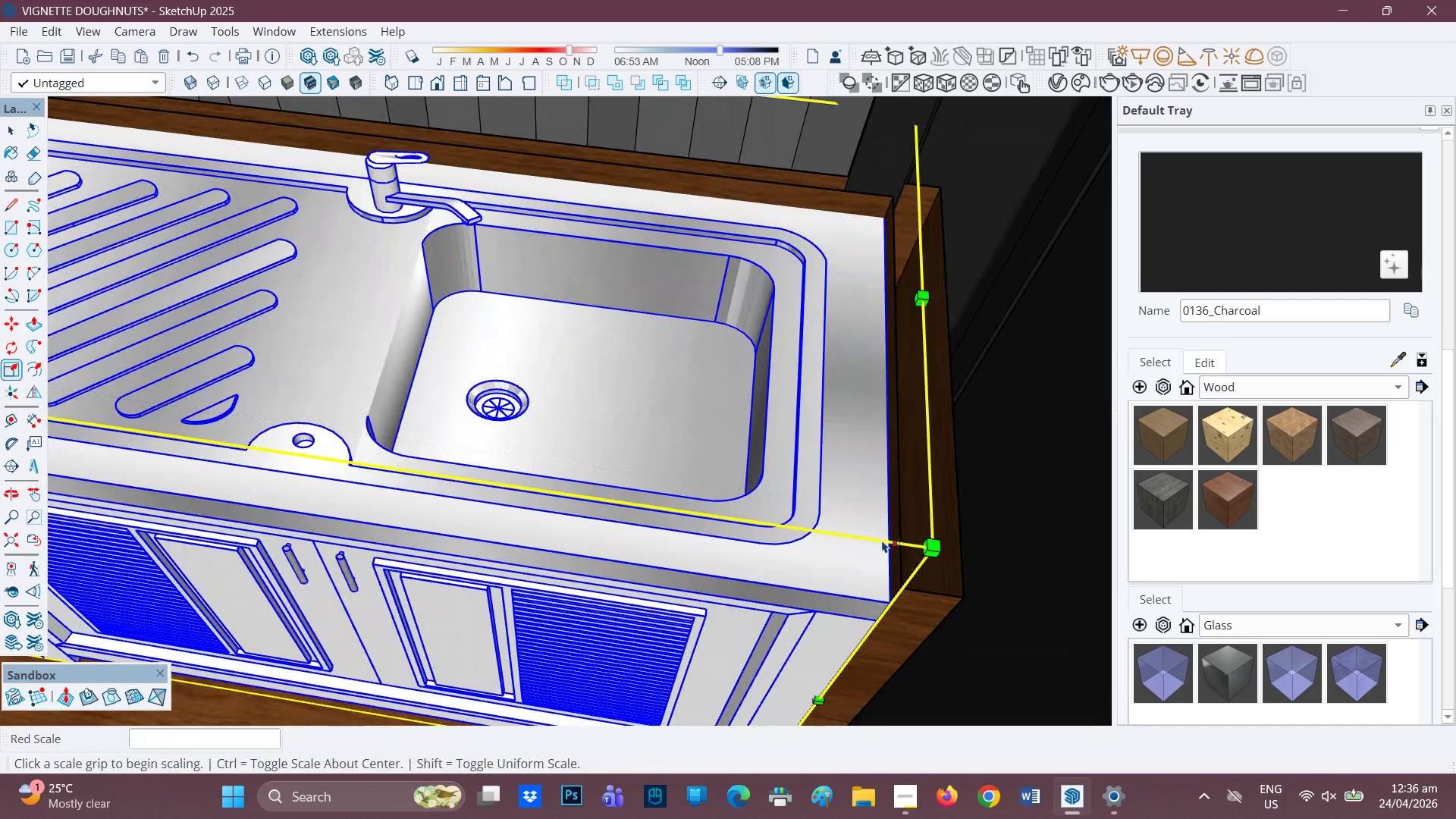 
scroll: coordinate [642, 349], scroll_direction: down, amount: 10.0
 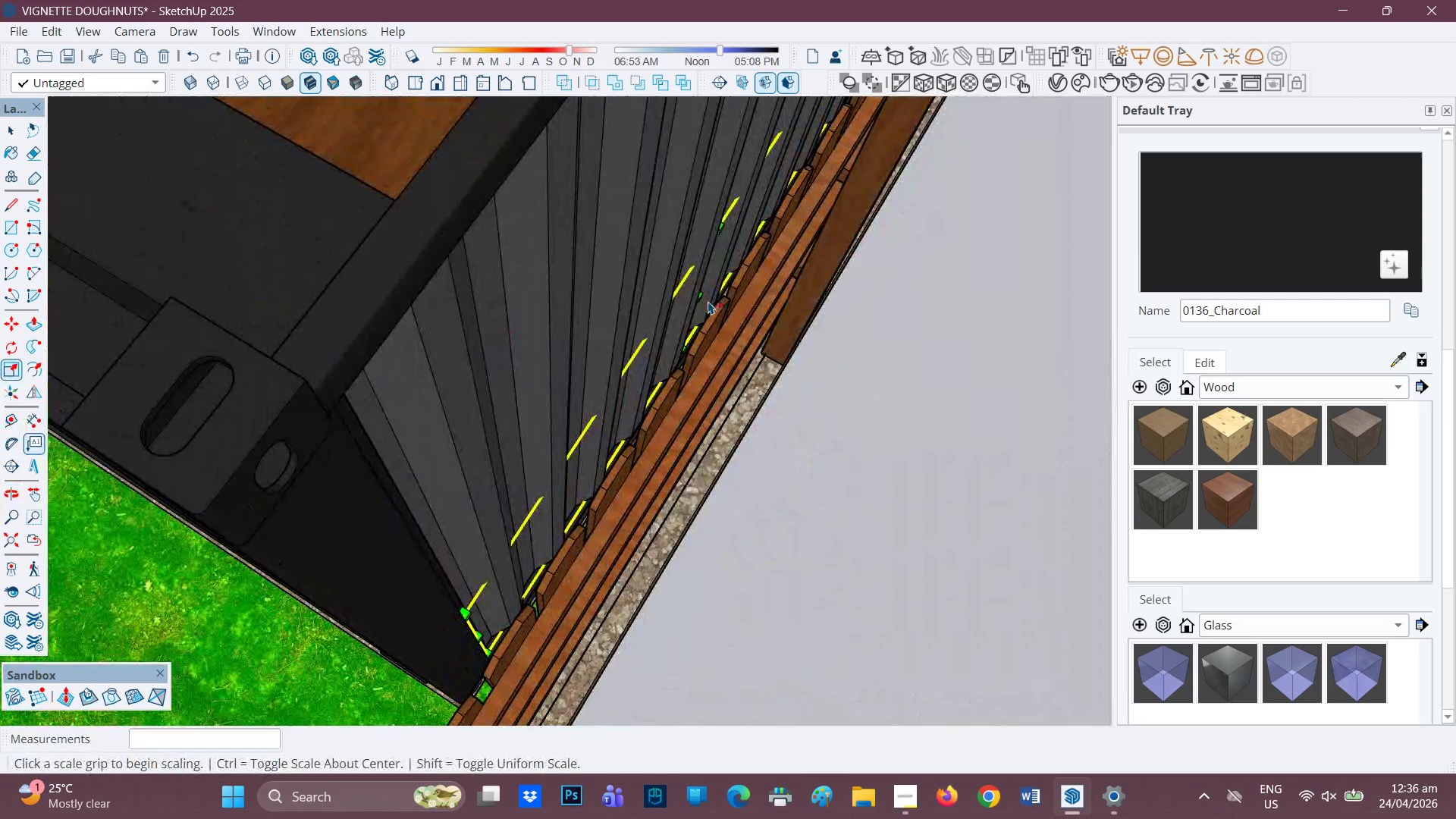 
left_click([703, 295])
 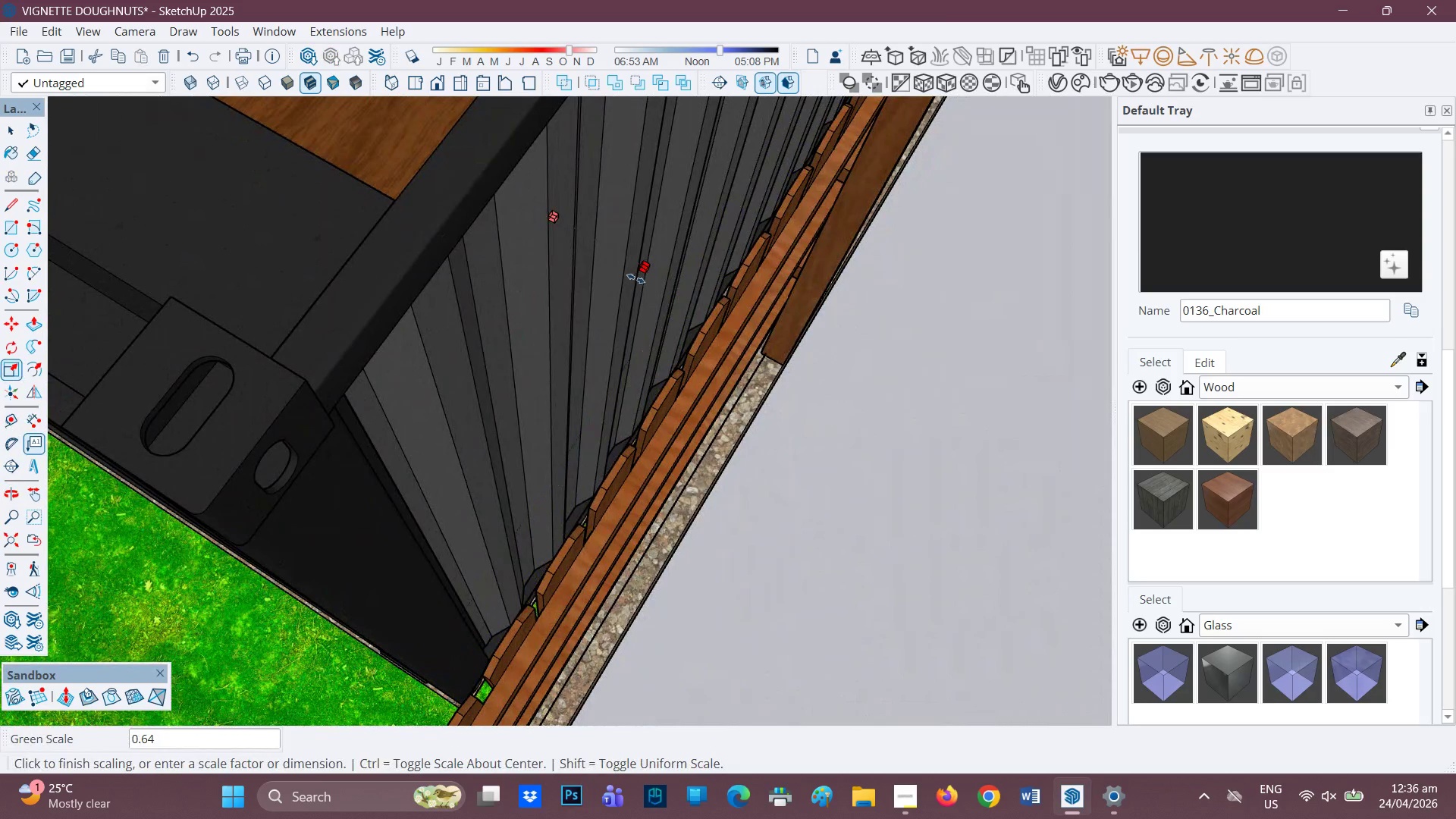 
left_click([633, 277])
 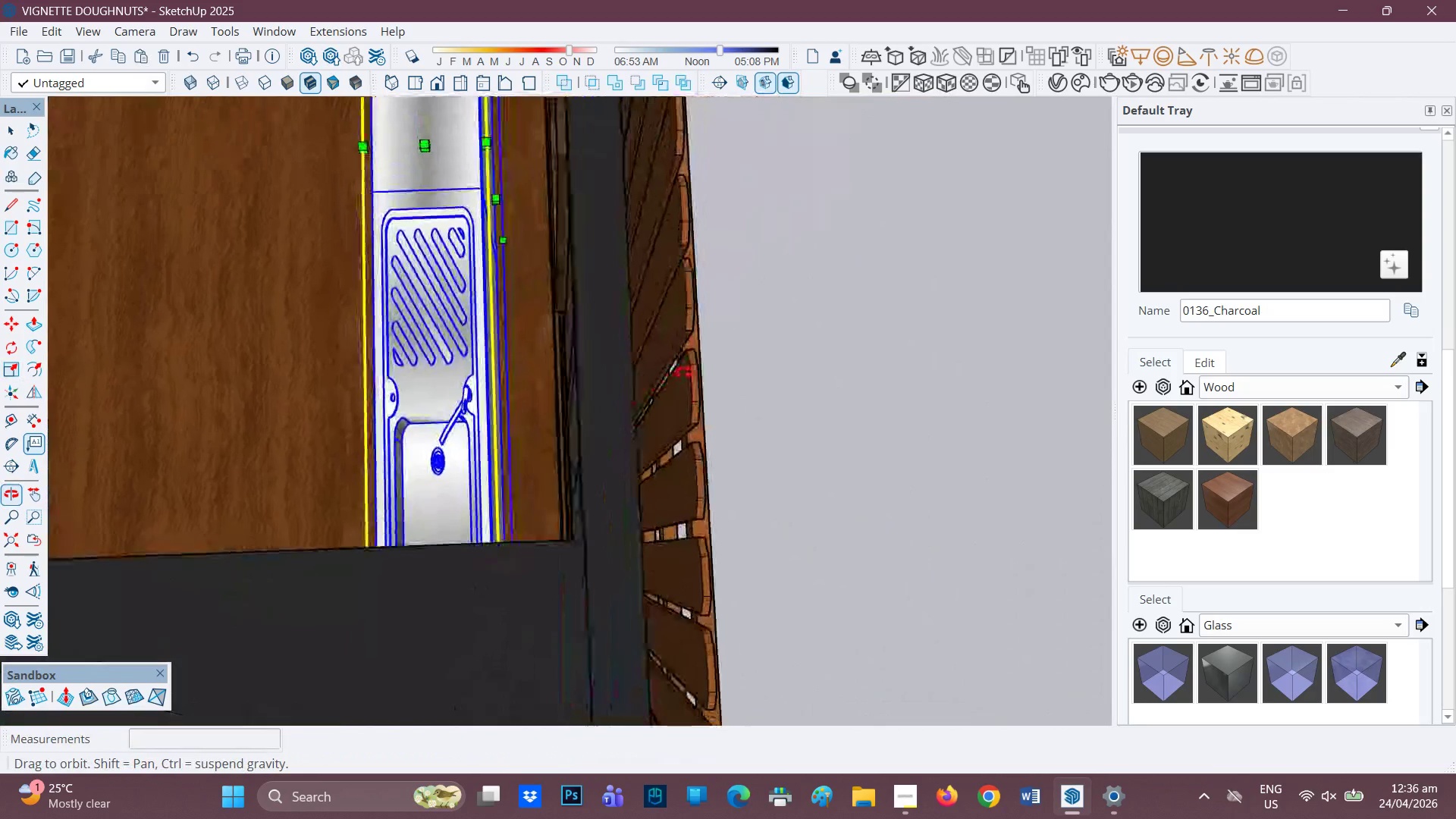 
scroll: coordinate [499, 204], scroll_direction: up, amount: 2.0
 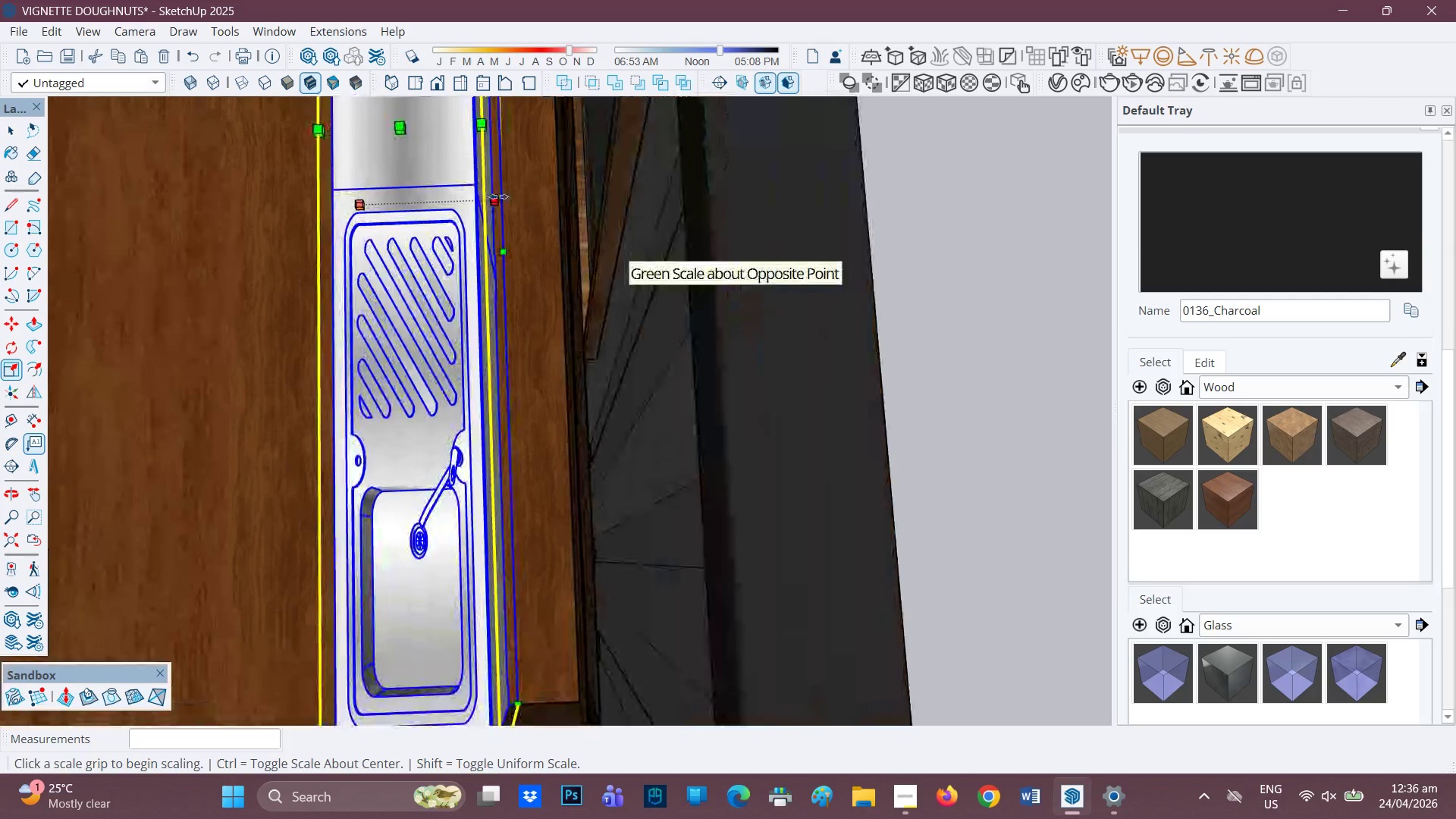 
left_click([498, 196])
 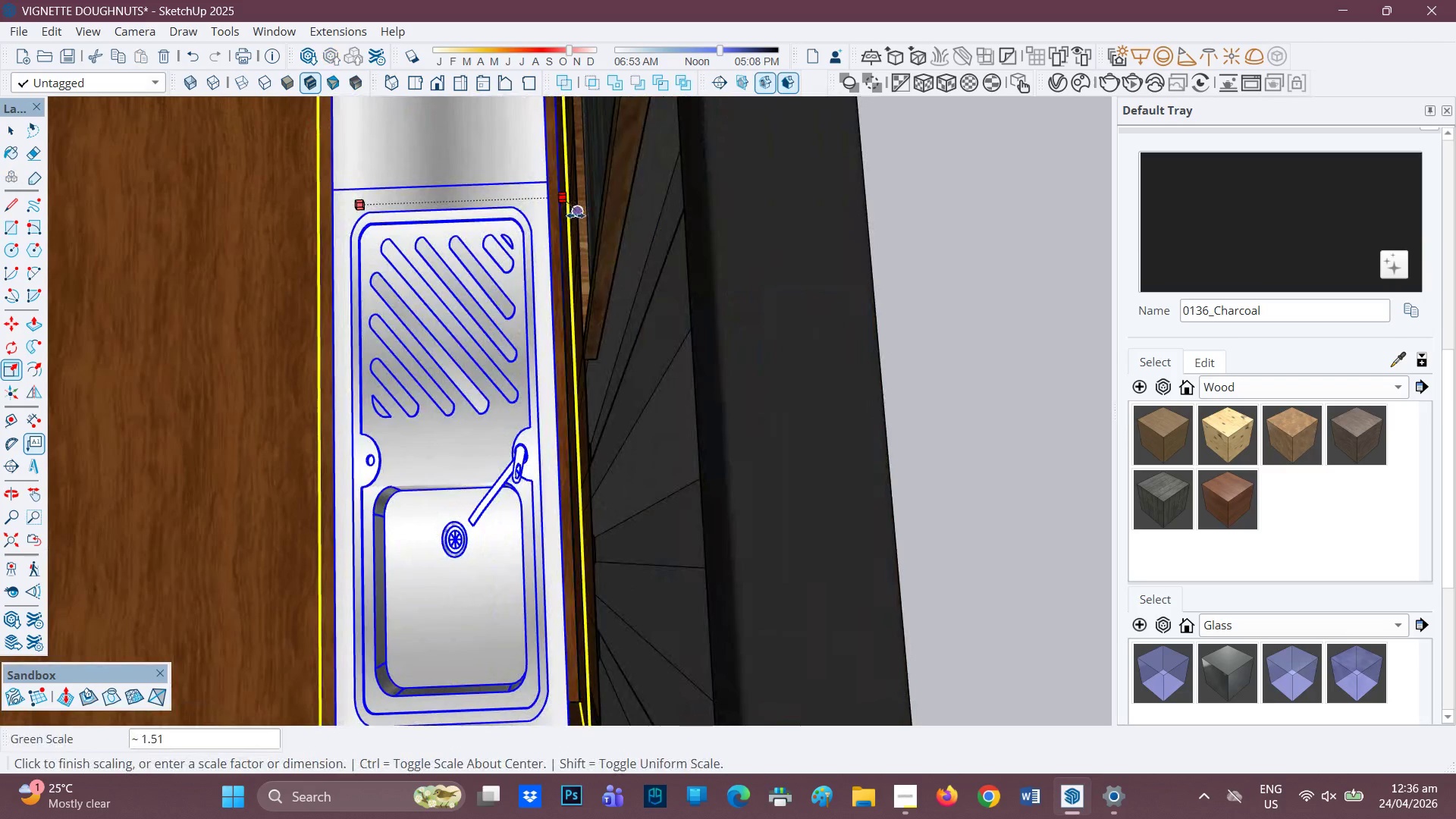 
left_click([576, 215])
 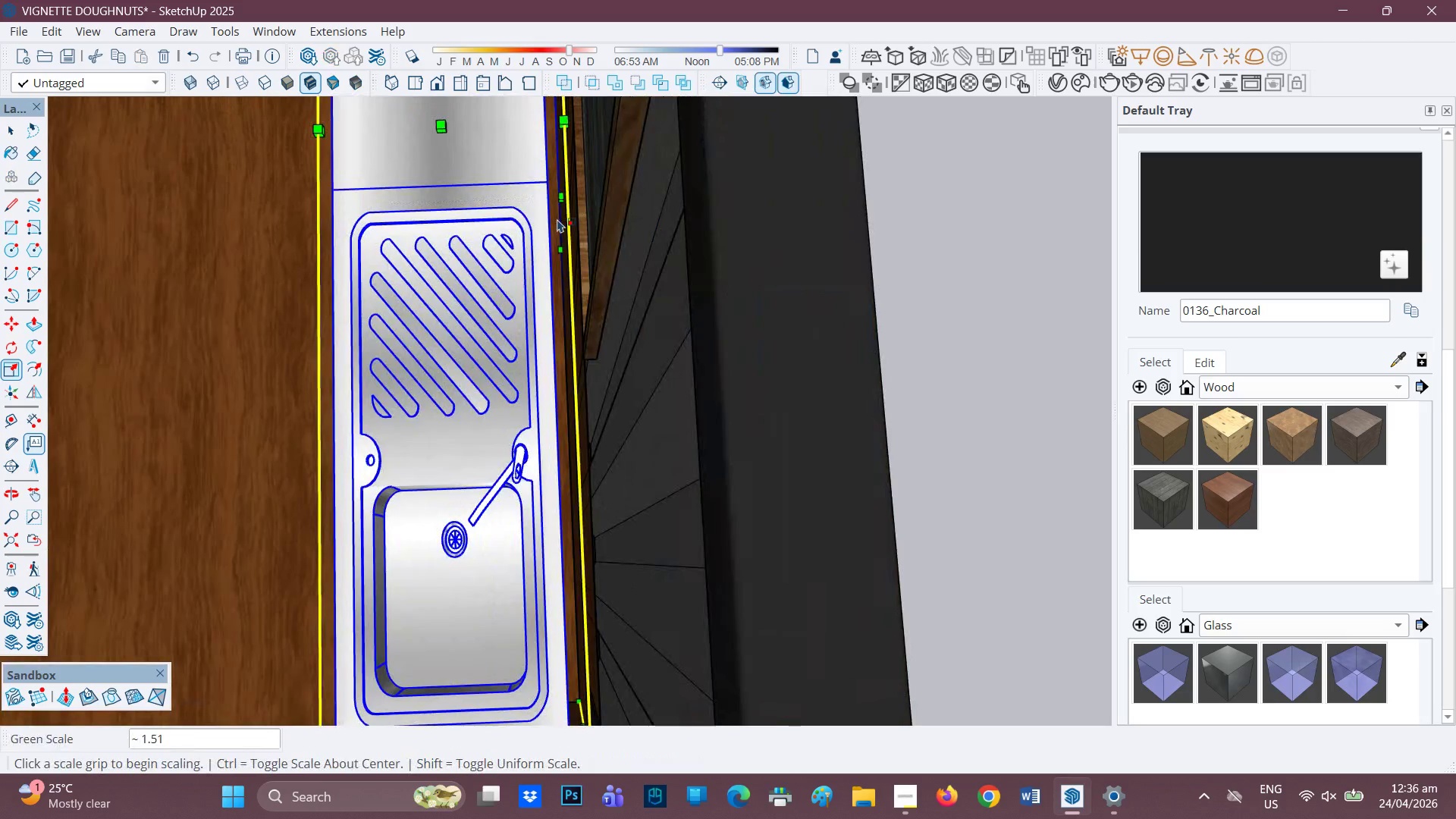 
scroll: coordinate [525, 235], scroll_direction: down, amount: 3.0
 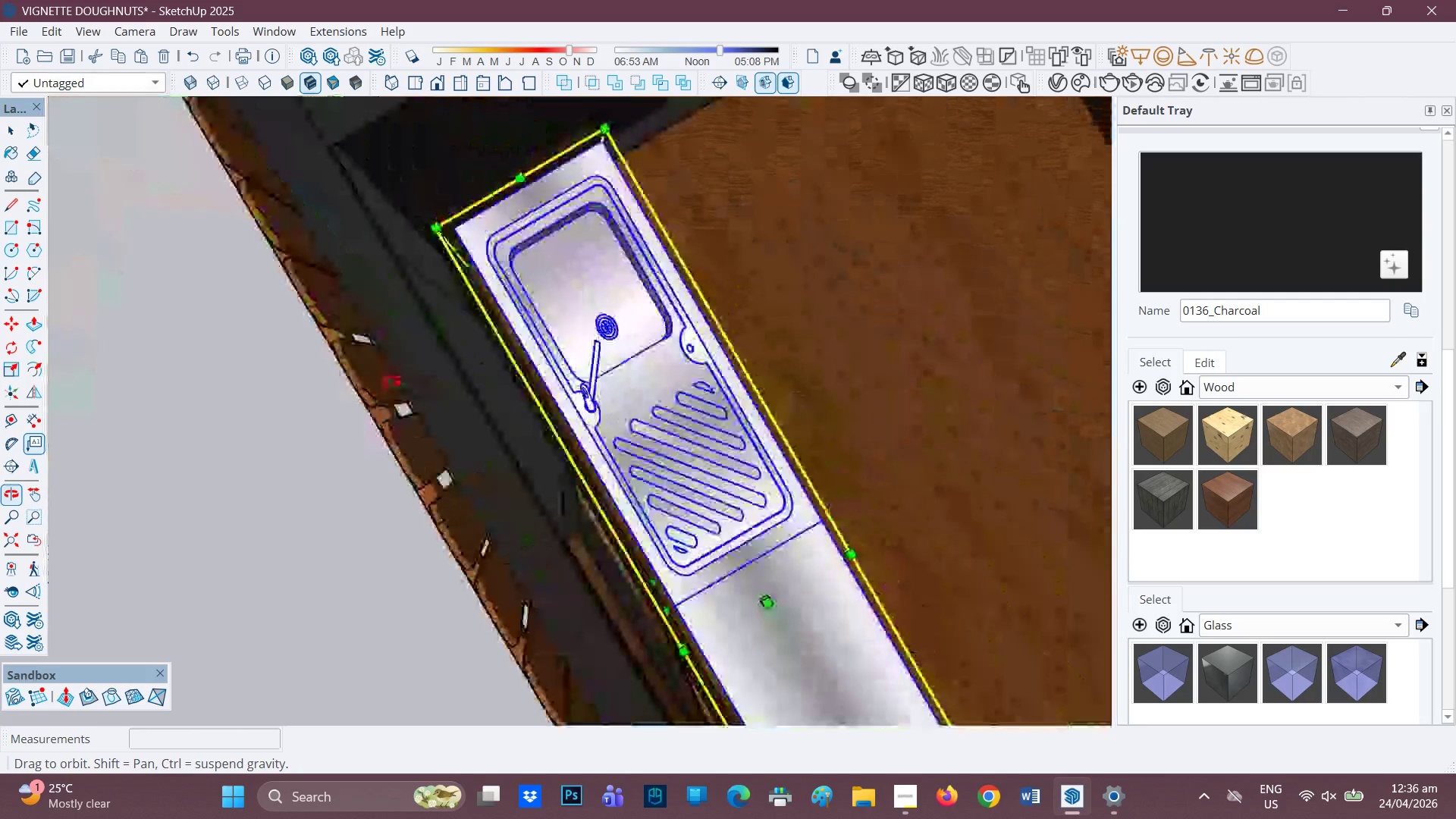 
scroll: coordinate [549, 360], scroll_direction: up, amount: 11.0
 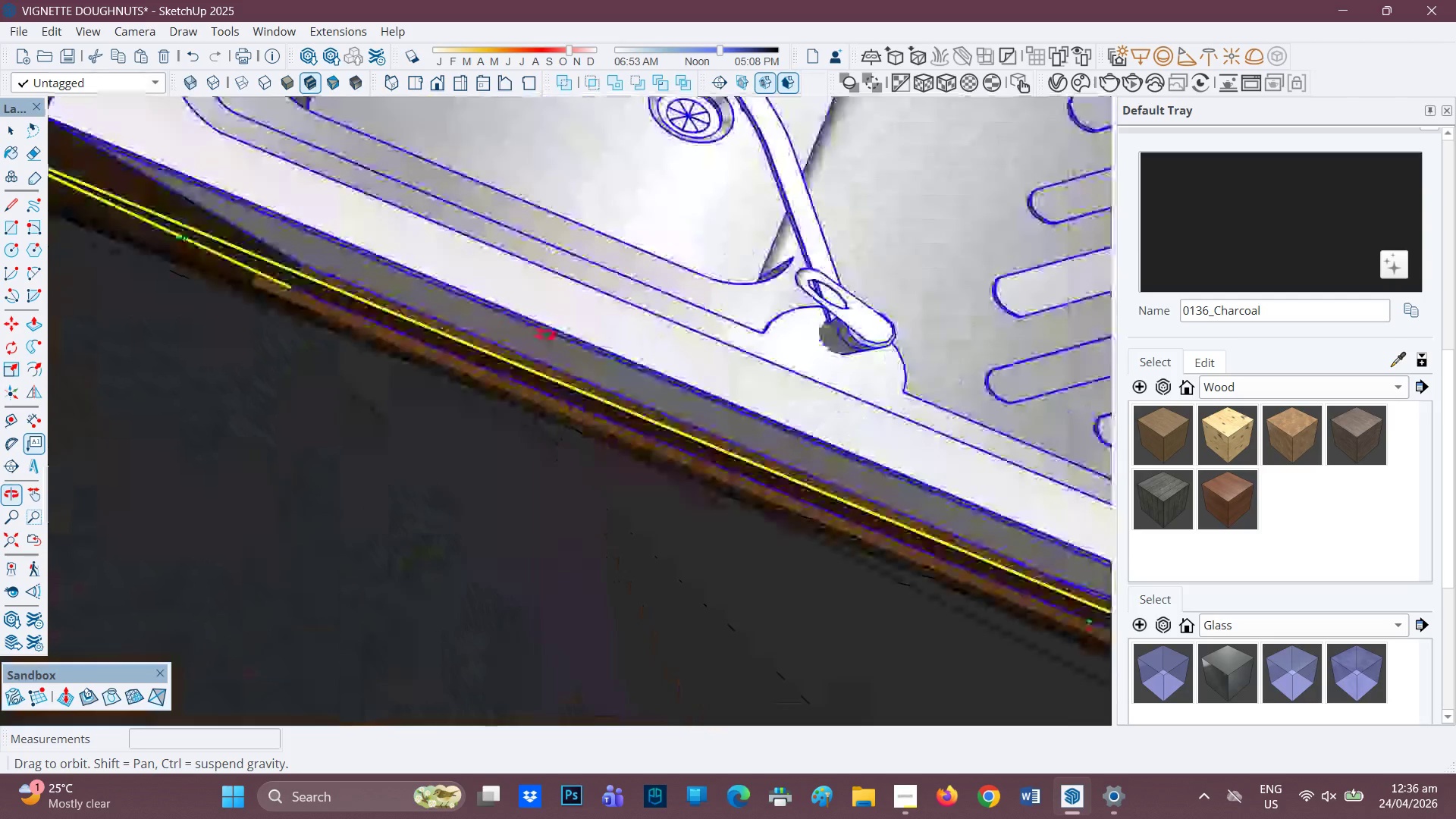 
scroll: coordinate [527, 335], scroll_direction: down, amount: 1.0
 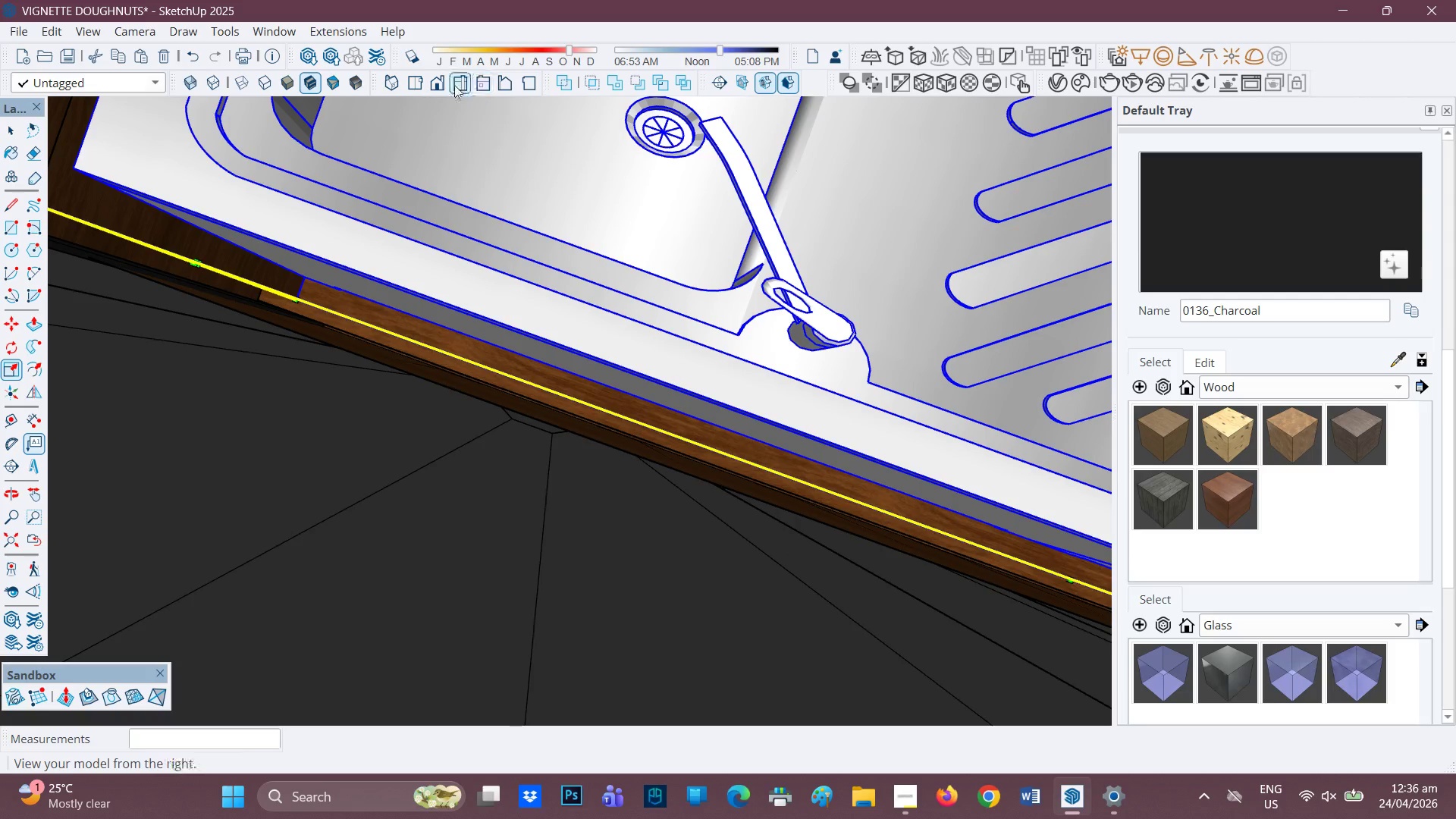 
left_click([437, 81])
 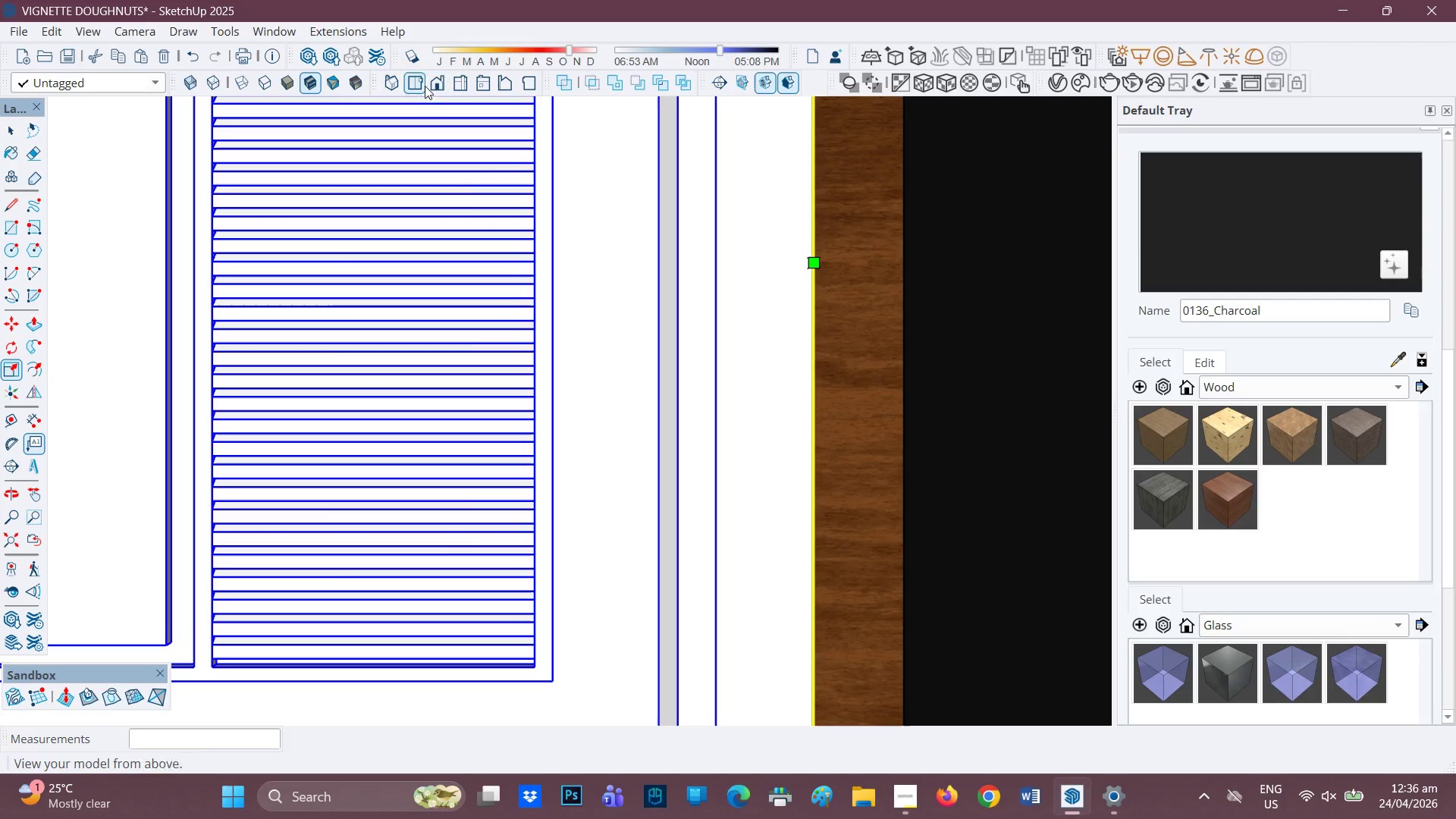 
left_click([425, 86])
 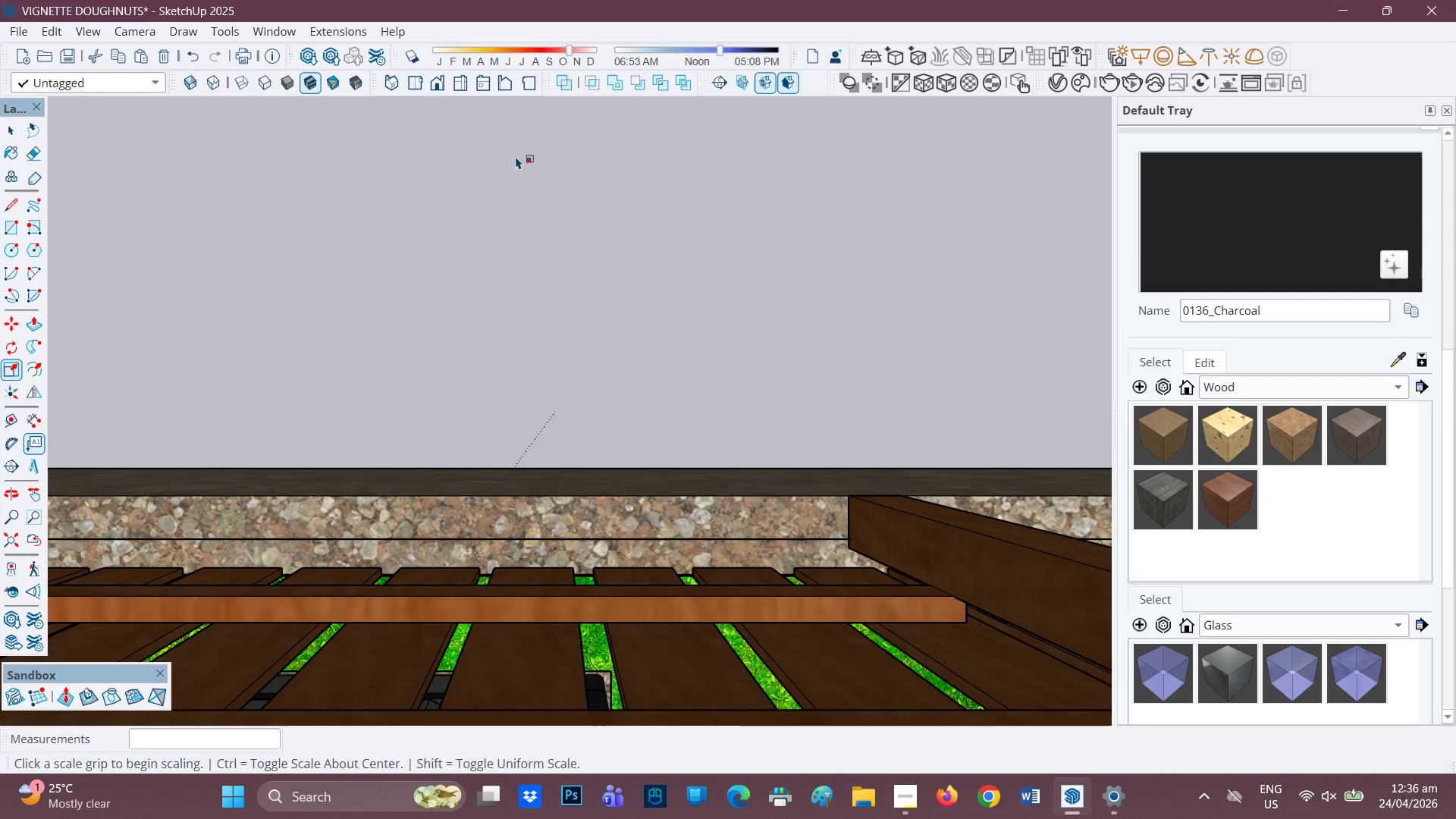 
scroll: coordinate [518, 513], scroll_direction: down, amount: 9.0
 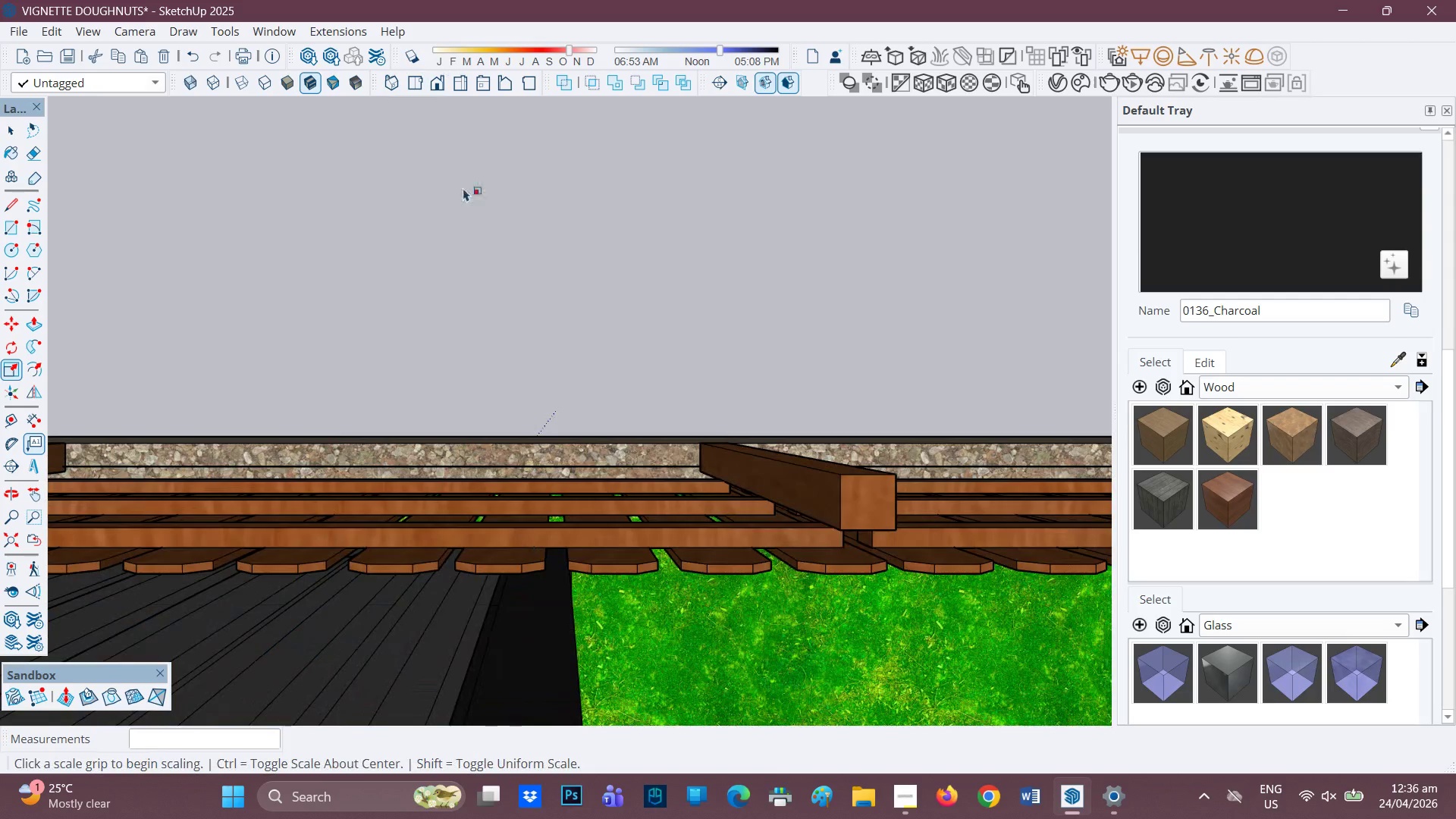 
key(H)
 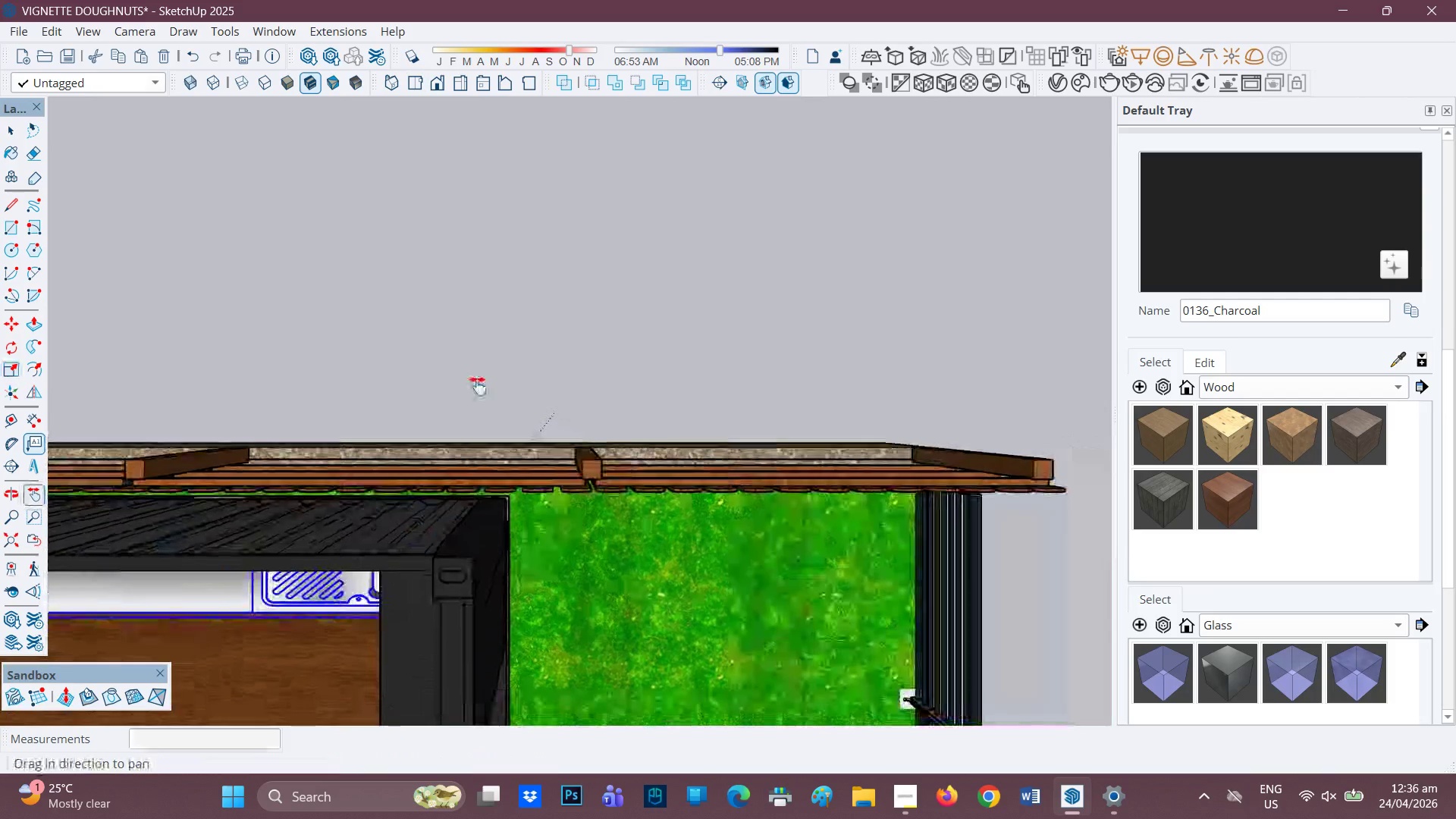 
left_click_drag(start_coordinate=[416, 518], to_coordinate=[794, 235])
 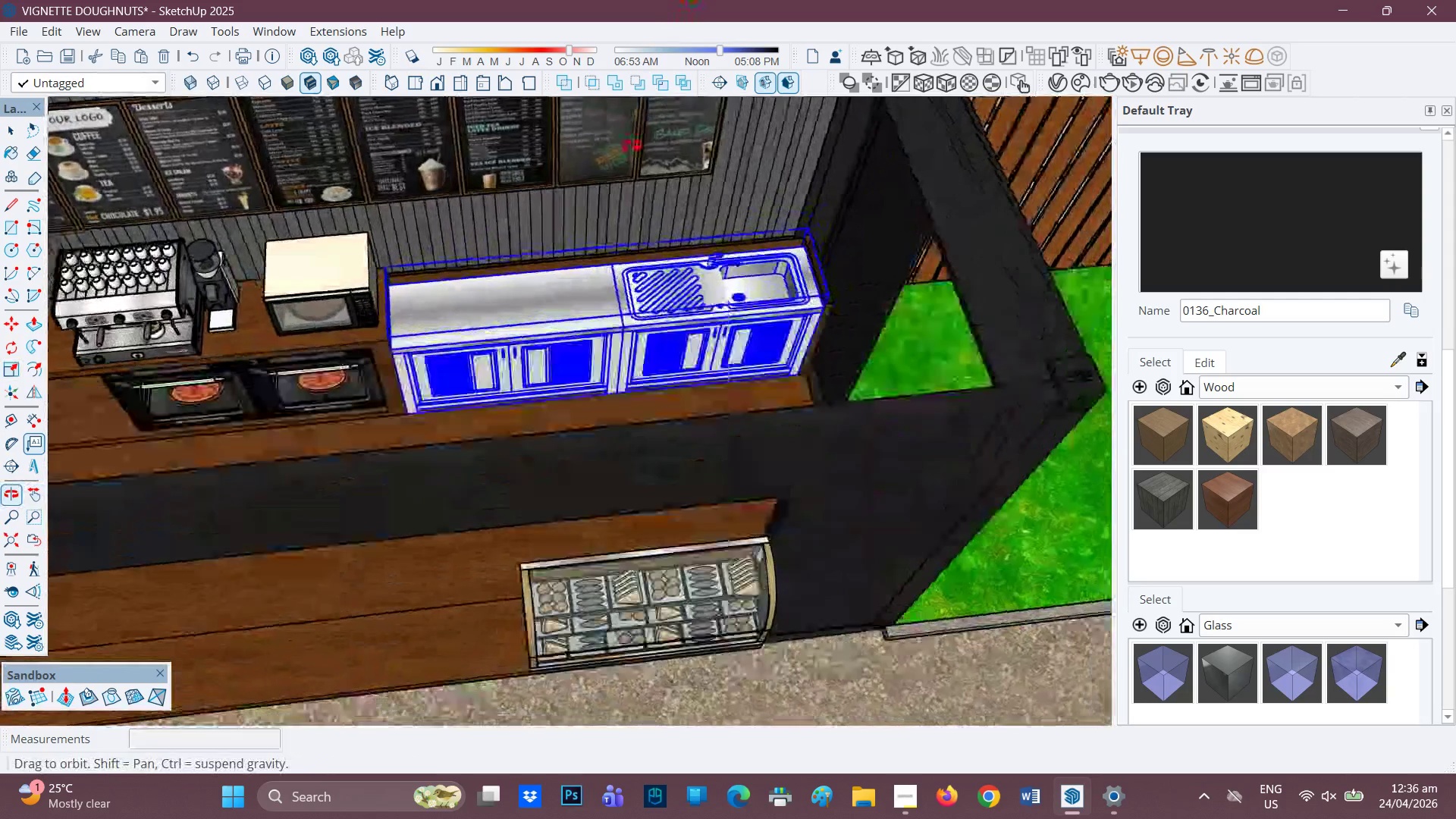 
scroll: coordinate [425, 519], scroll_direction: down, amount: 10.0
 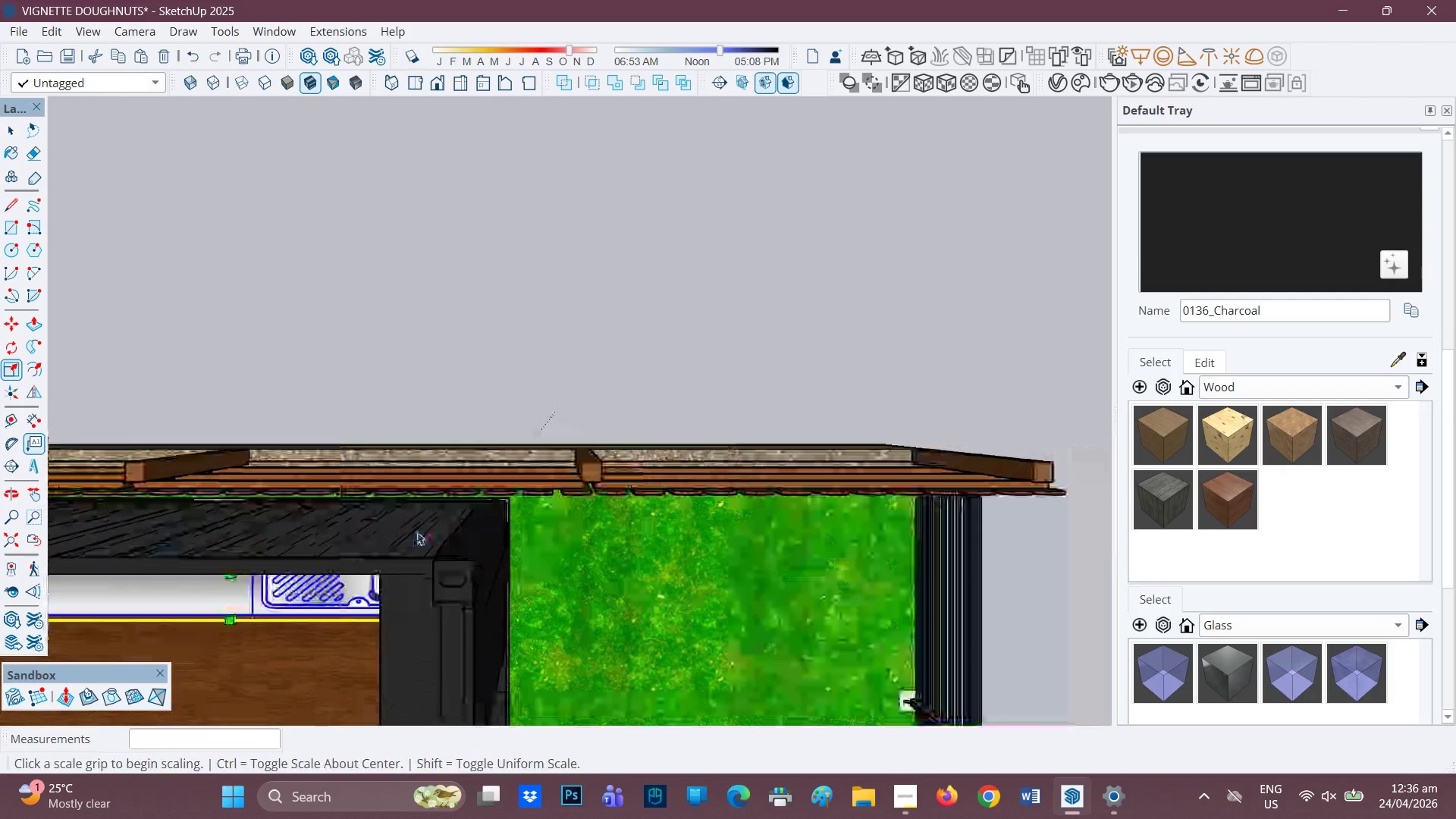 
key(Space)
 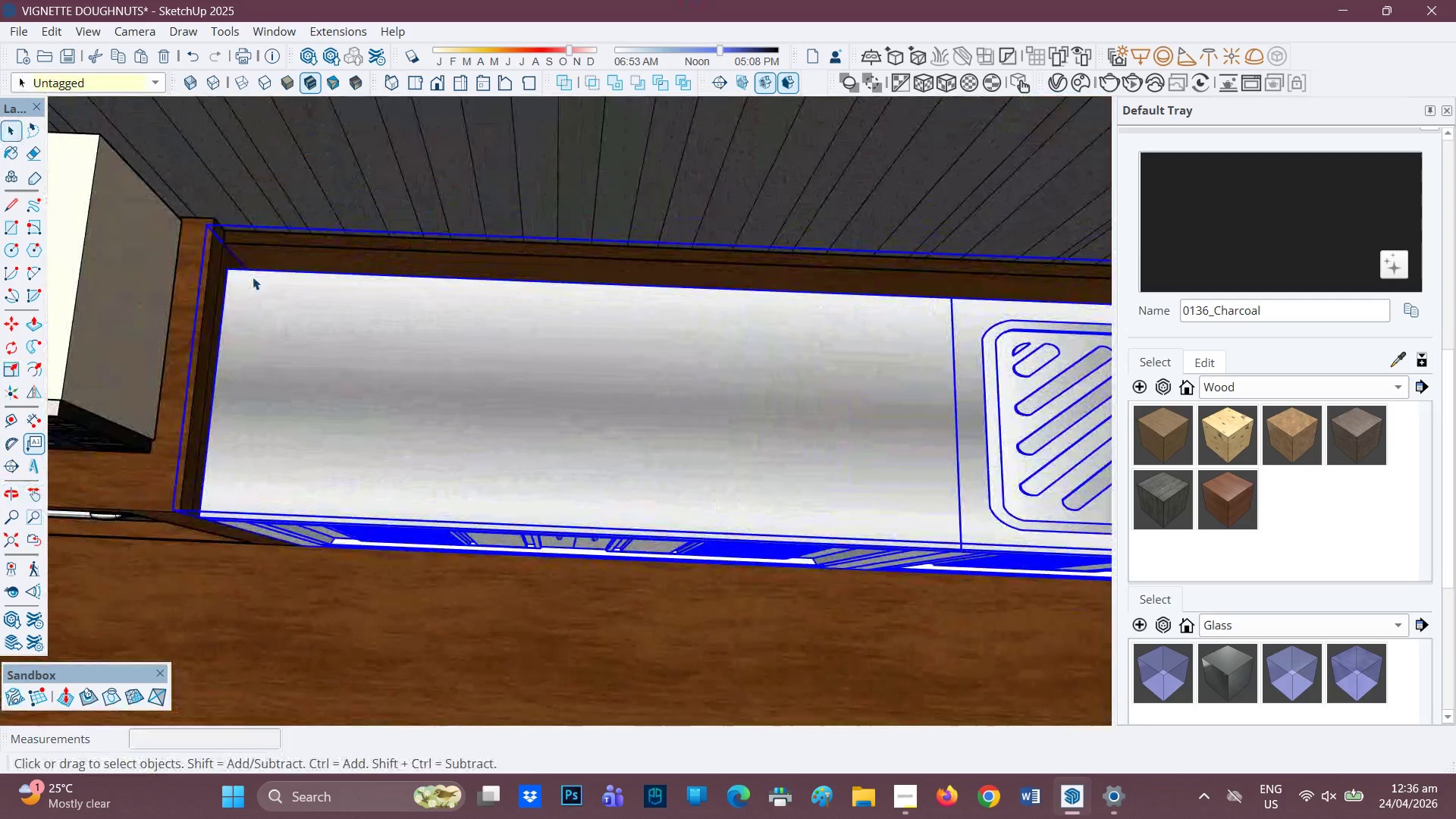 
scroll: coordinate [436, 243], scroll_direction: up, amount: 12.0
 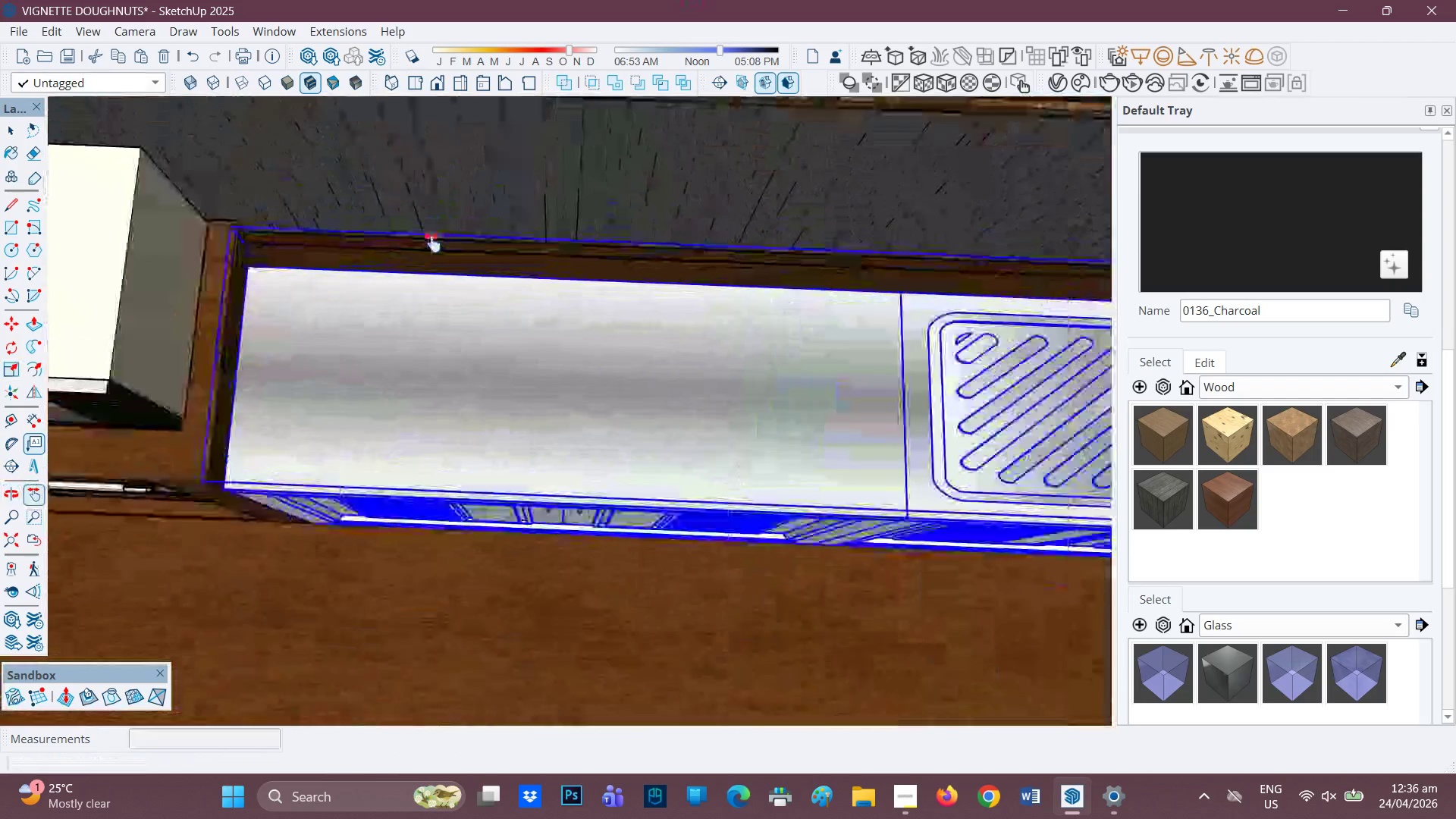 
left_click([253, 277])
 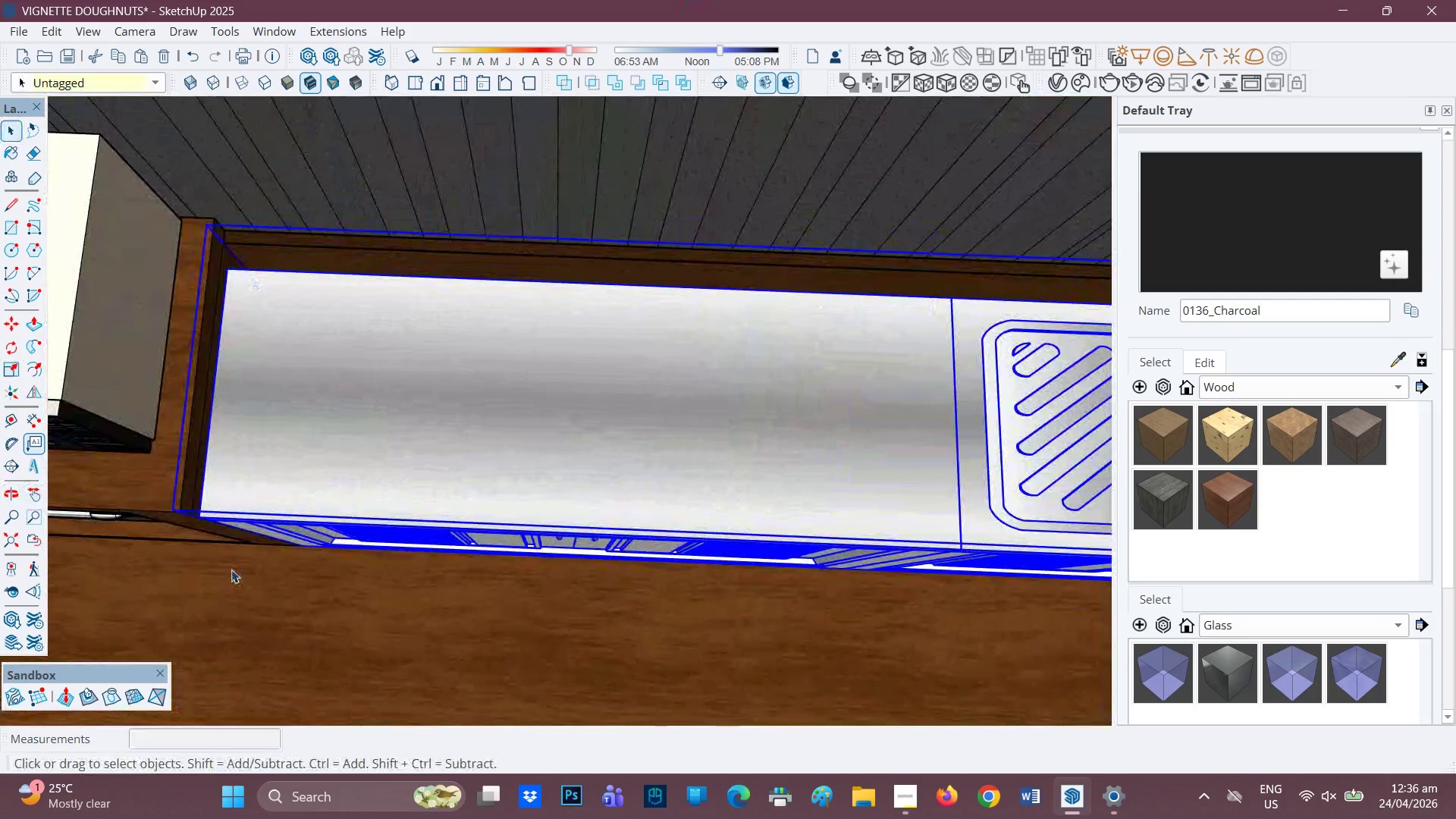 
left_click([268, 601])
 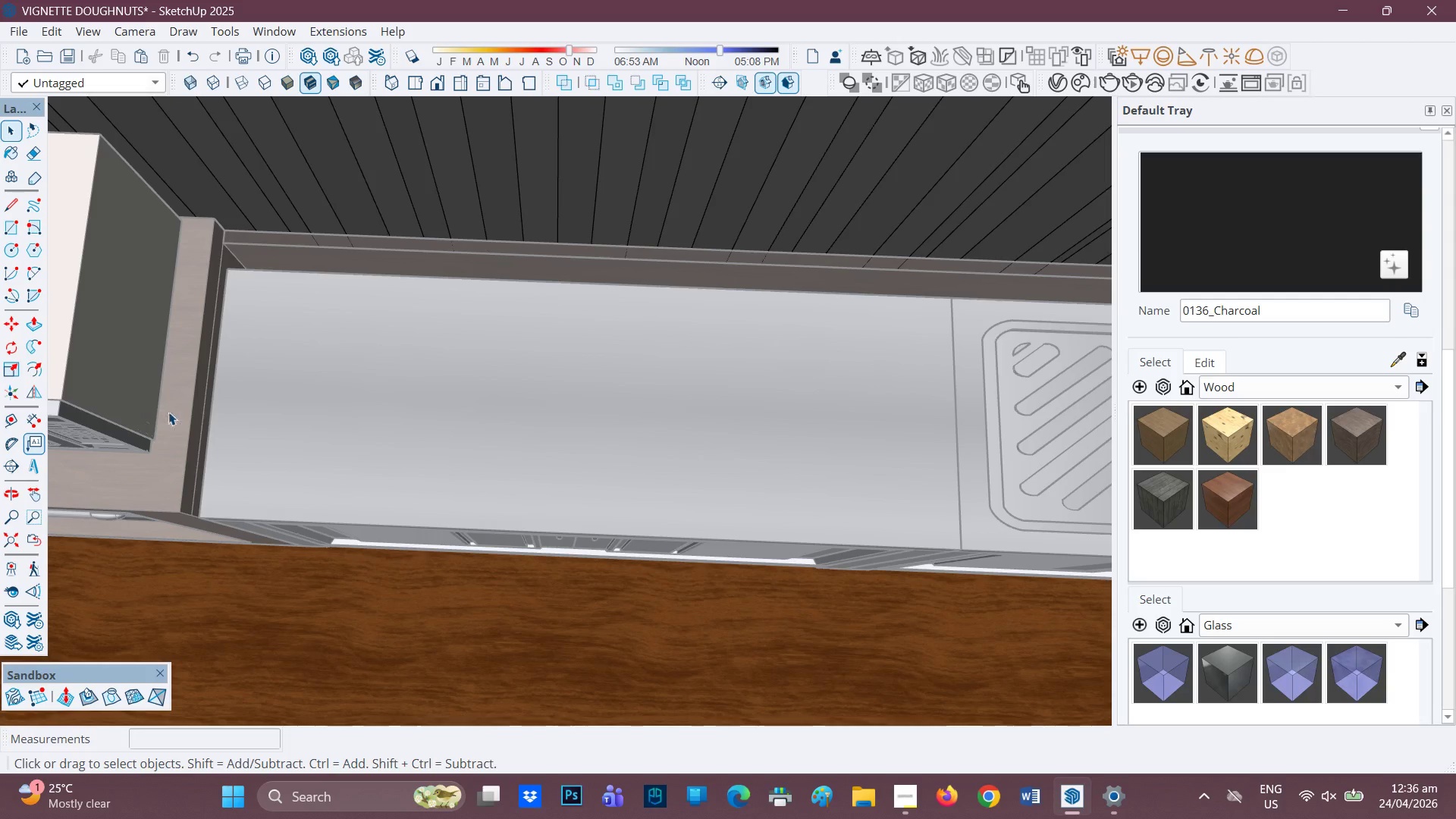 
double_click([168, 412])
 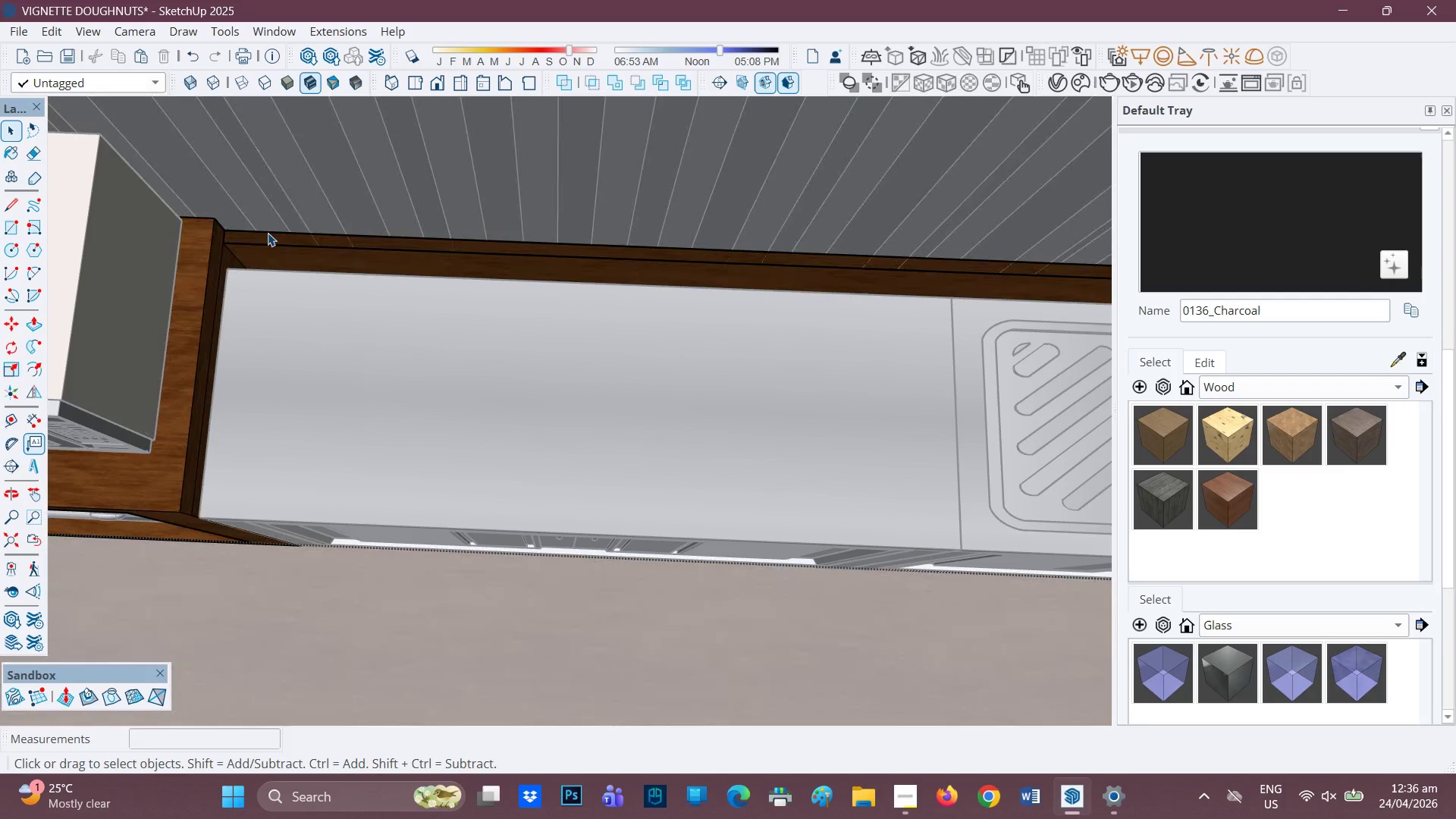 
scroll: coordinate [315, 209], scroll_direction: none, amount: 0.0
 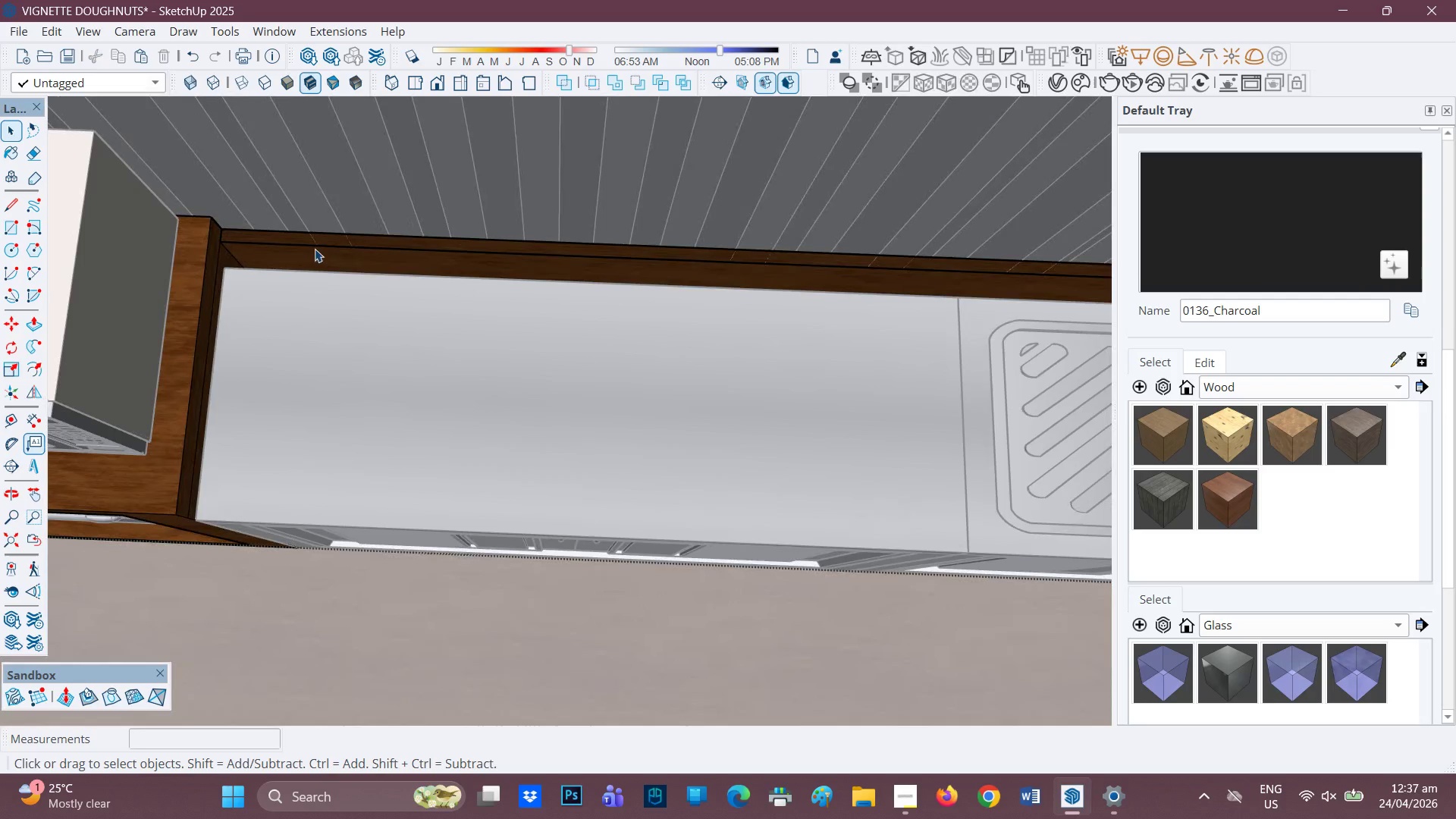 
left_click([314, 243])
 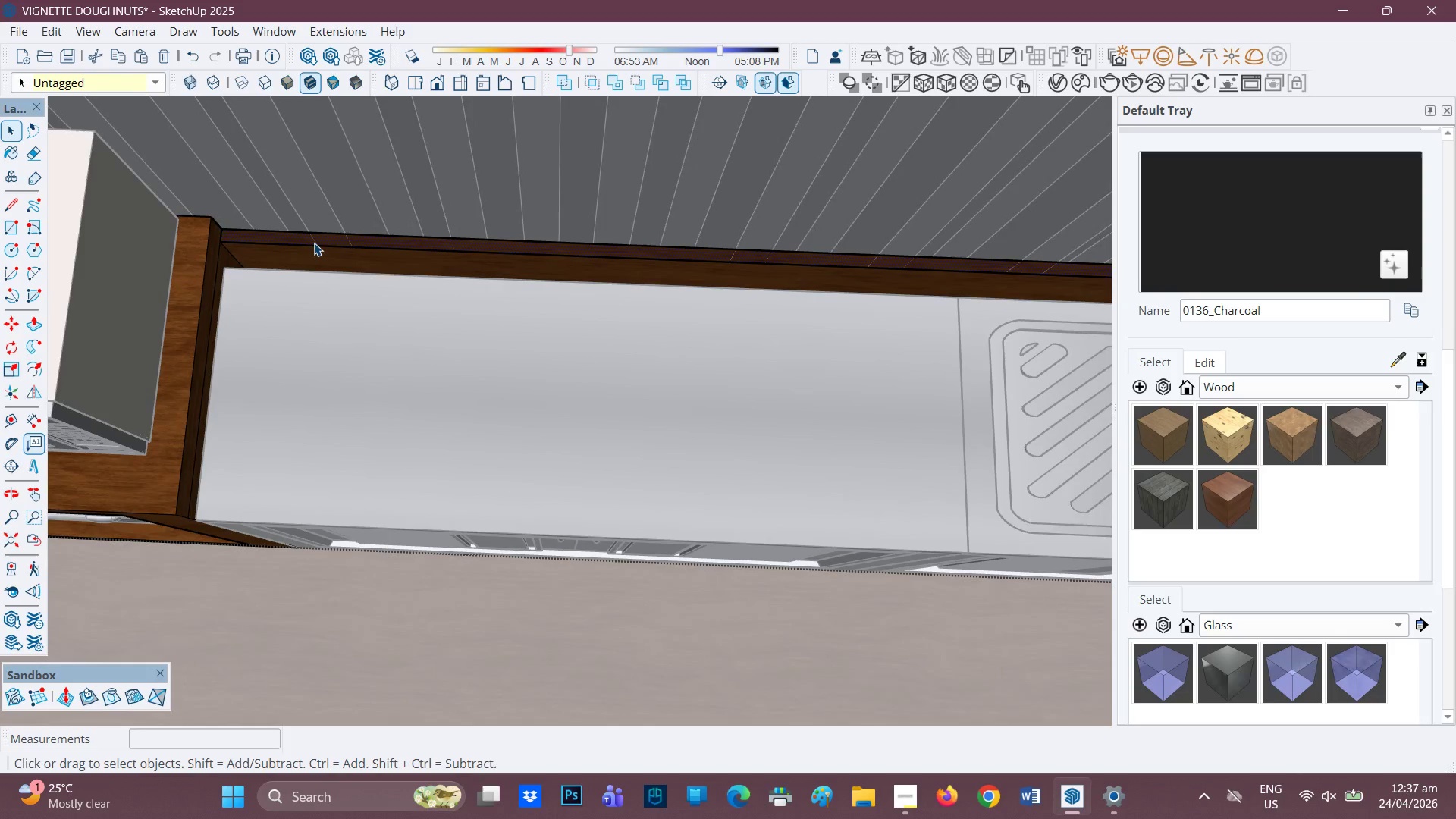 
key(P)
 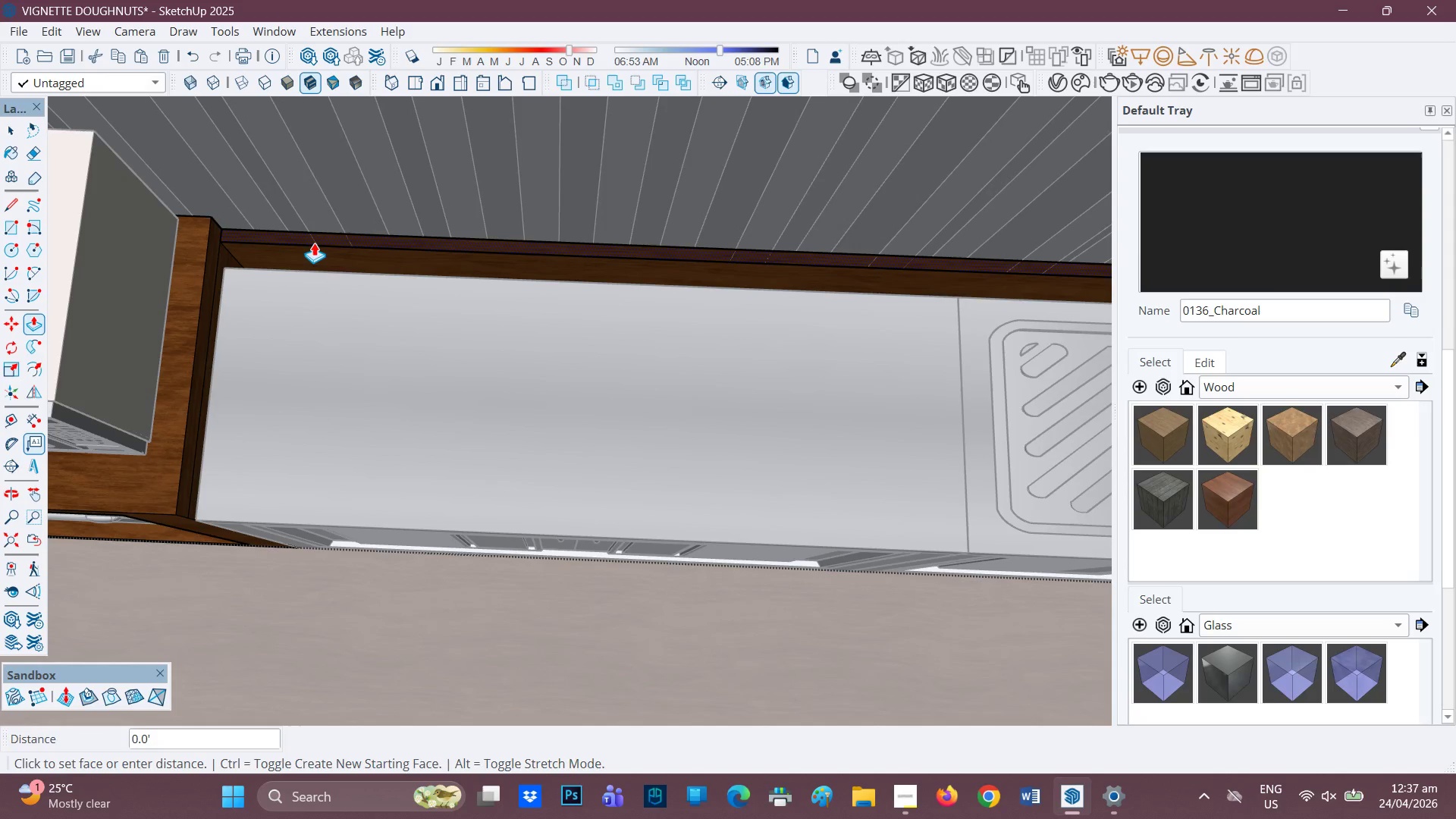 
left_click([314, 243])
 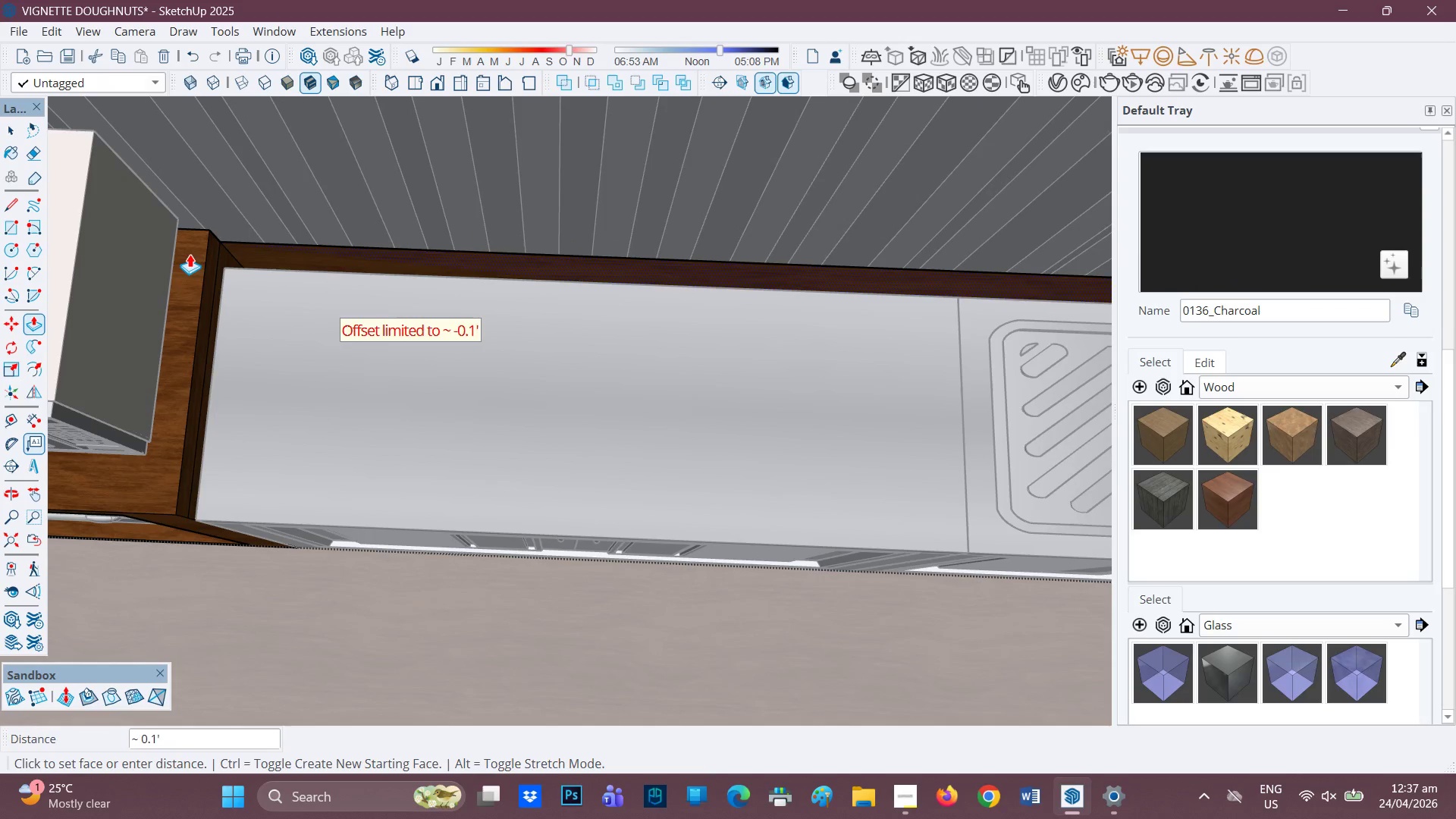 
key(Space)
 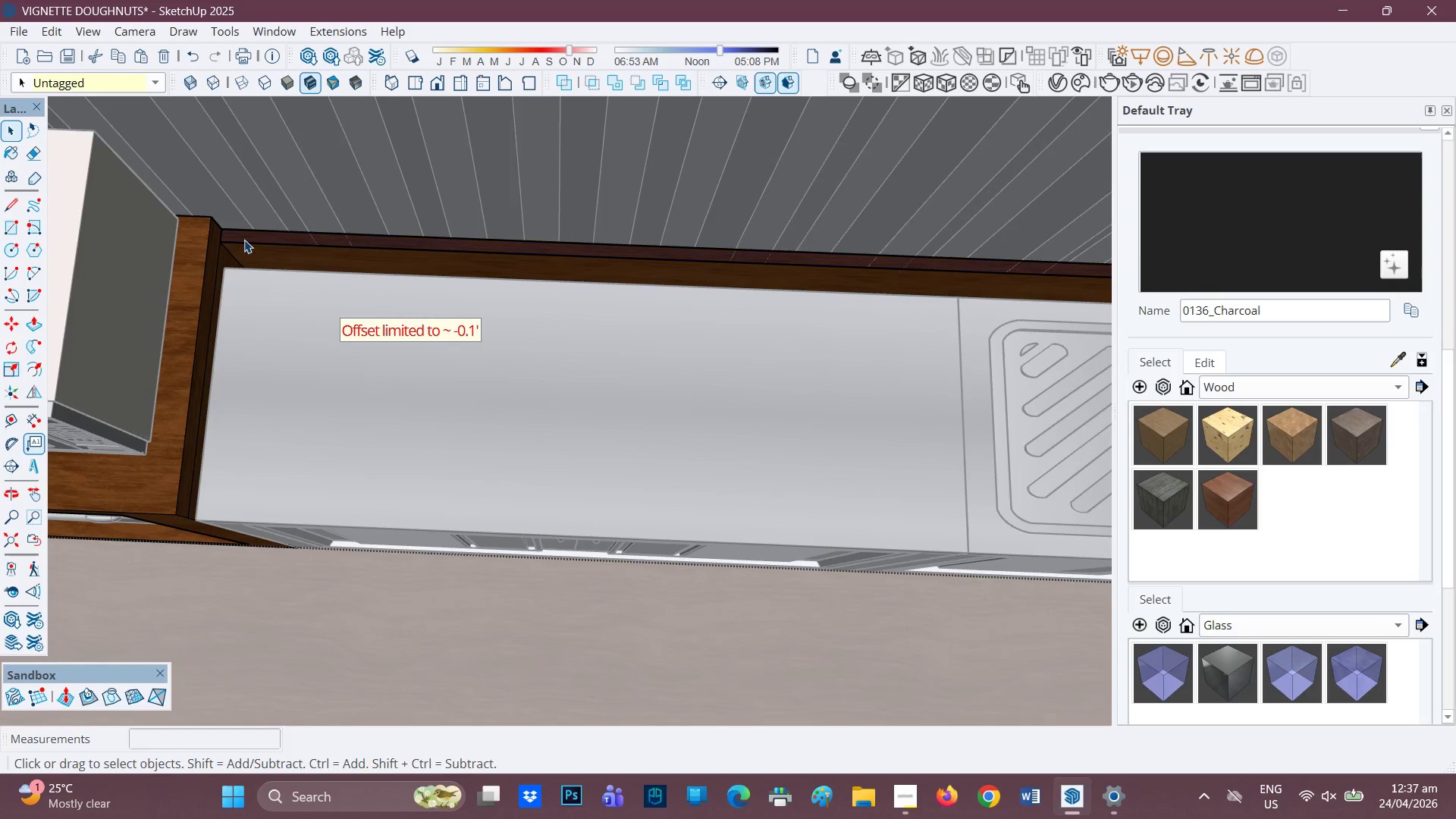 
scroll: coordinate [224, 228], scroll_direction: up, amount: 9.0
 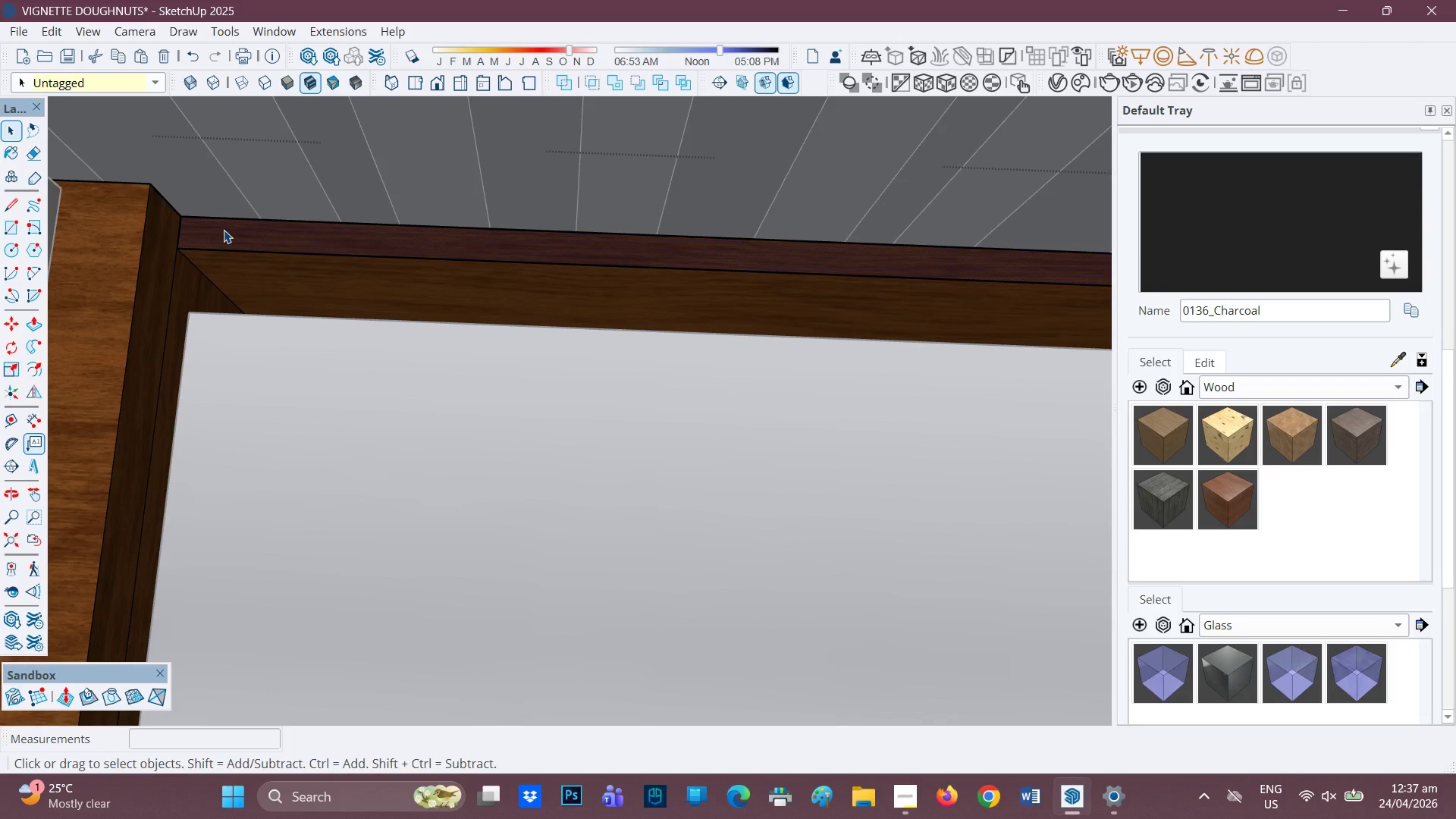 
key(P)
 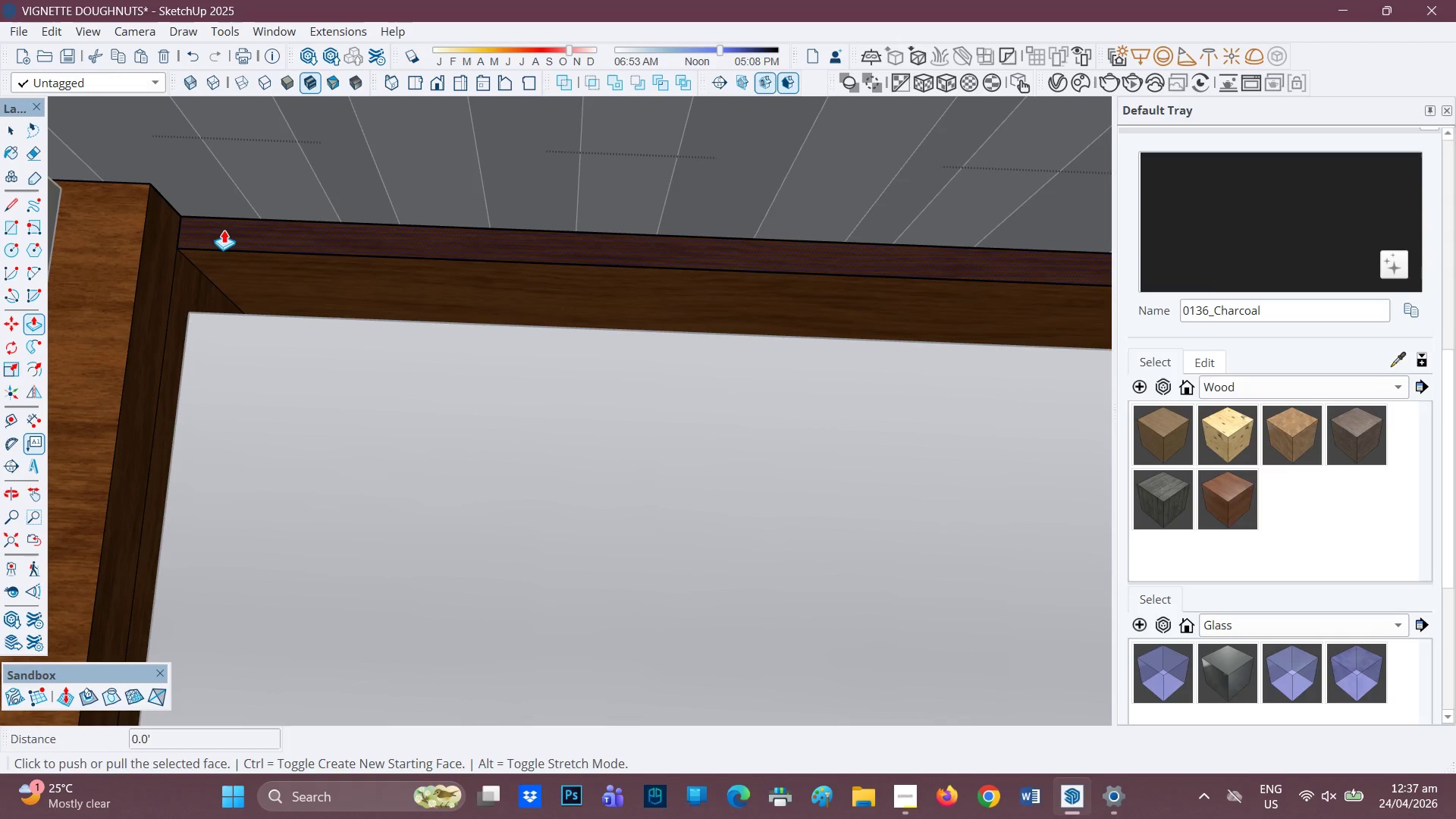 
left_click([224, 230])
 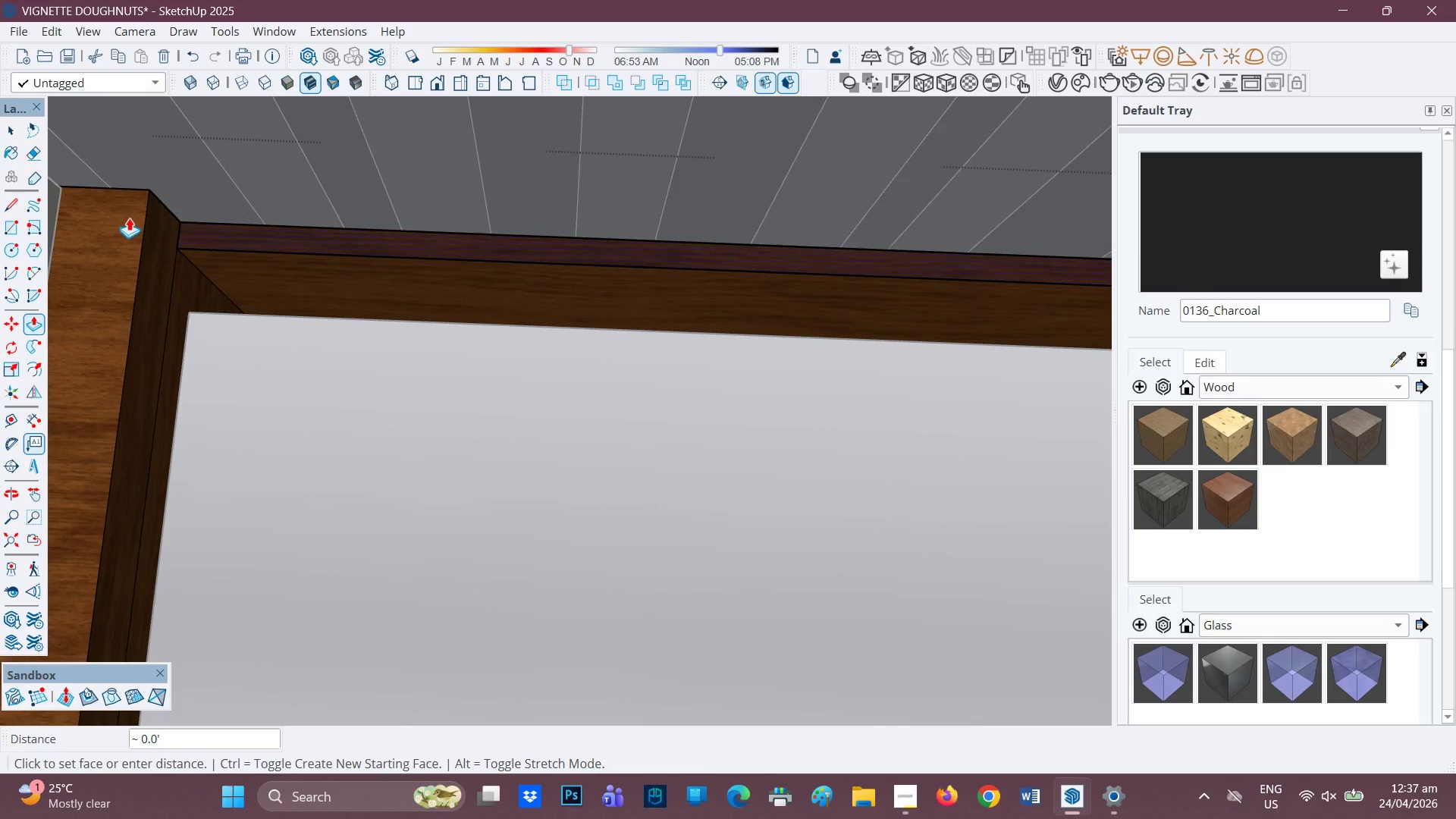 
key(Space)
 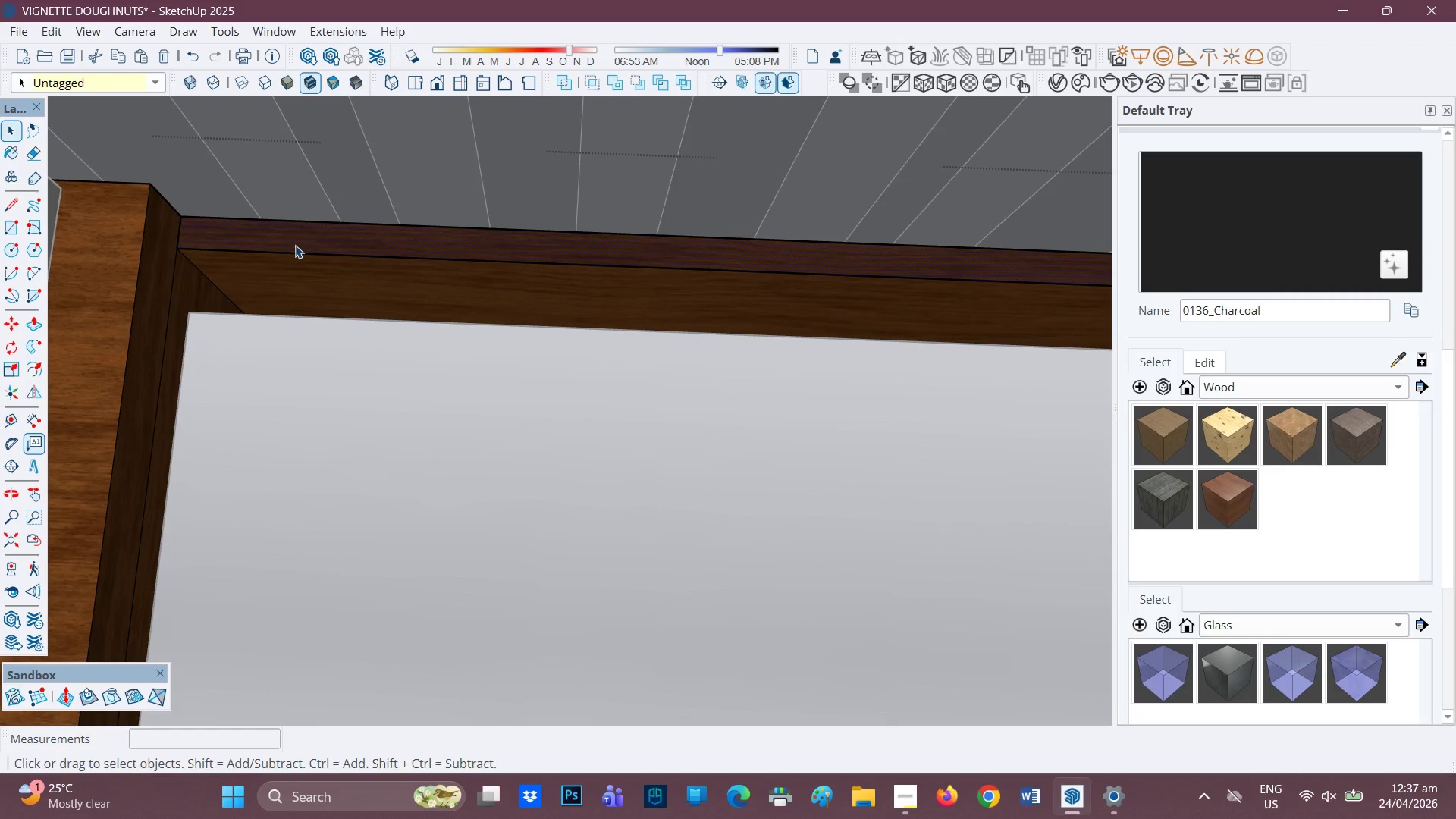 
left_click([295, 245])
 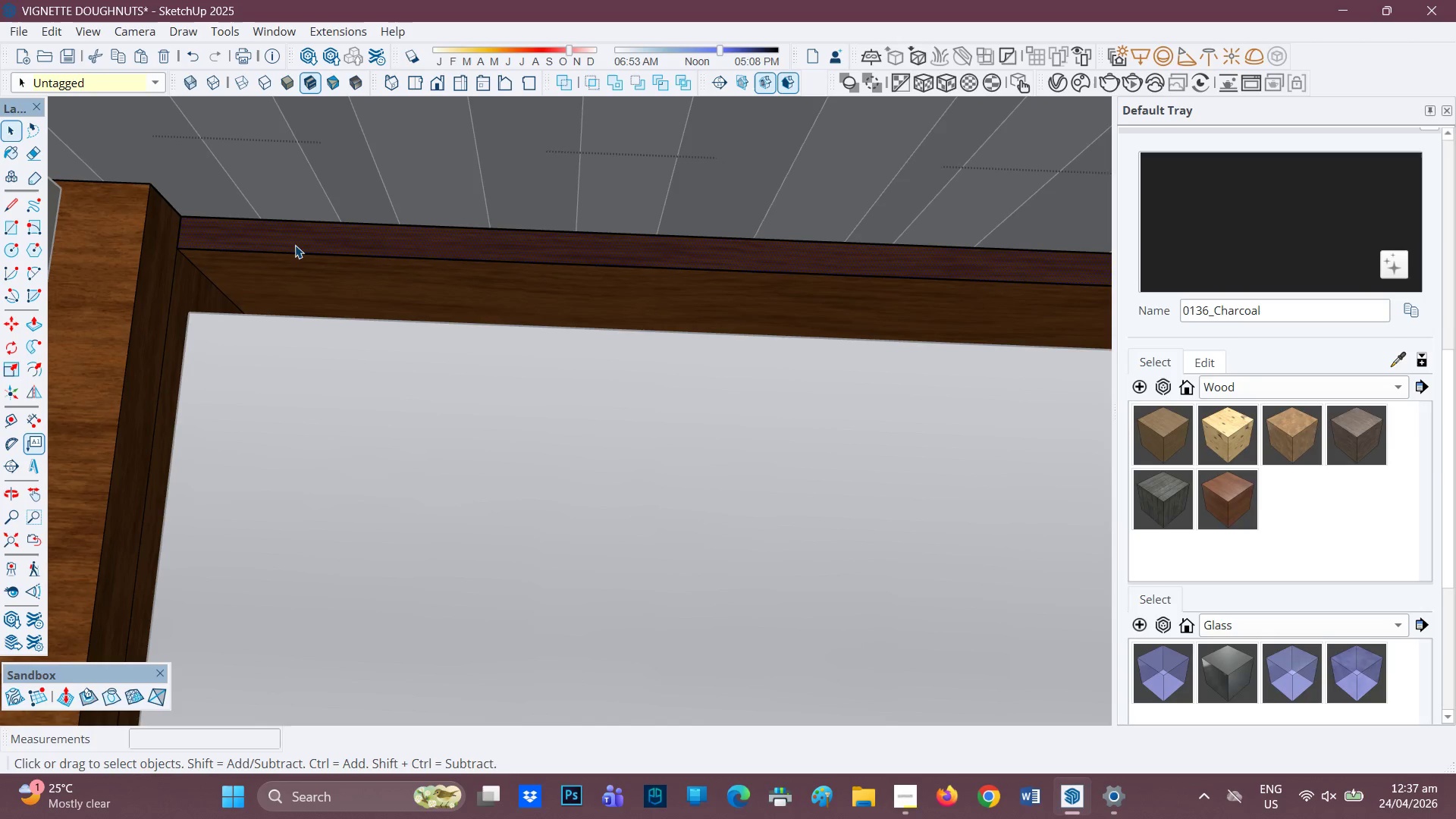 
key(P)
 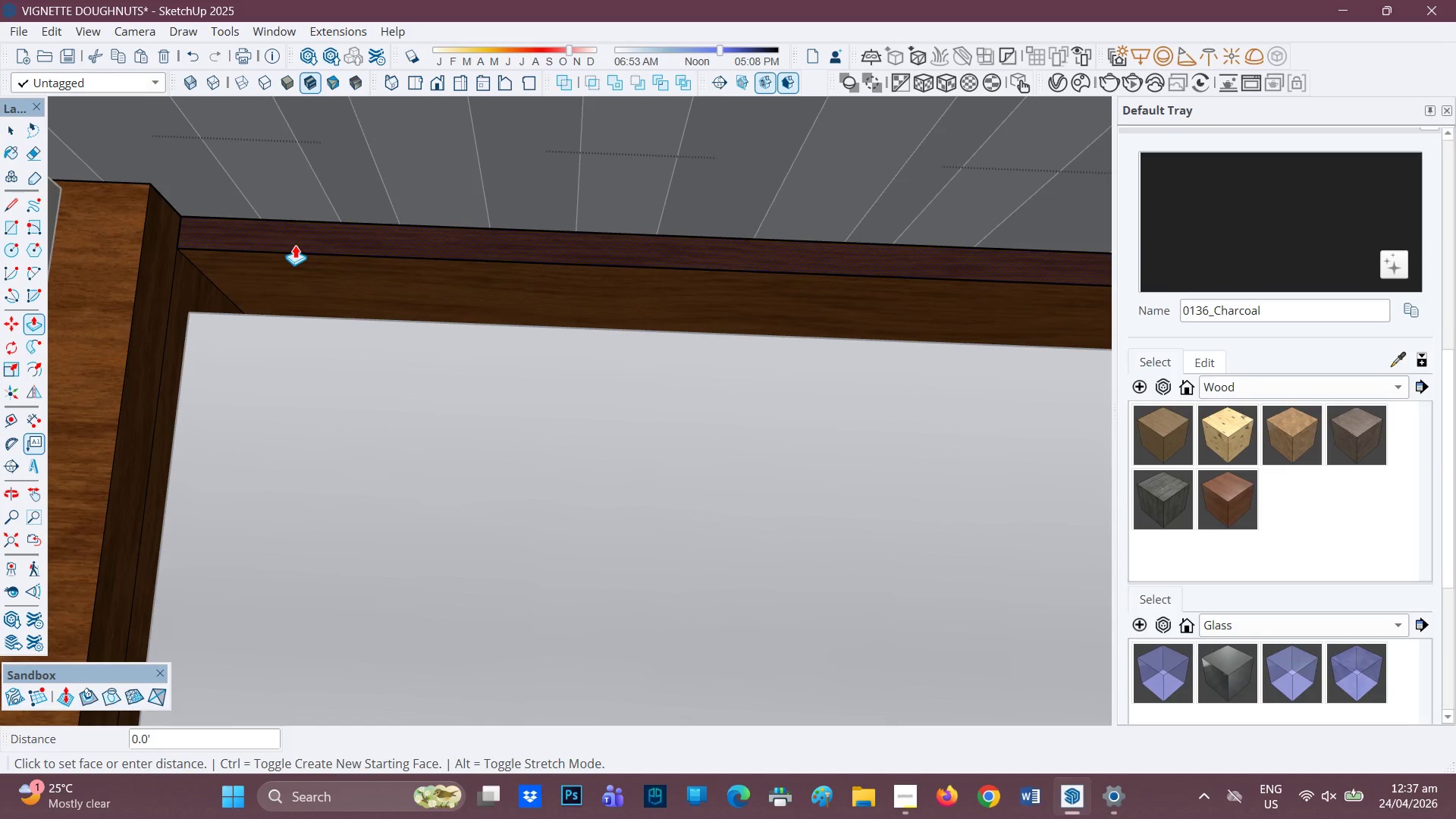 
left_click([295, 245])
 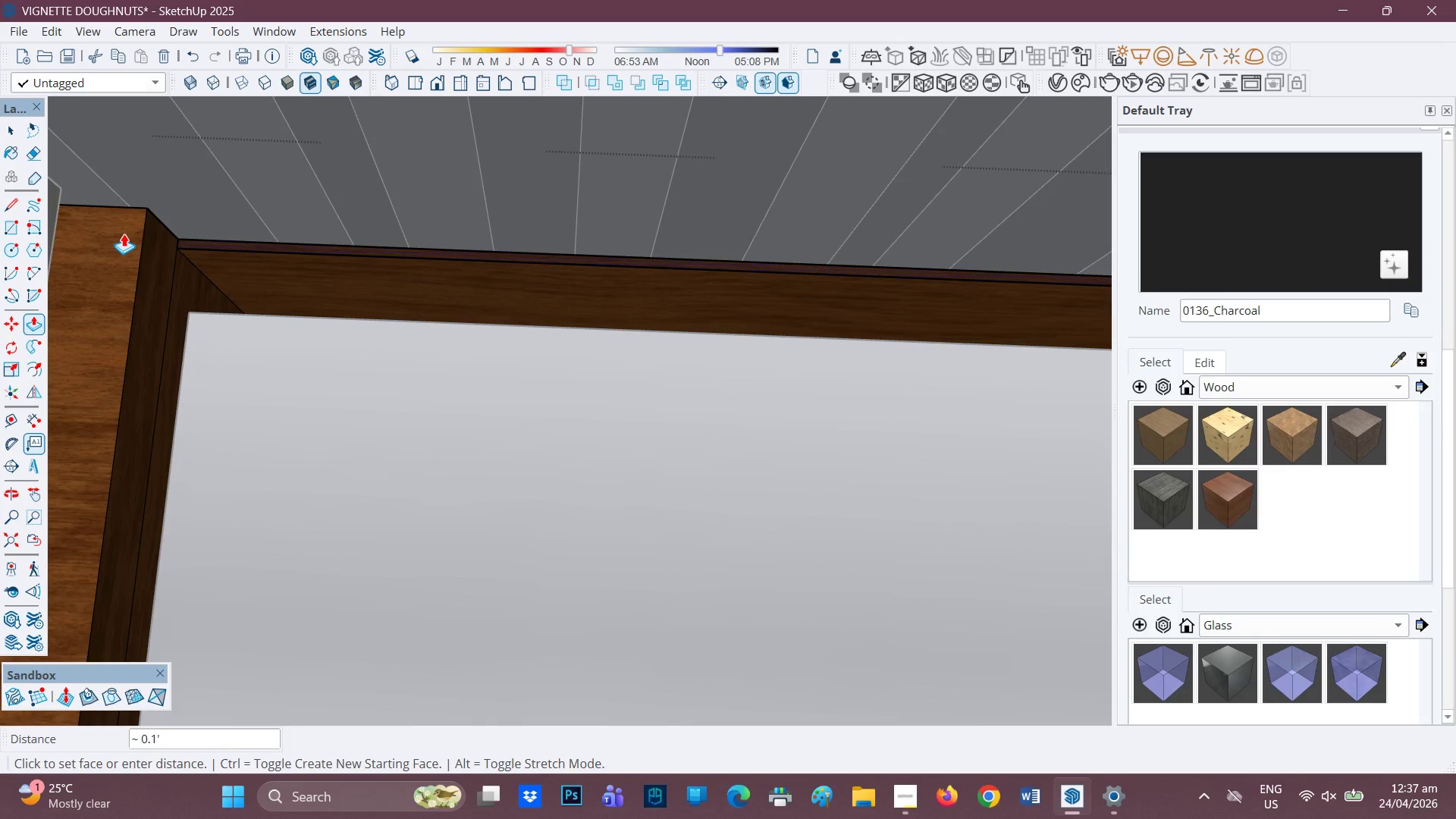 
key(Space)
 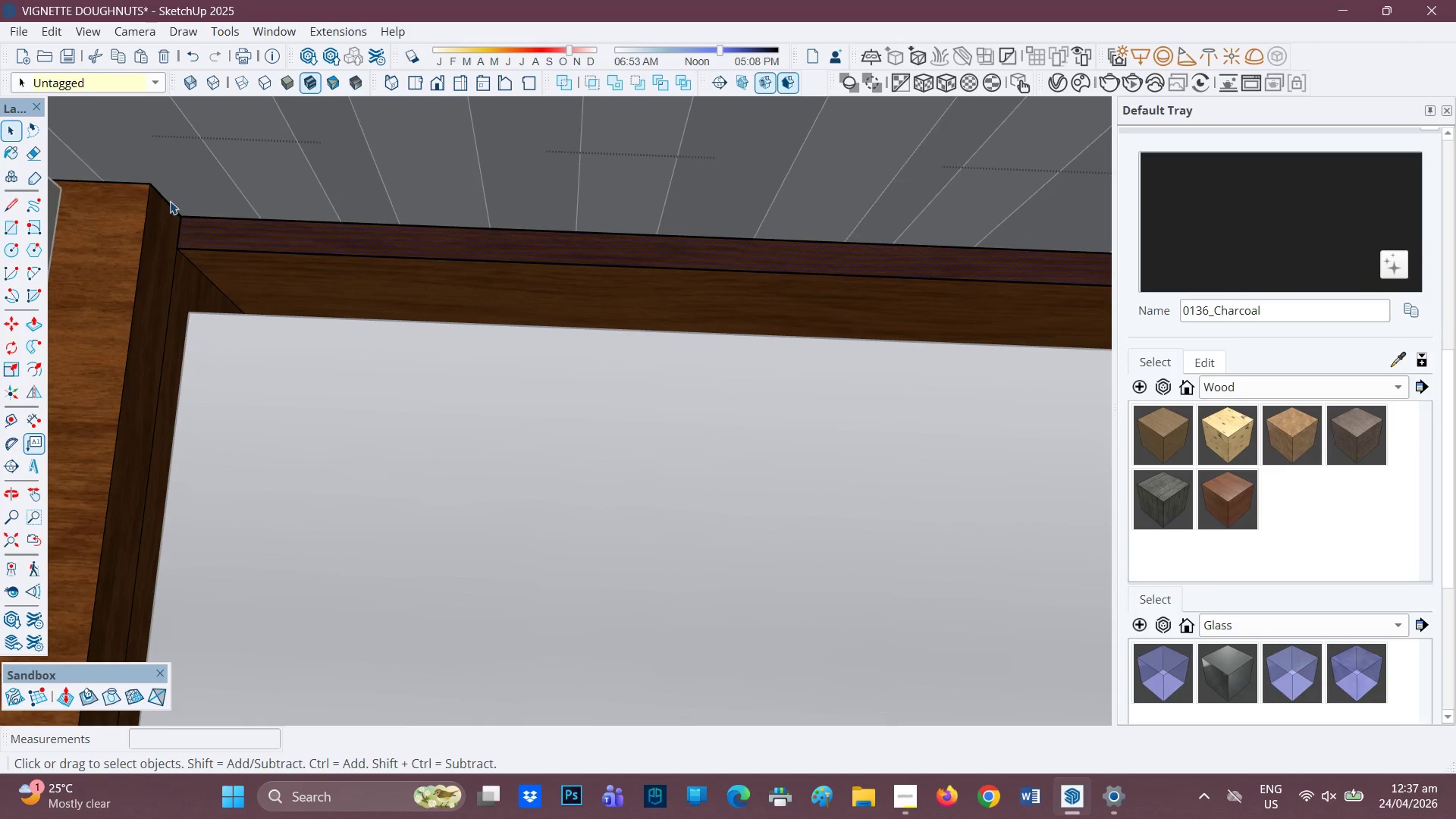 
scroll: coordinate [192, 219], scroll_direction: down, amount: 3.0
 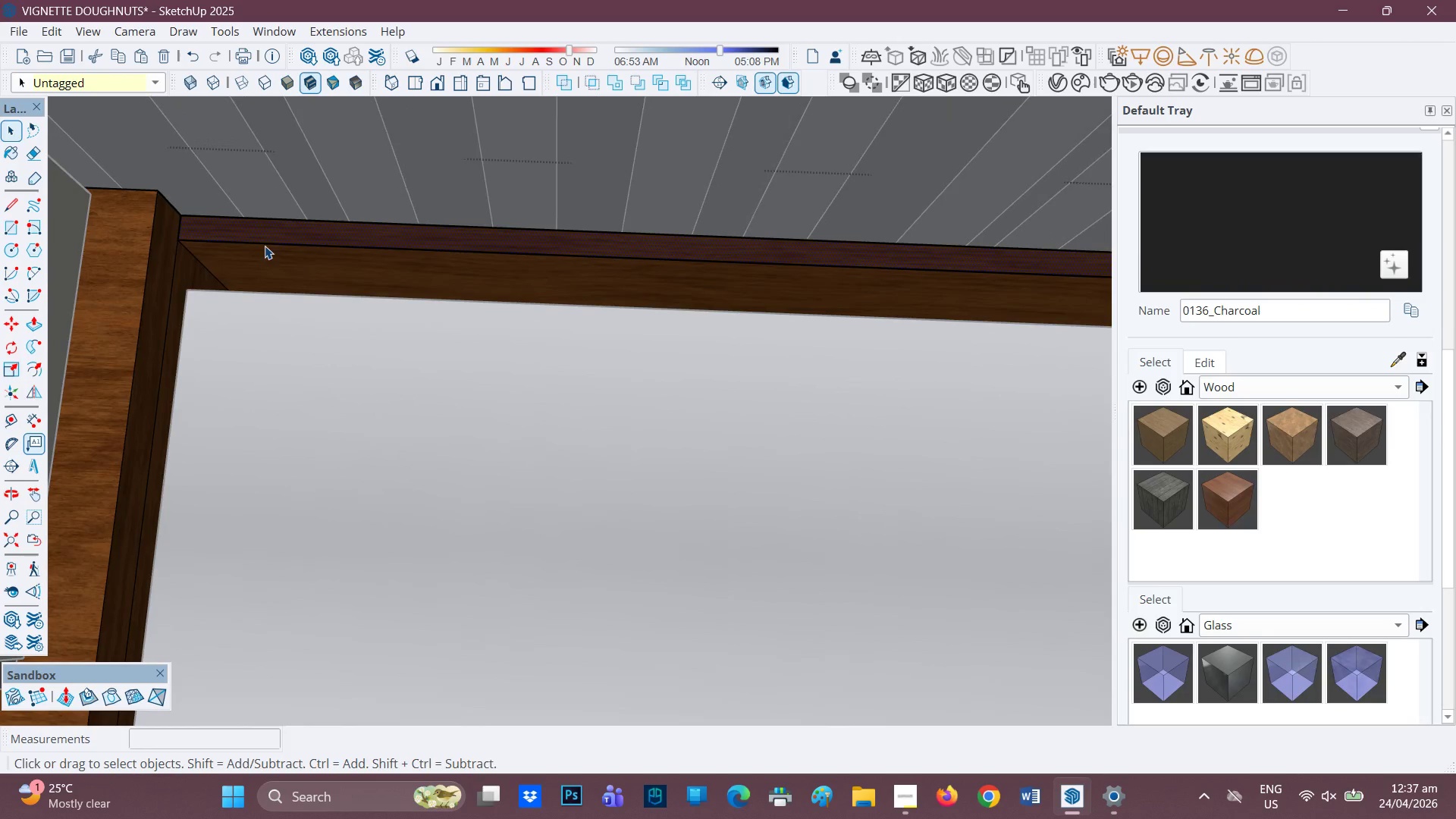 
scroll: coordinate [269, 247], scroll_direction: up, amount: 1.0
 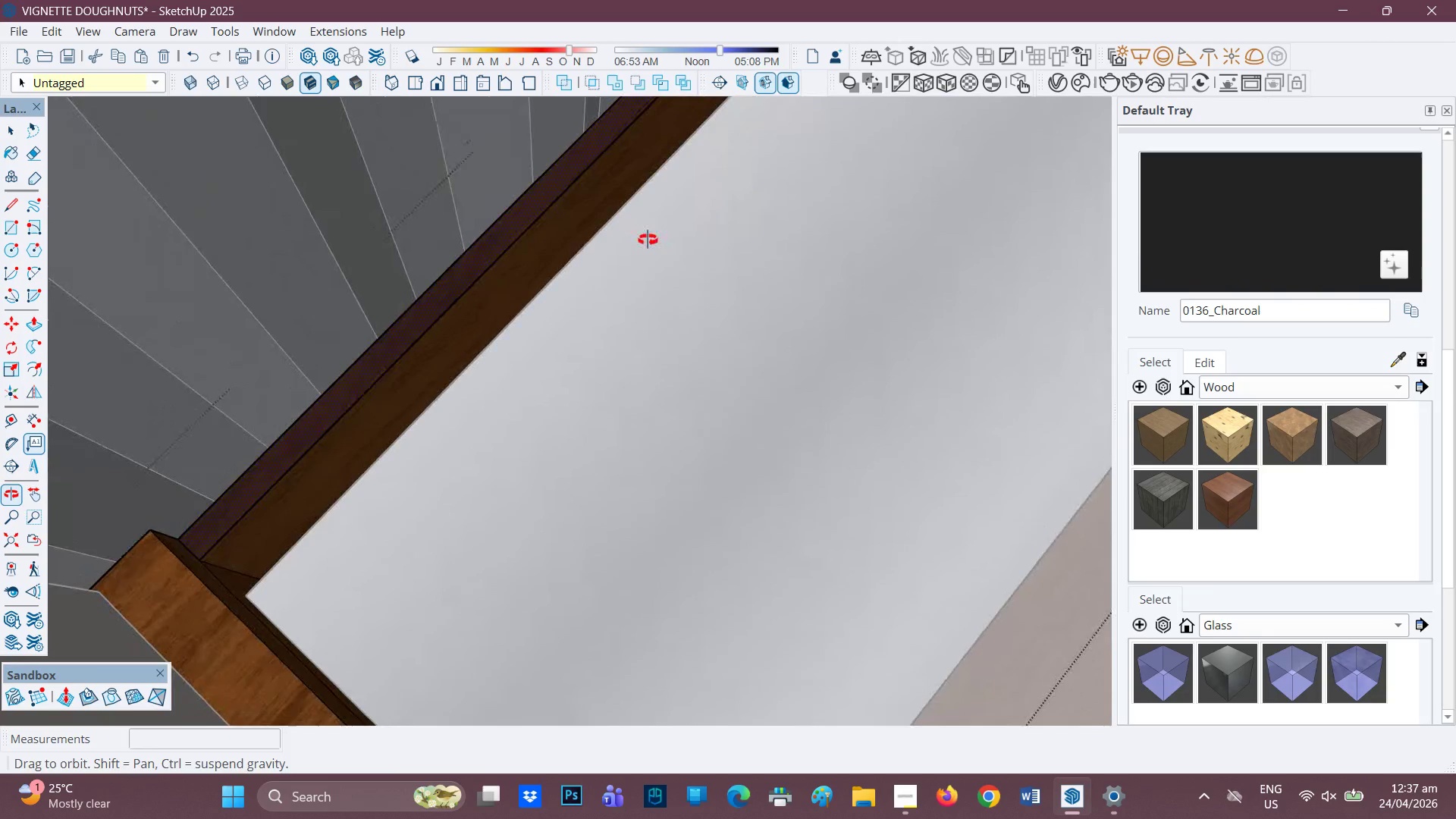 
scroll: coordinate [571, 256], scroll_direction: down, amount: 3.0
 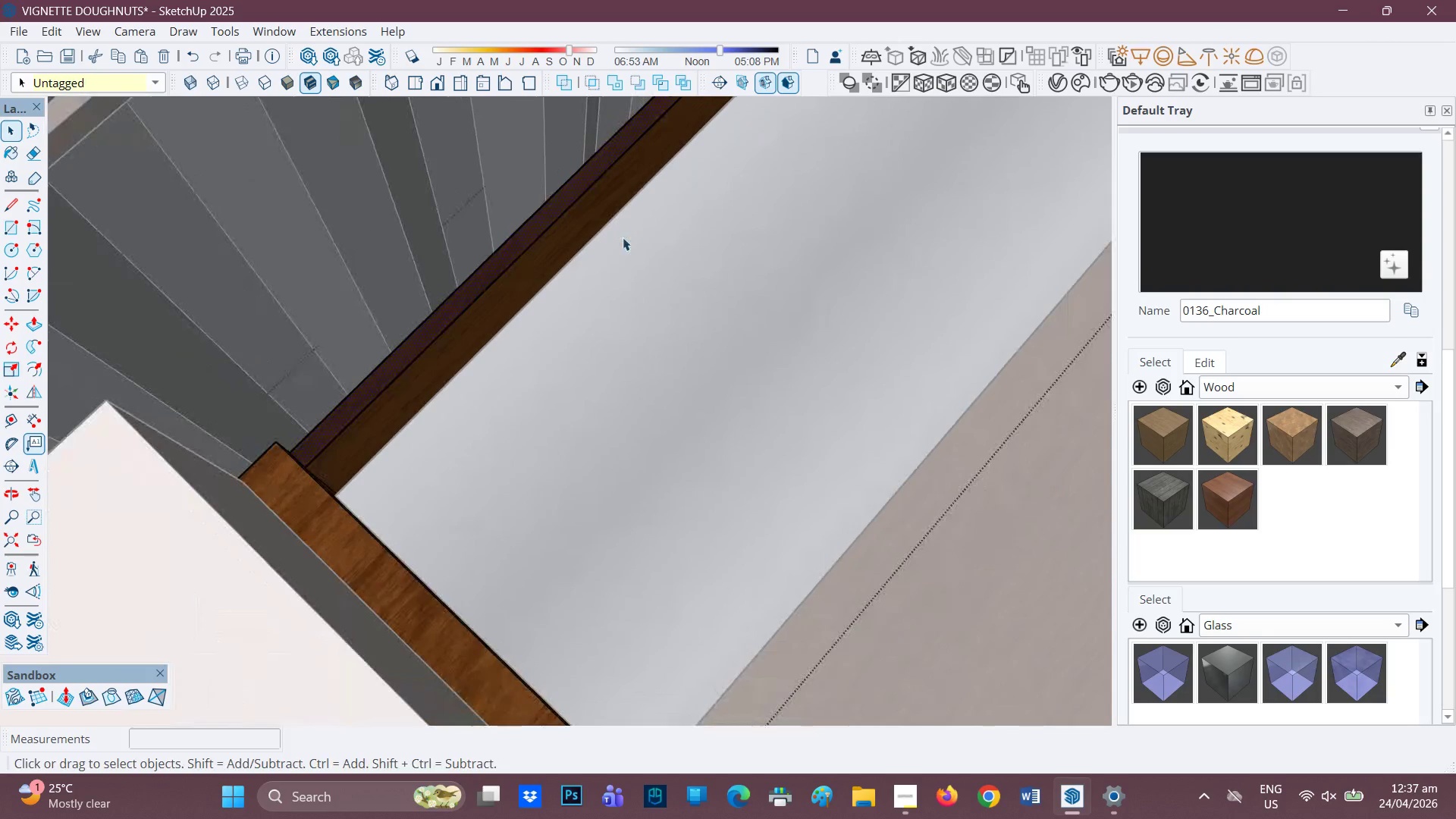 
key(H)
 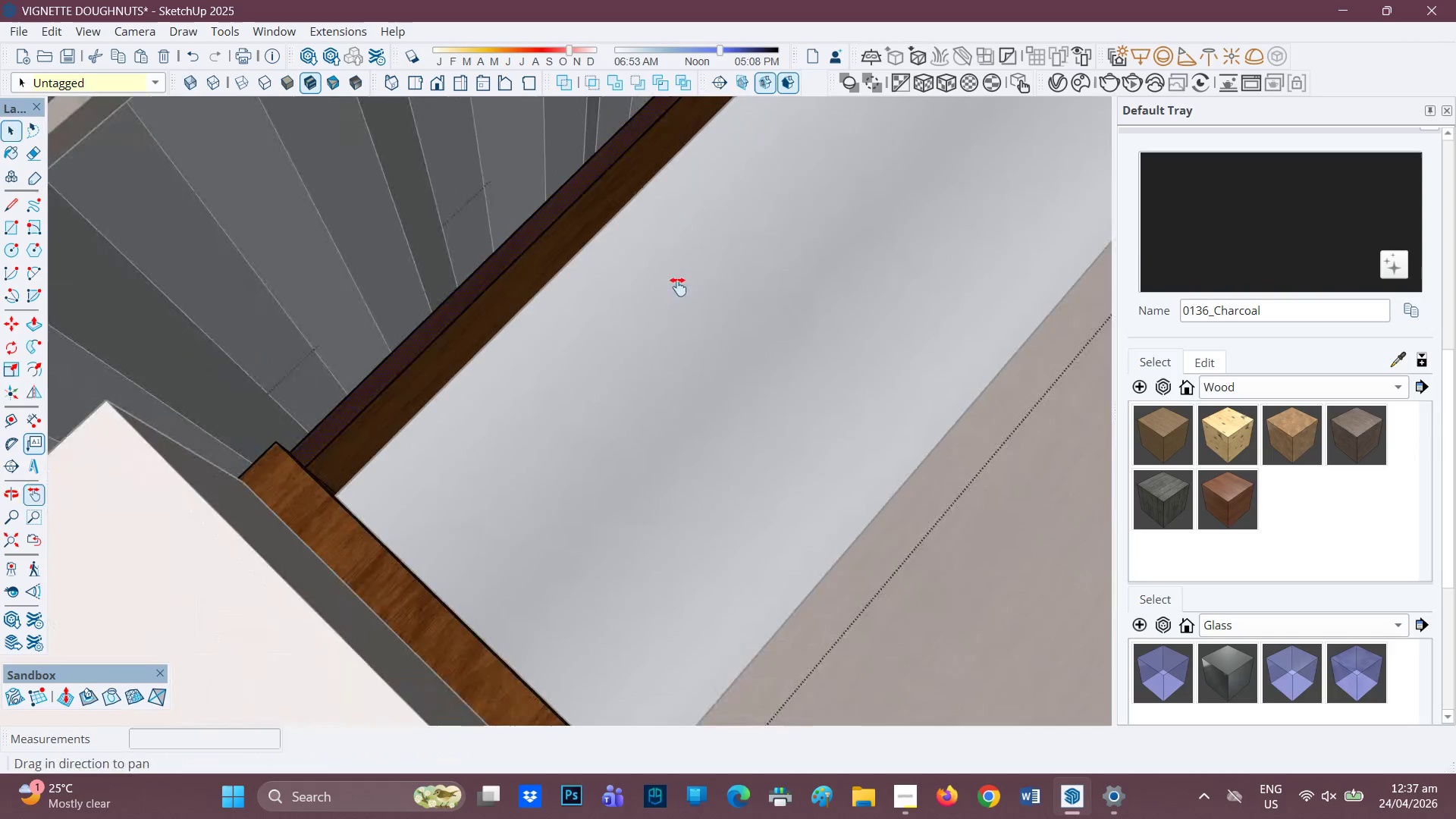 
left_click_drag(start_coordinate=[676, 237], to_coordinate=[263, 657])
 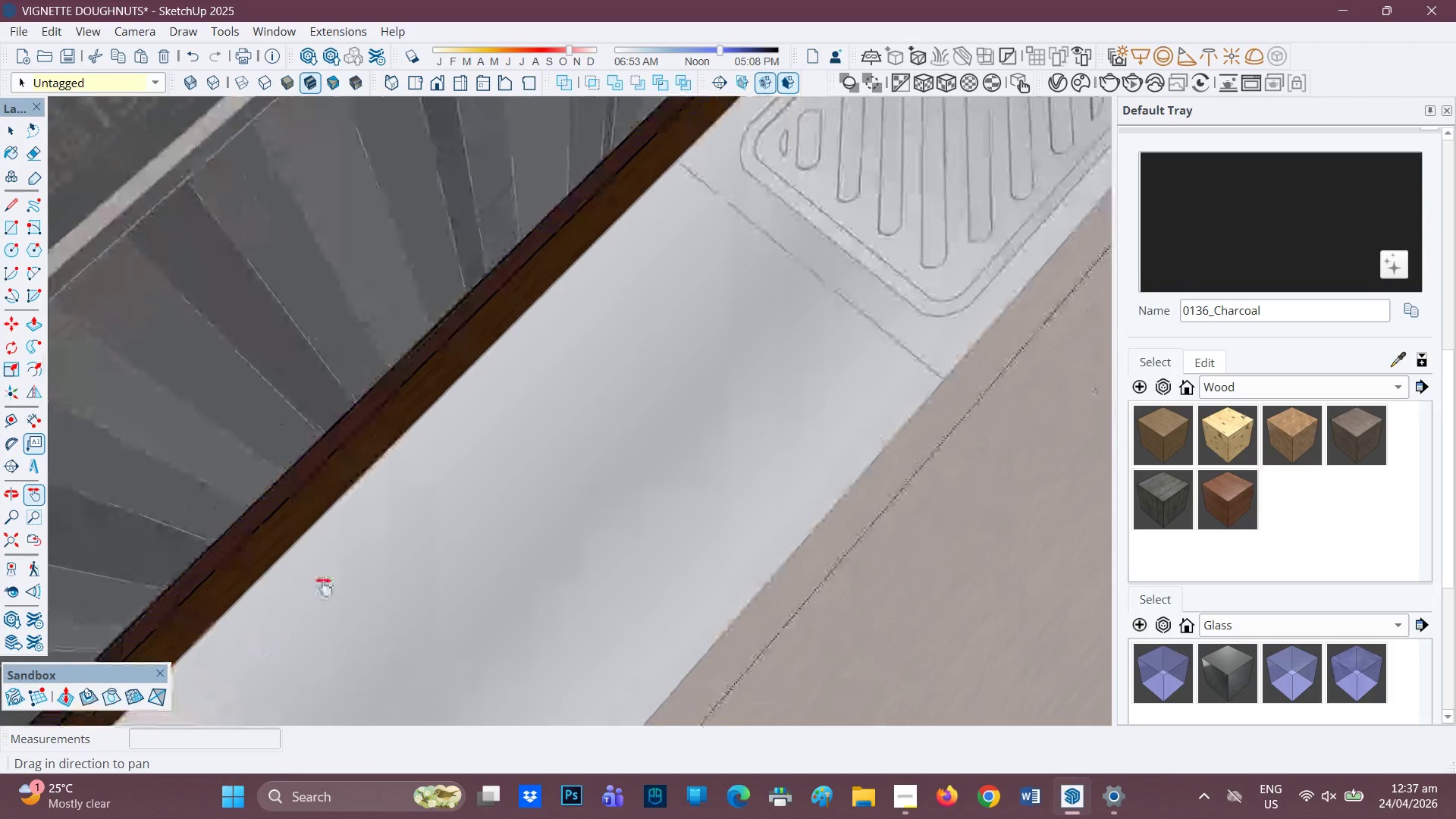 
left_click_drag(start_coordinate=[702, 282], to_coordinate=[406, 645])
 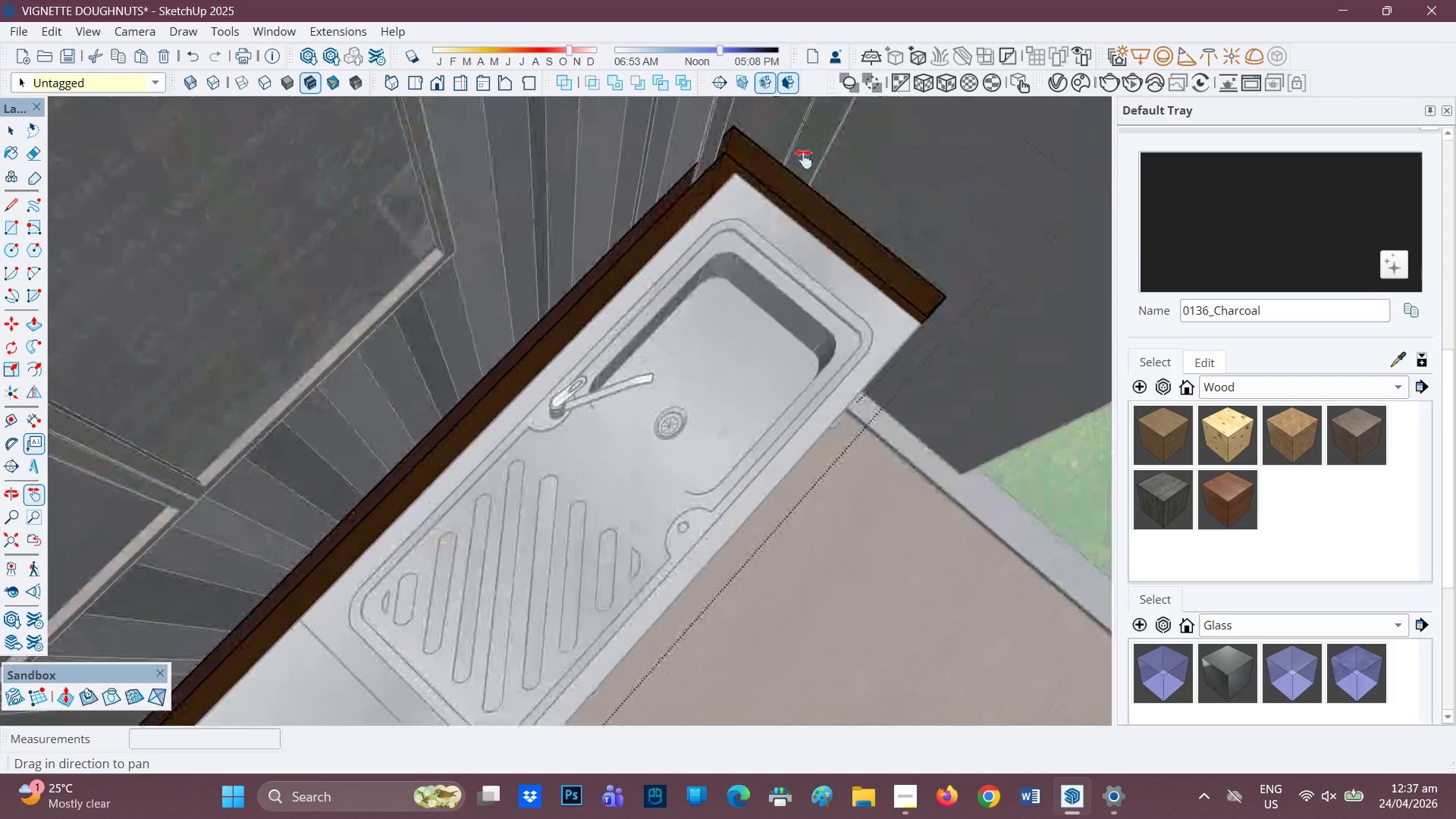 
scroll: coordinate [318, 591], scroll_direction: down, amount: 4.0
 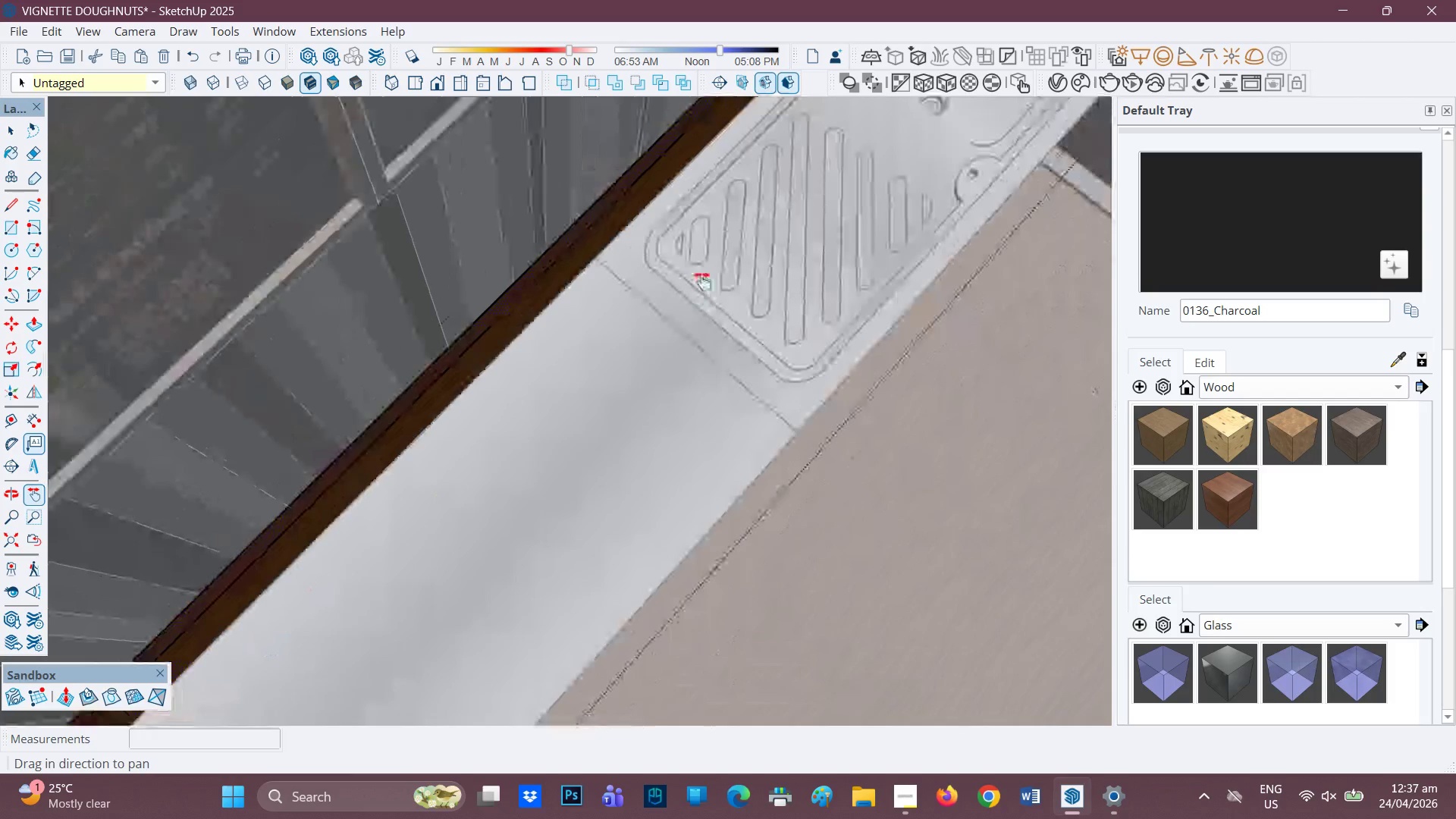 
scroll: coordinate [670, 163], scroll_direction: up, amount: 7.0
 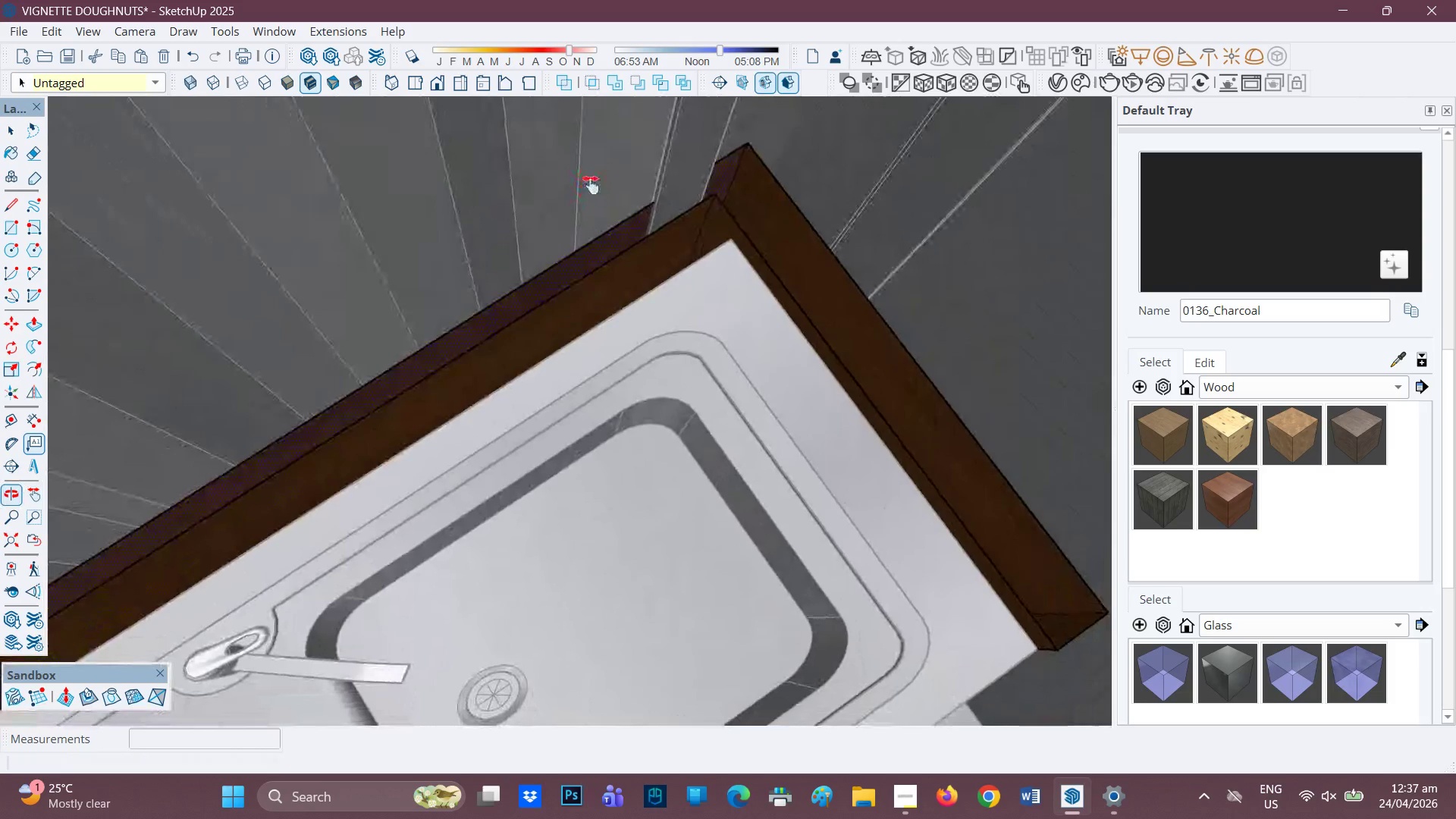 
key(R)
 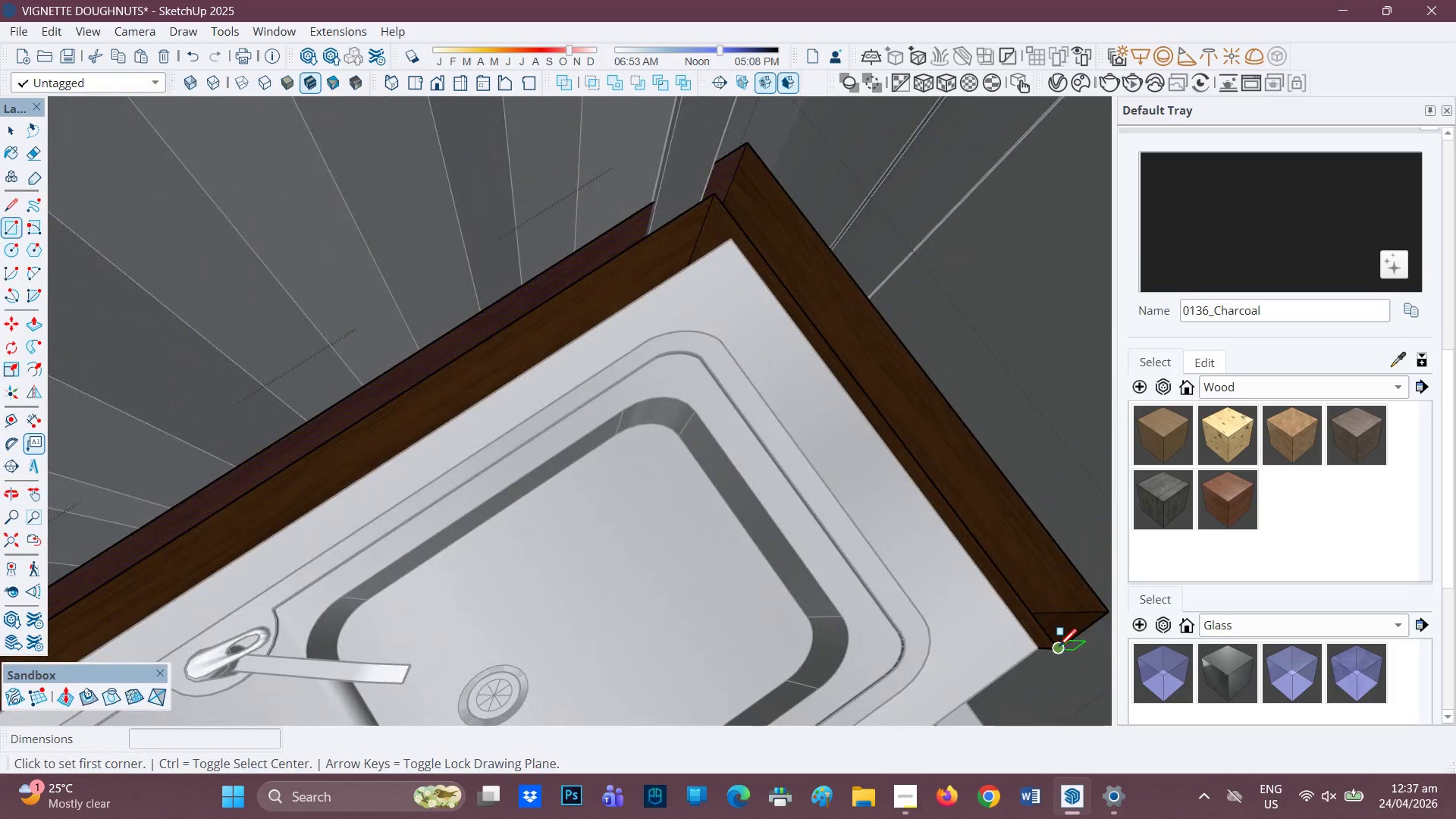 
left_click_drag(start_coordinate=[1059, 648], to_coordinate=[1056, 633])
 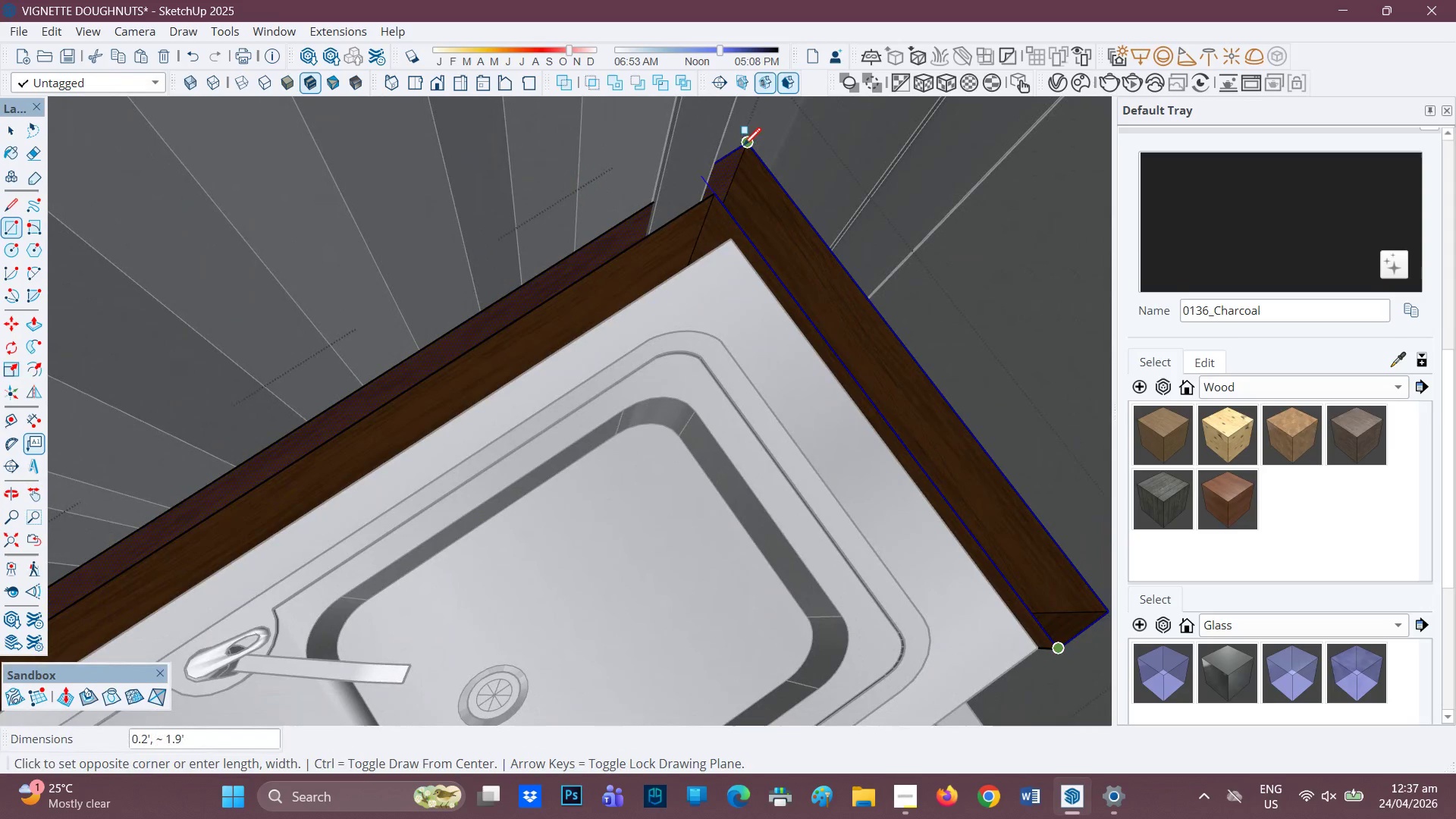 
left_click([743, 147])
 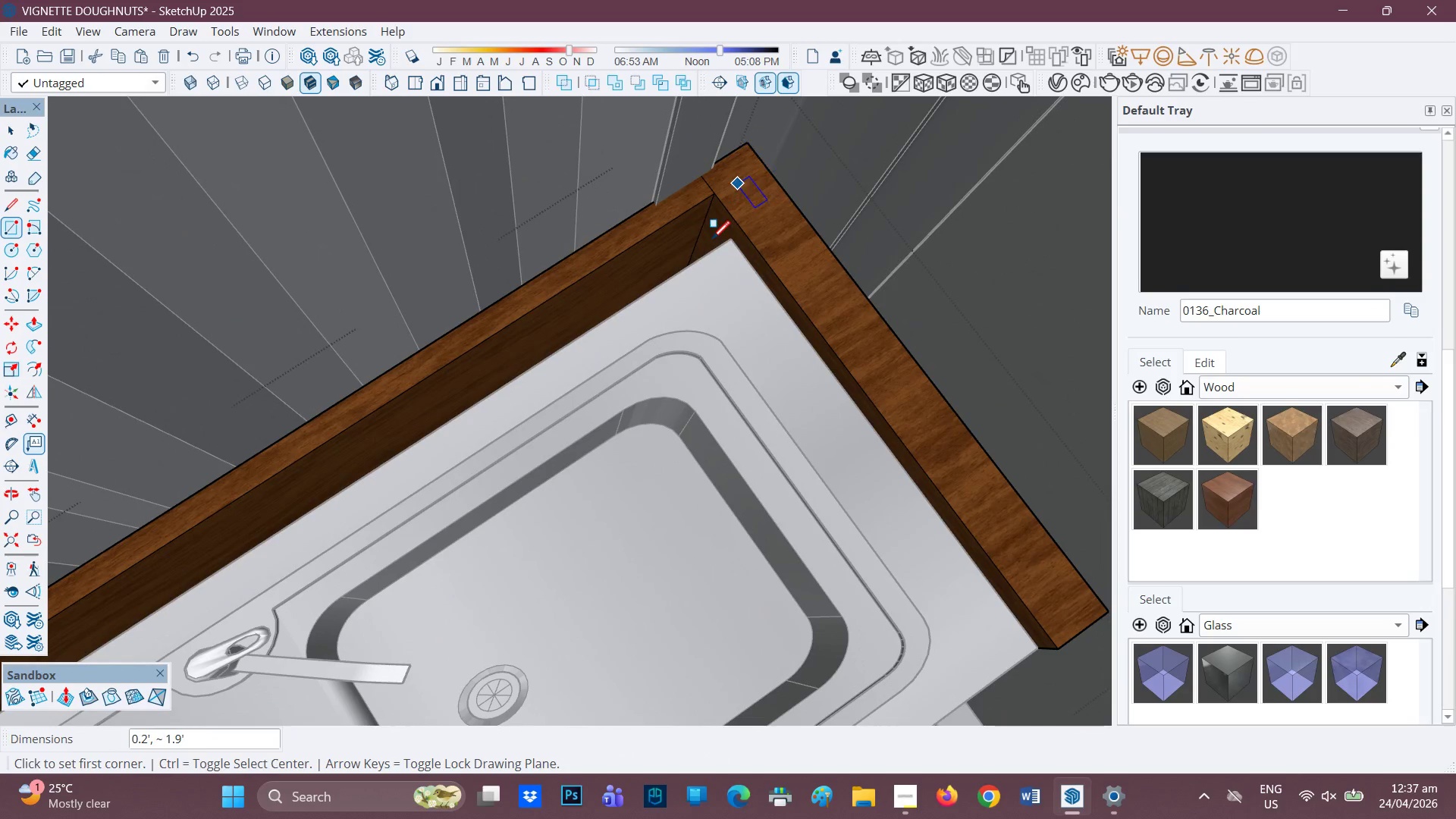 
scroll: coordinate [695, 242], scroll_direction: down, amount: 2.0
 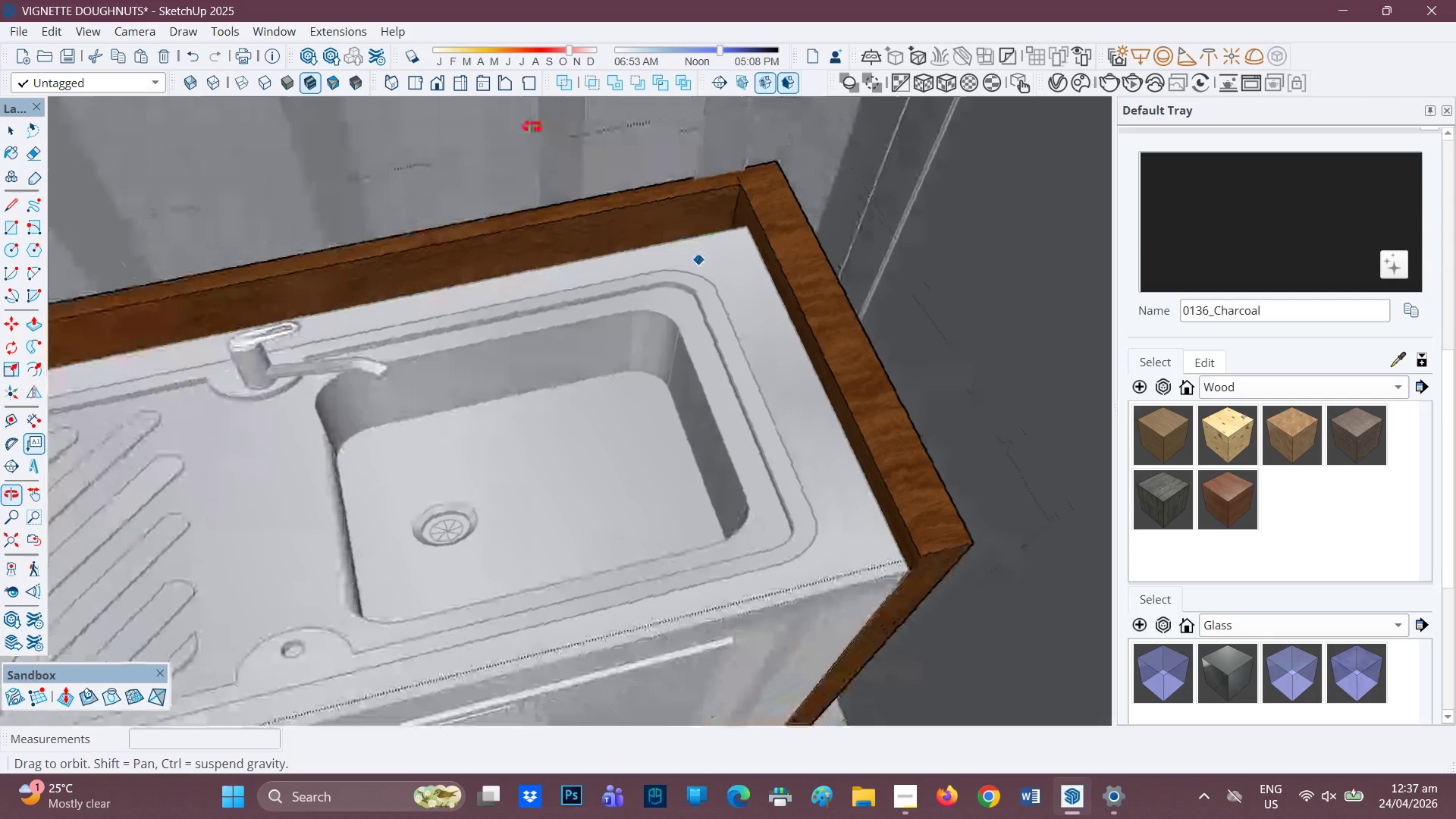 
key(Space)
 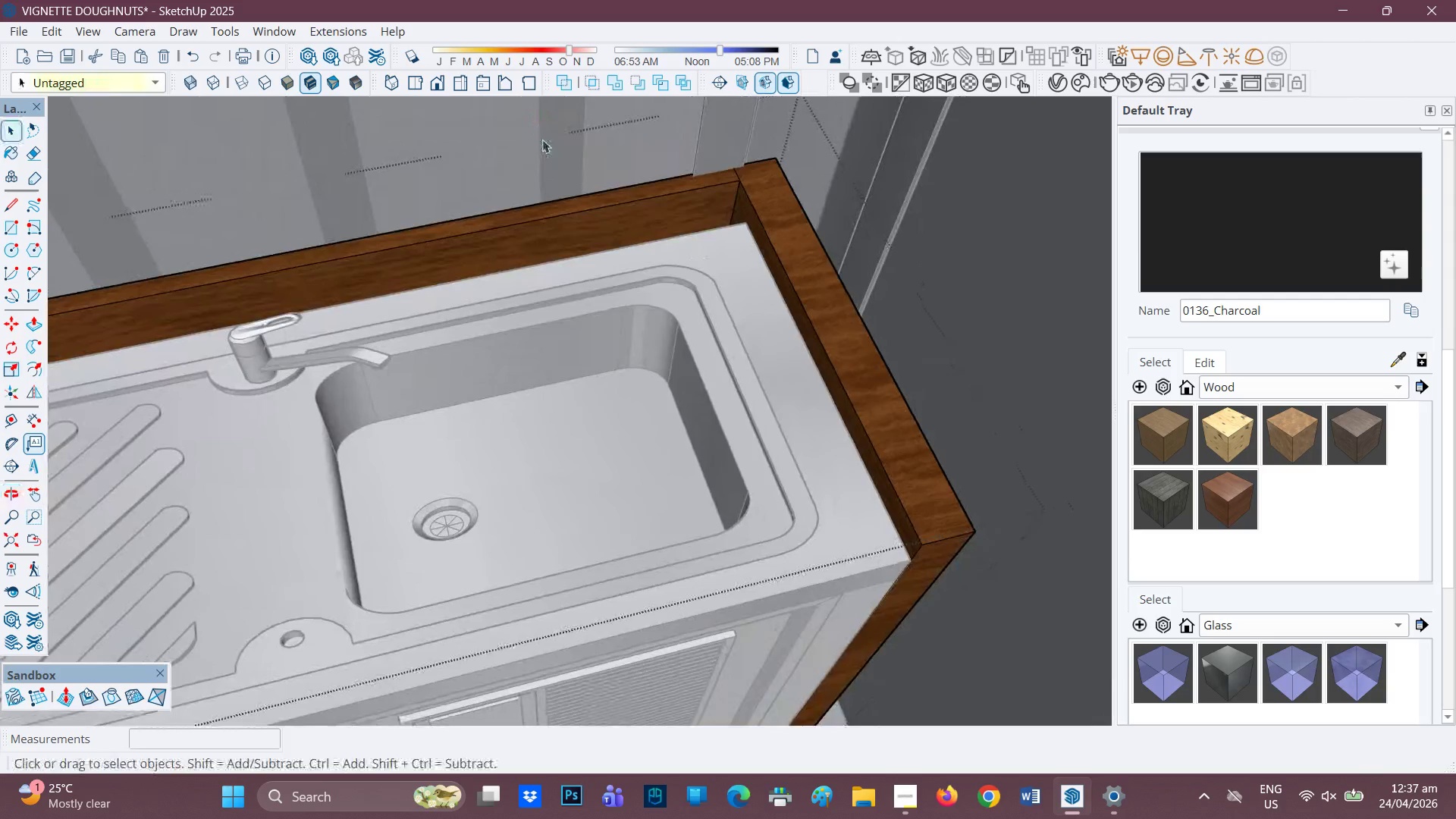 
scroll: coordinate [544, 410], scroll_direction: down, amount: 13.0
 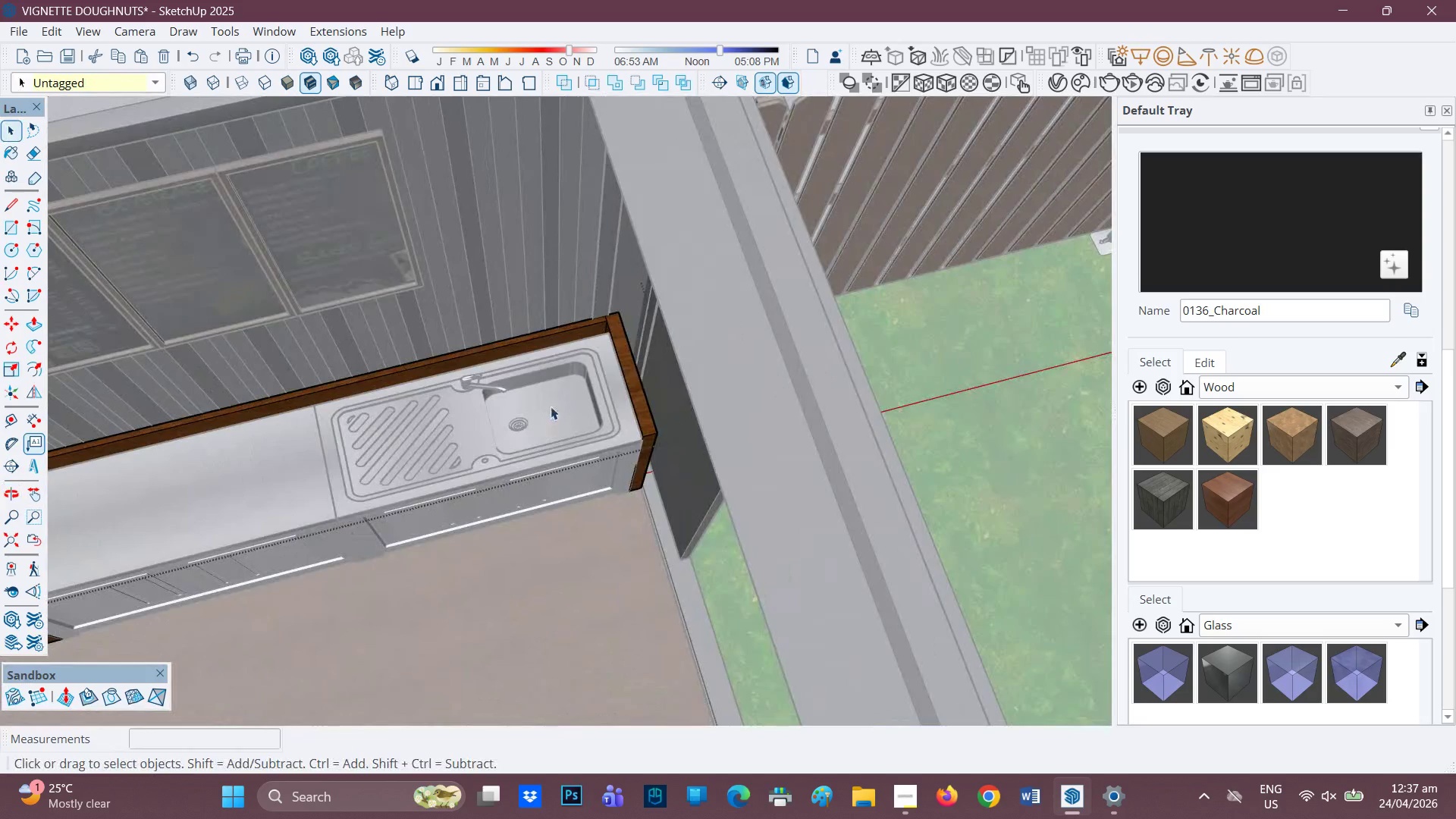 
scroll: coordinate [648, 353], scroll_direction: up, amount: 3.0
 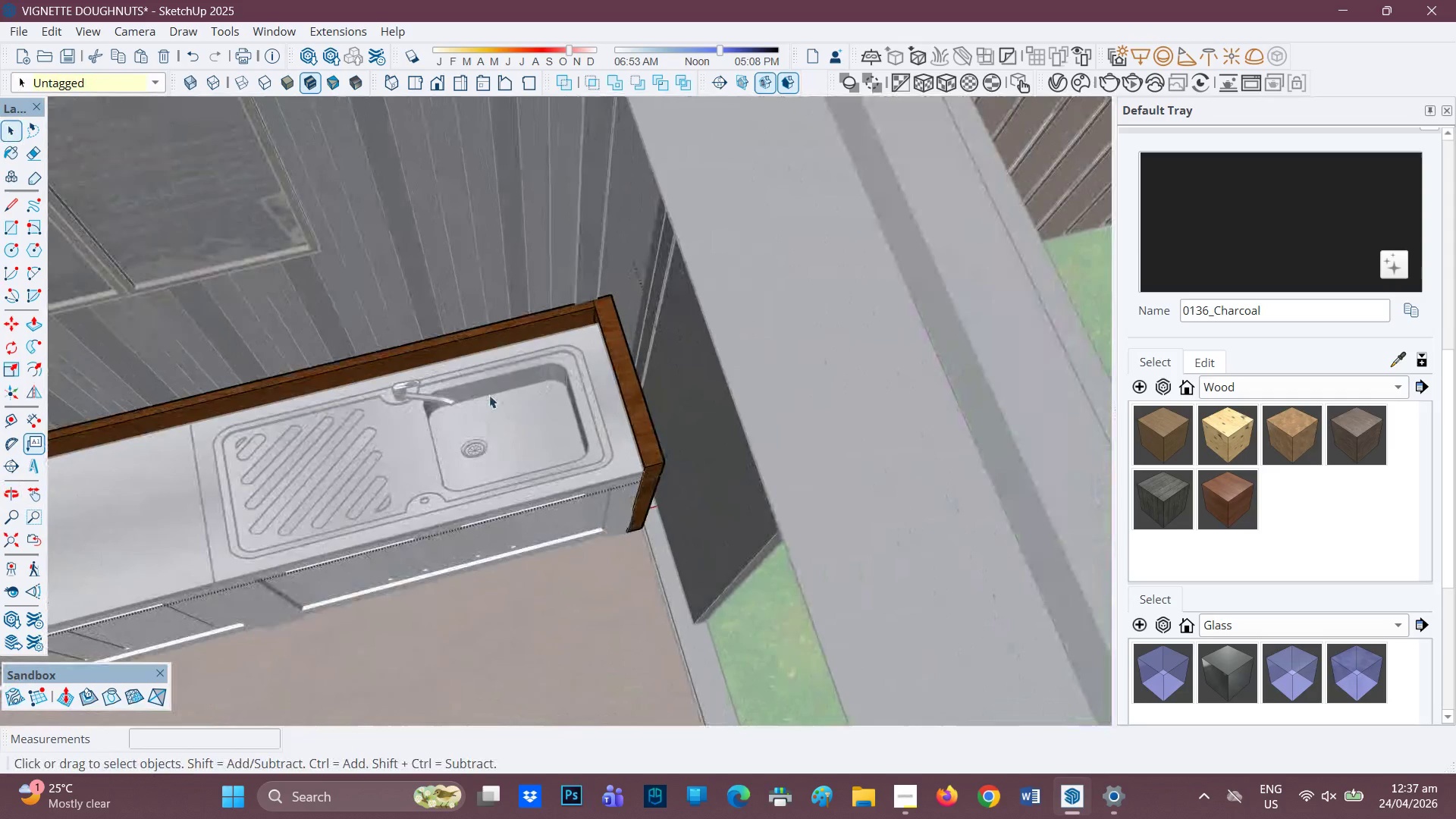 
scroll: coordinate [470, 399], scroll_direction: down, amount: 2.0
 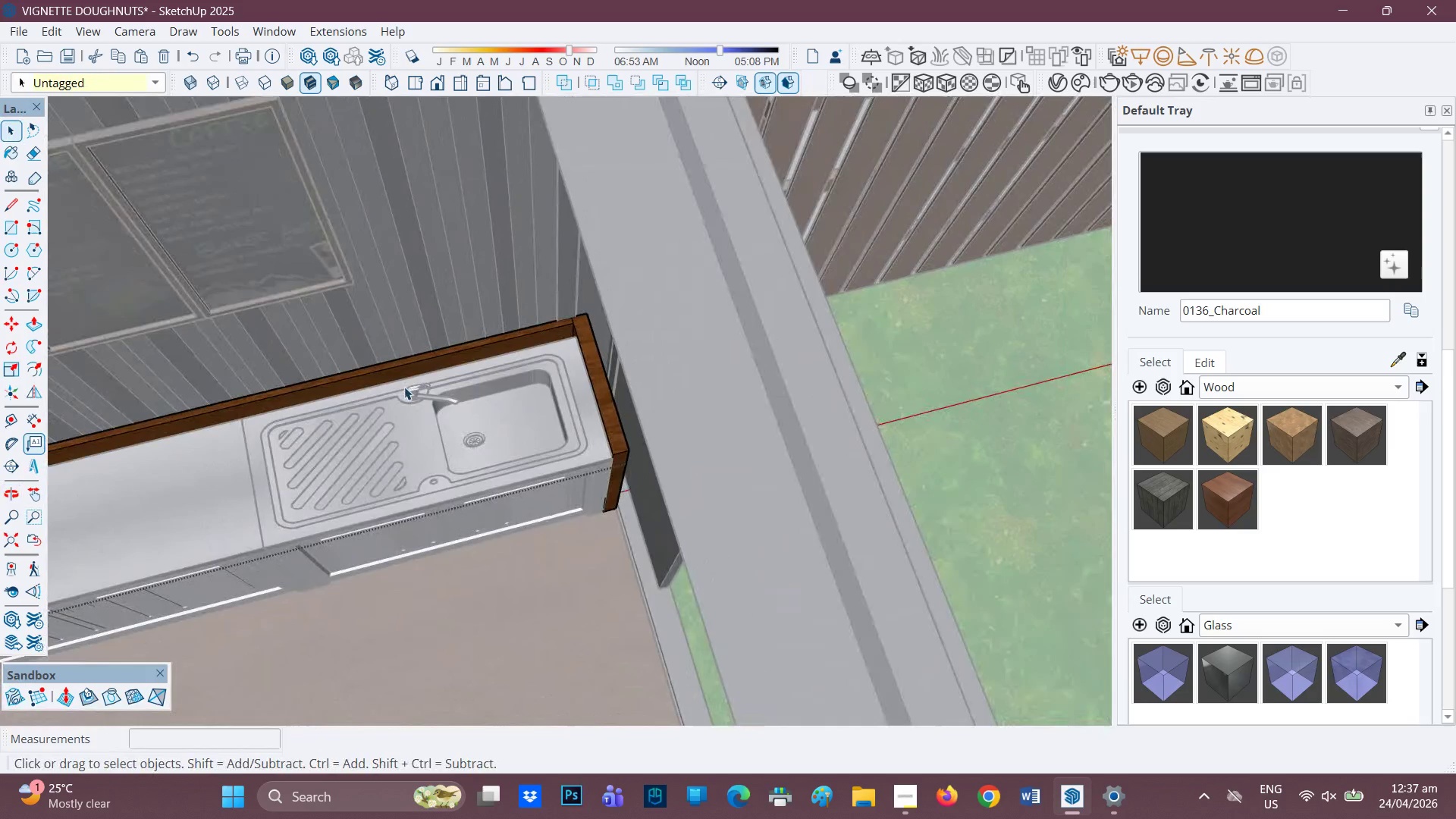 
left_click_drag(start_coordinate=[404, 383], to_coordinate=[720, 286])
 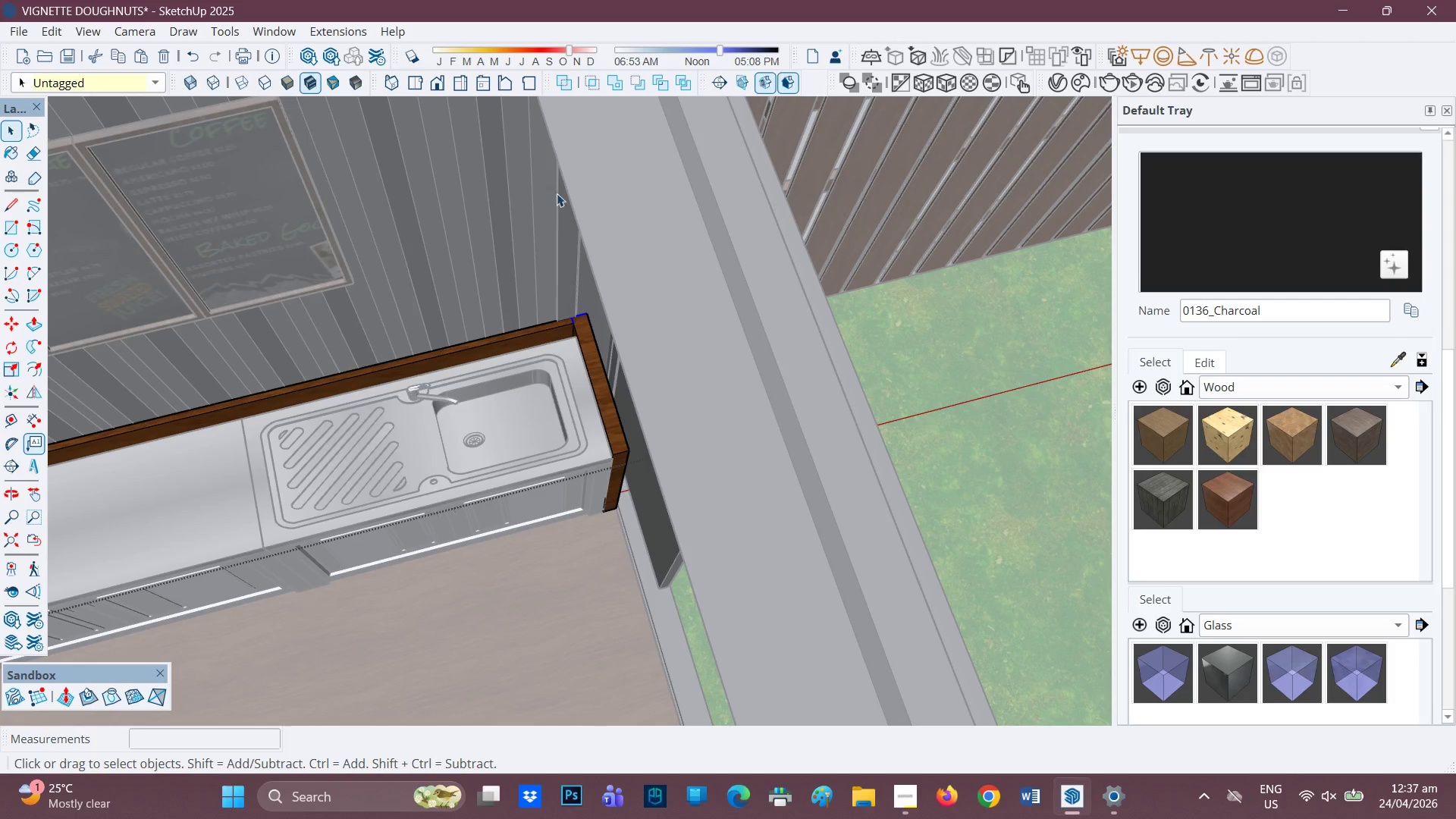 
key(Space)
 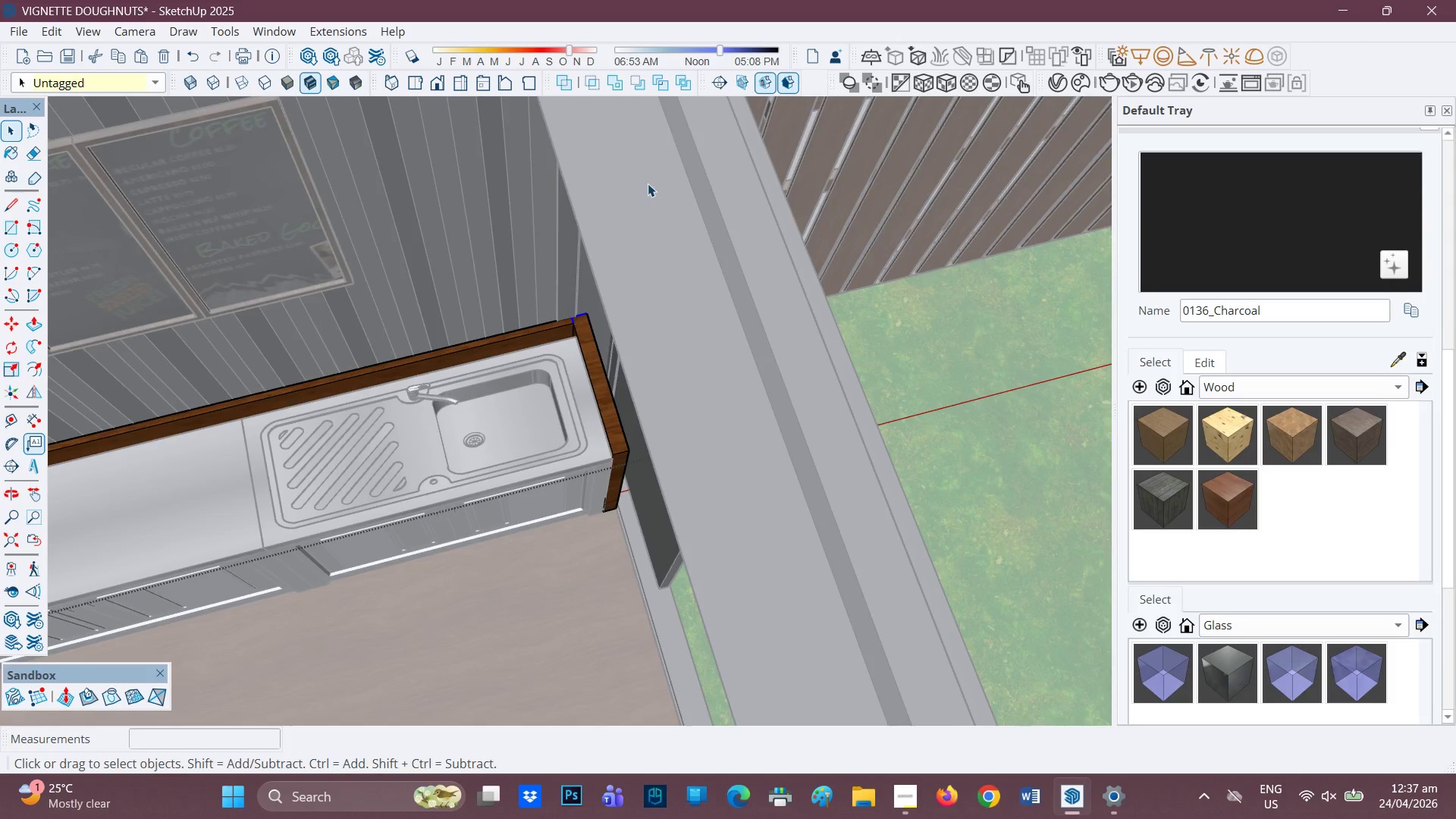 
key(Space)
 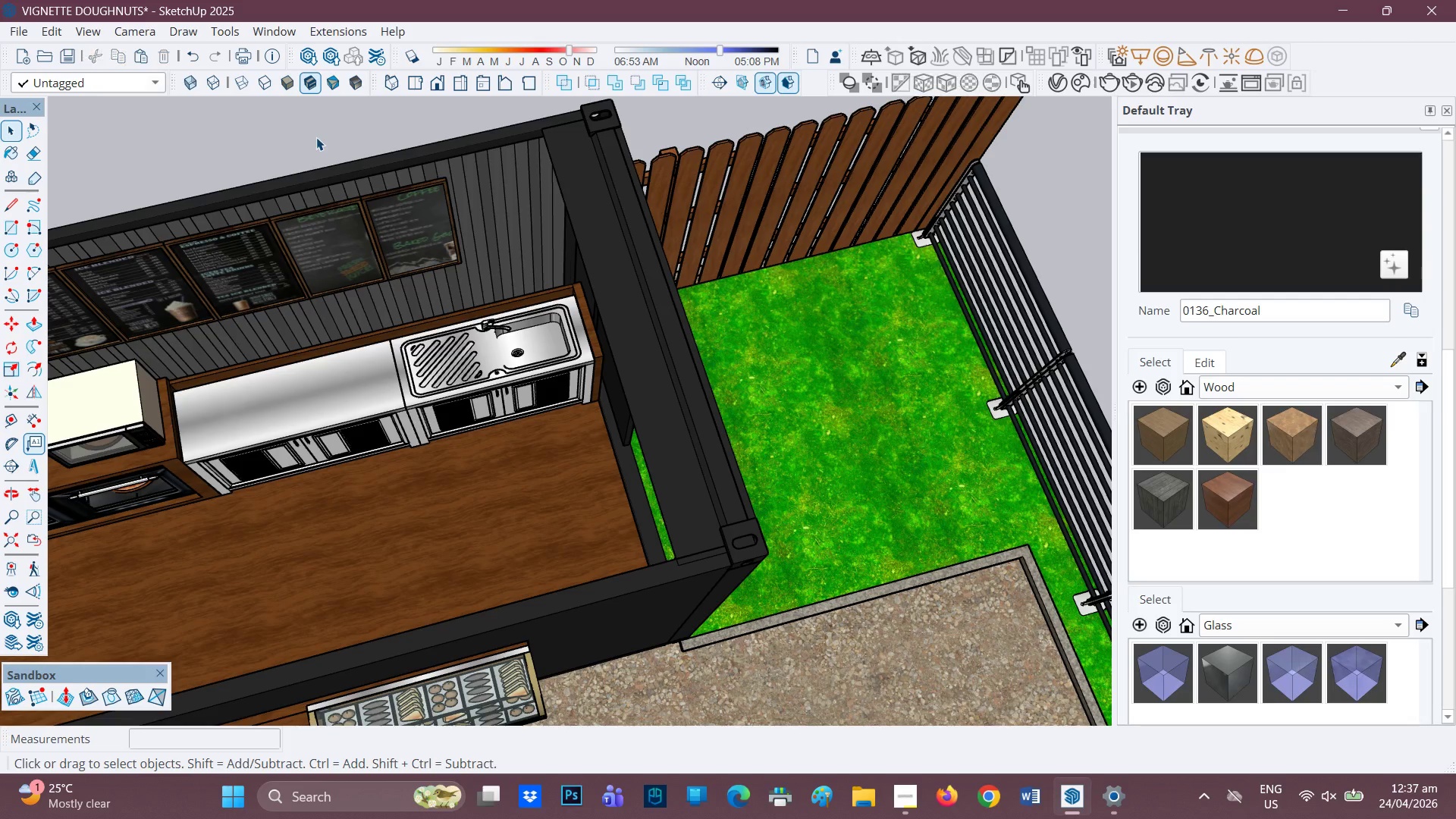 
scroll: coordinate [296, 441], scroll_direction: down, amount: 16.0
 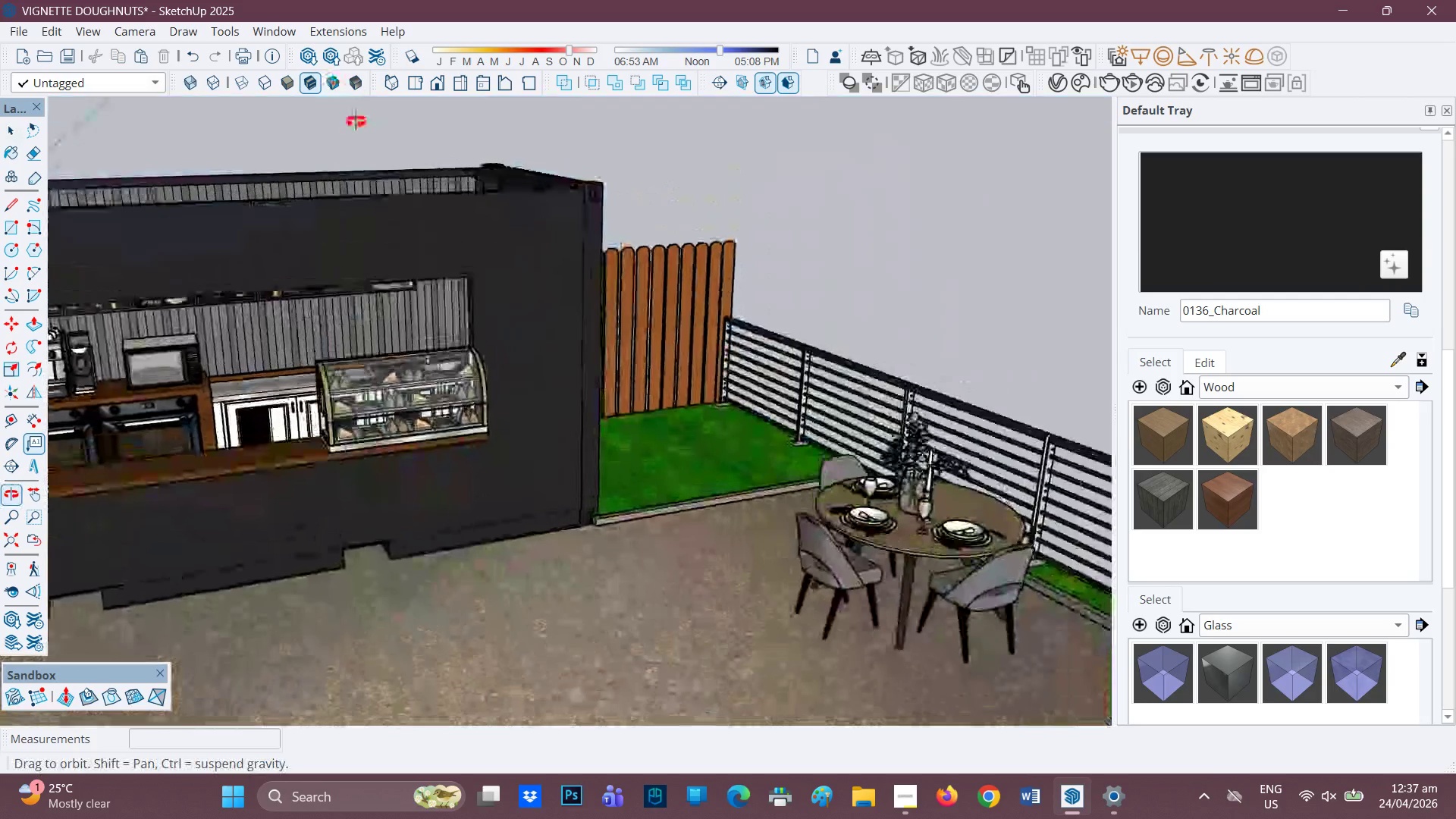 
key(H)
 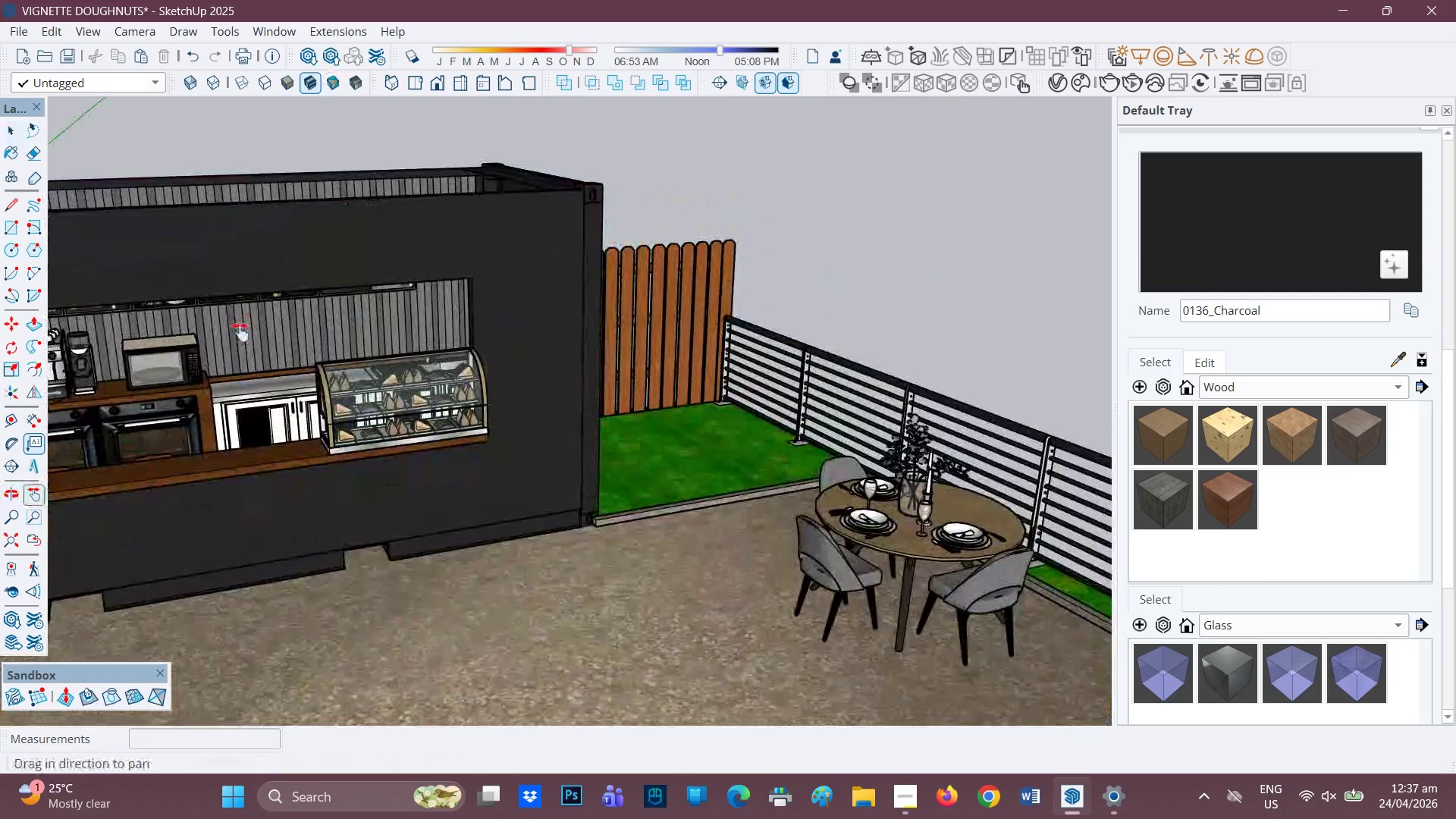 
left_click_drag(start_coordinate=[240, 332], to_coordinate=[564, 257])
 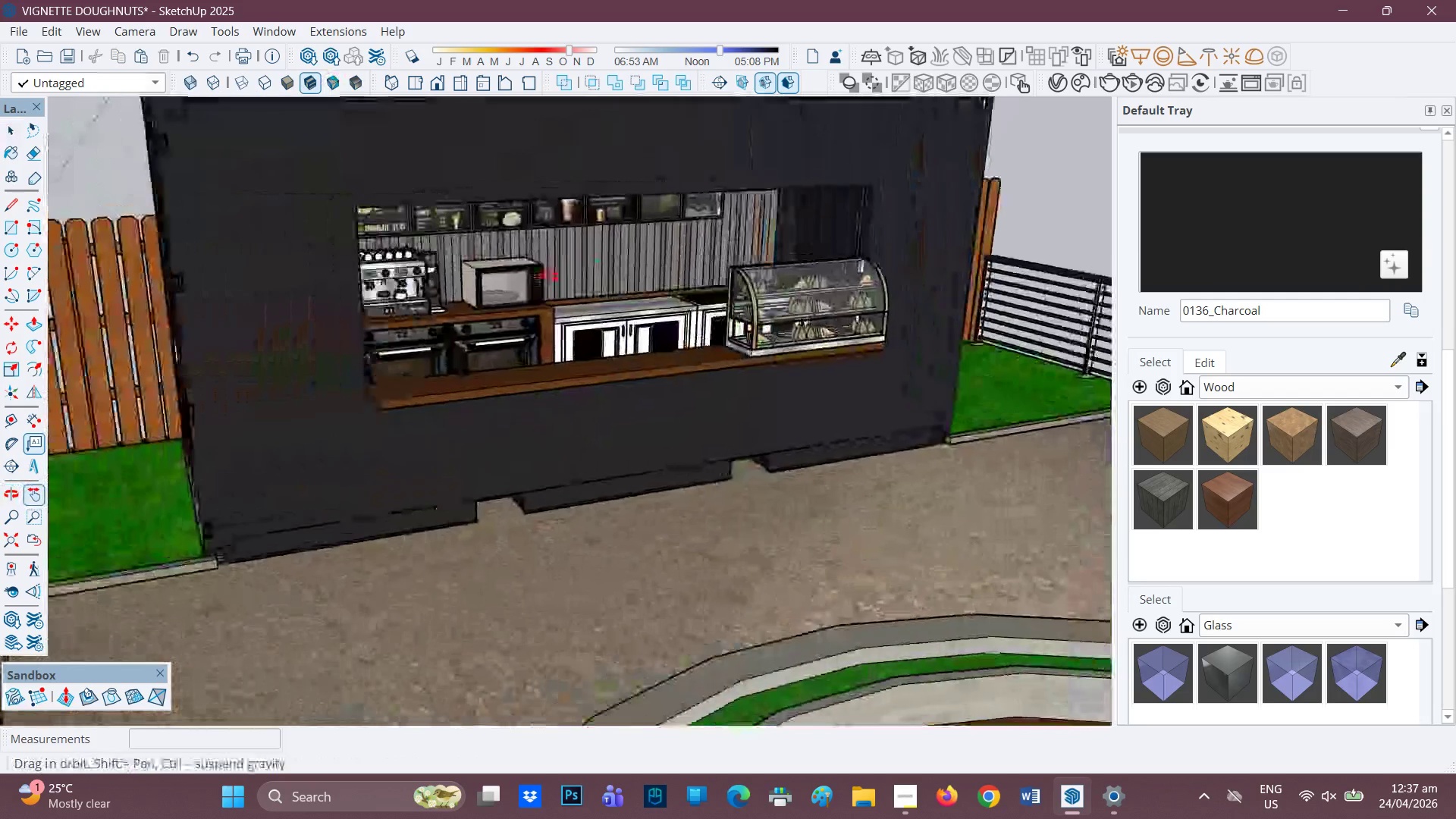 
scroll: coordinate [544, 278], scroll_direction: down, amount: 1.0
 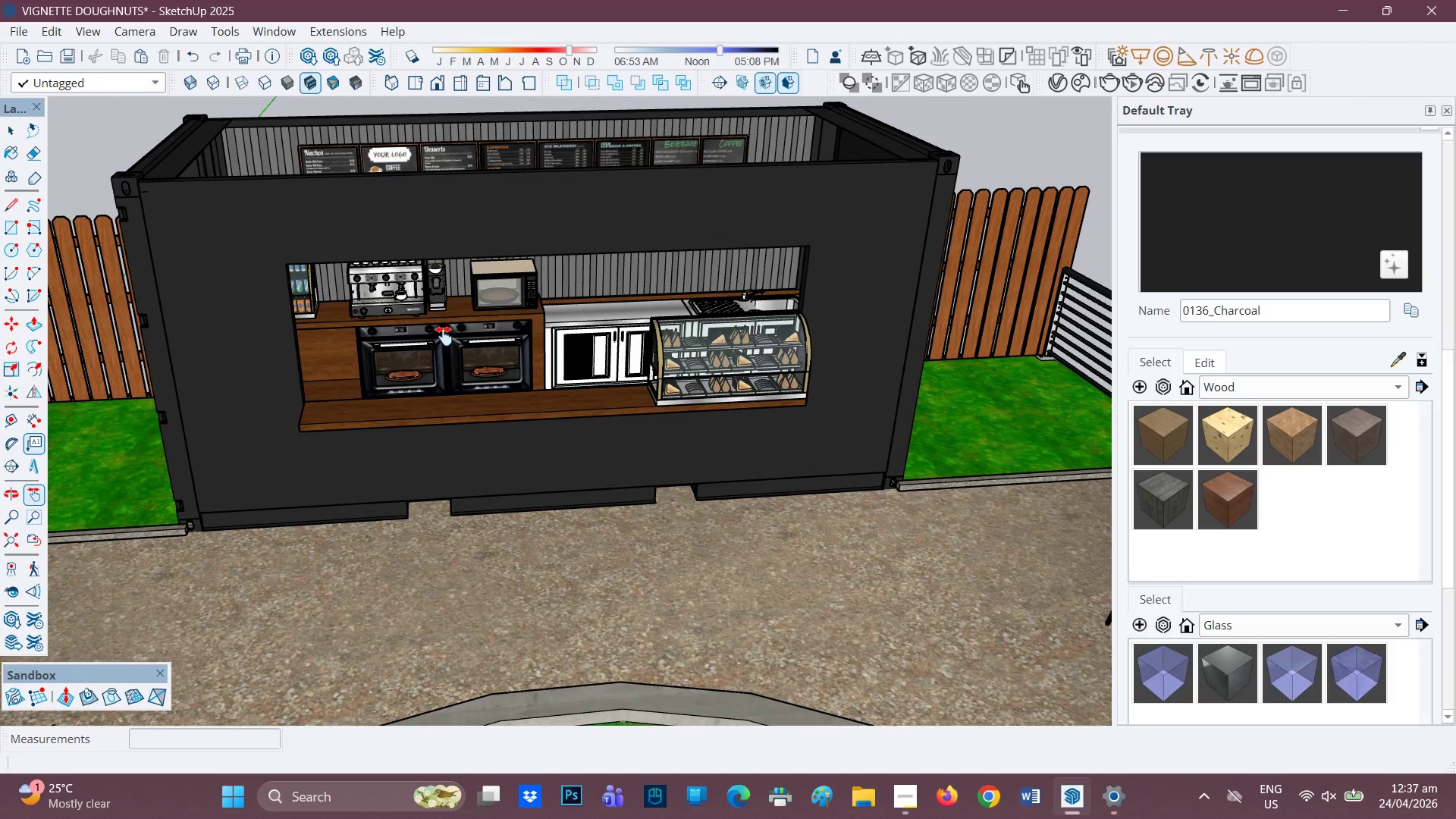 
wait(13.86)
 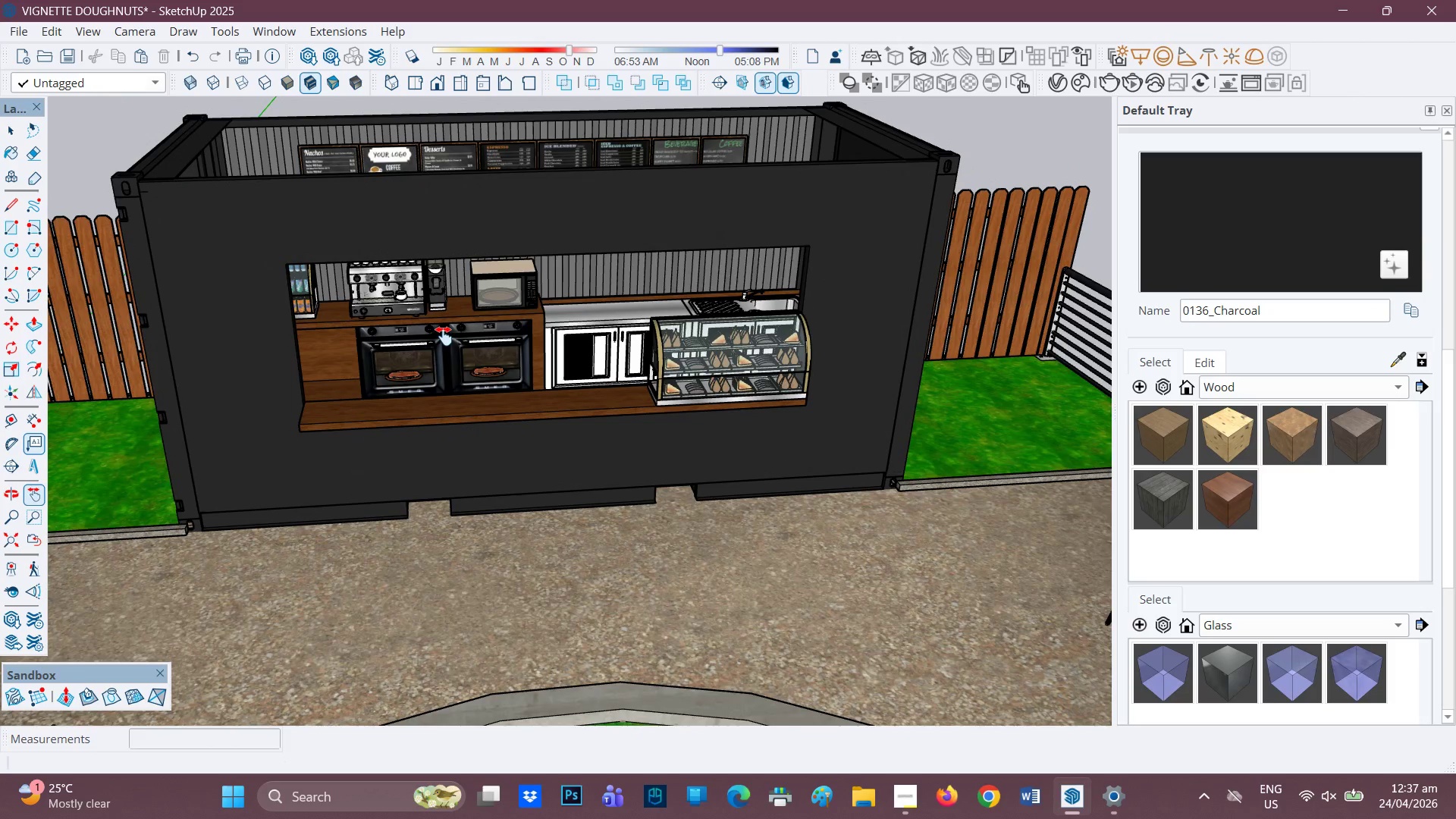 
scroll: coordinate [500, 152], scroll_direction: up, amount: 2.0
 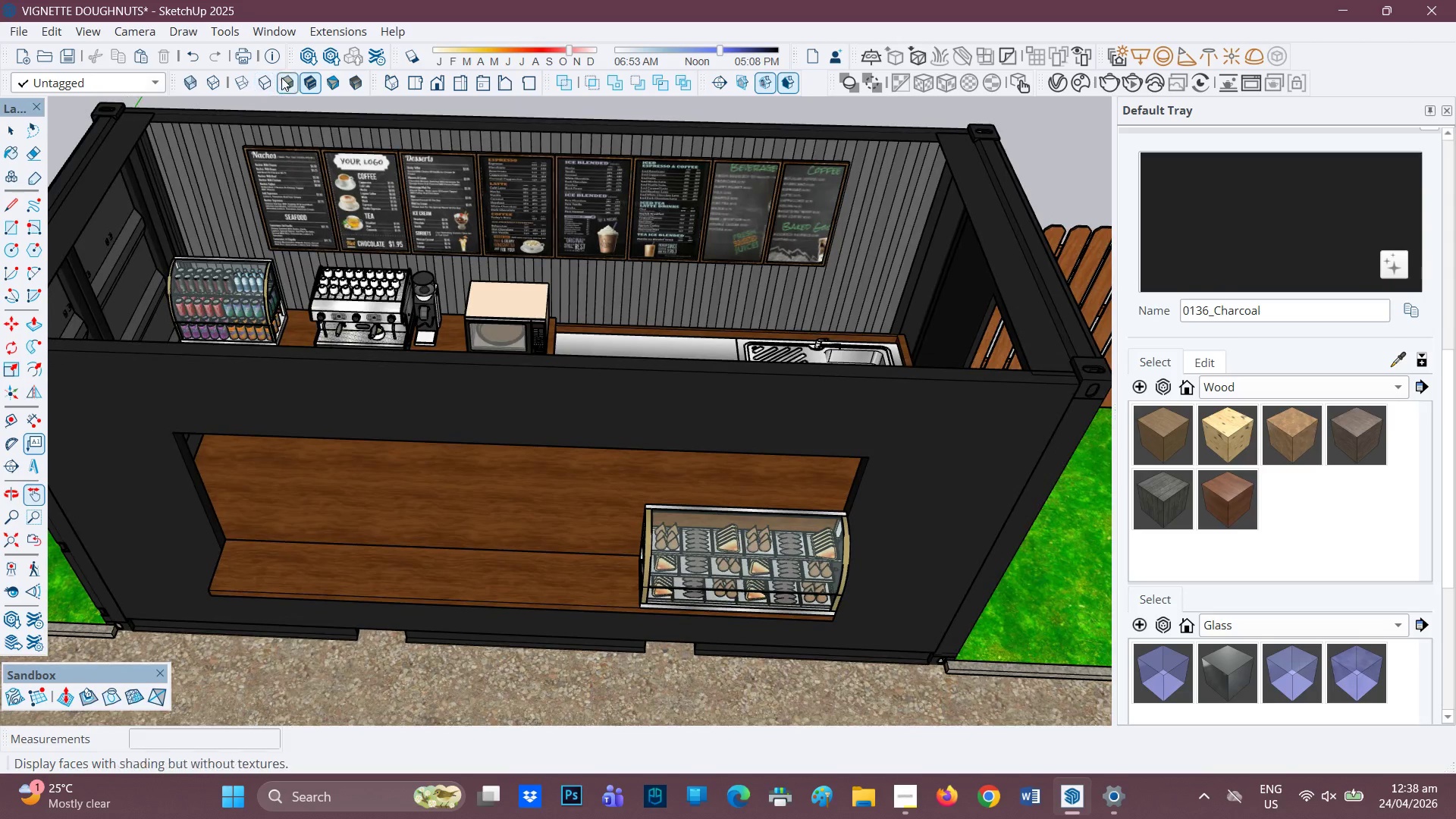 
left_click([309, 52])
 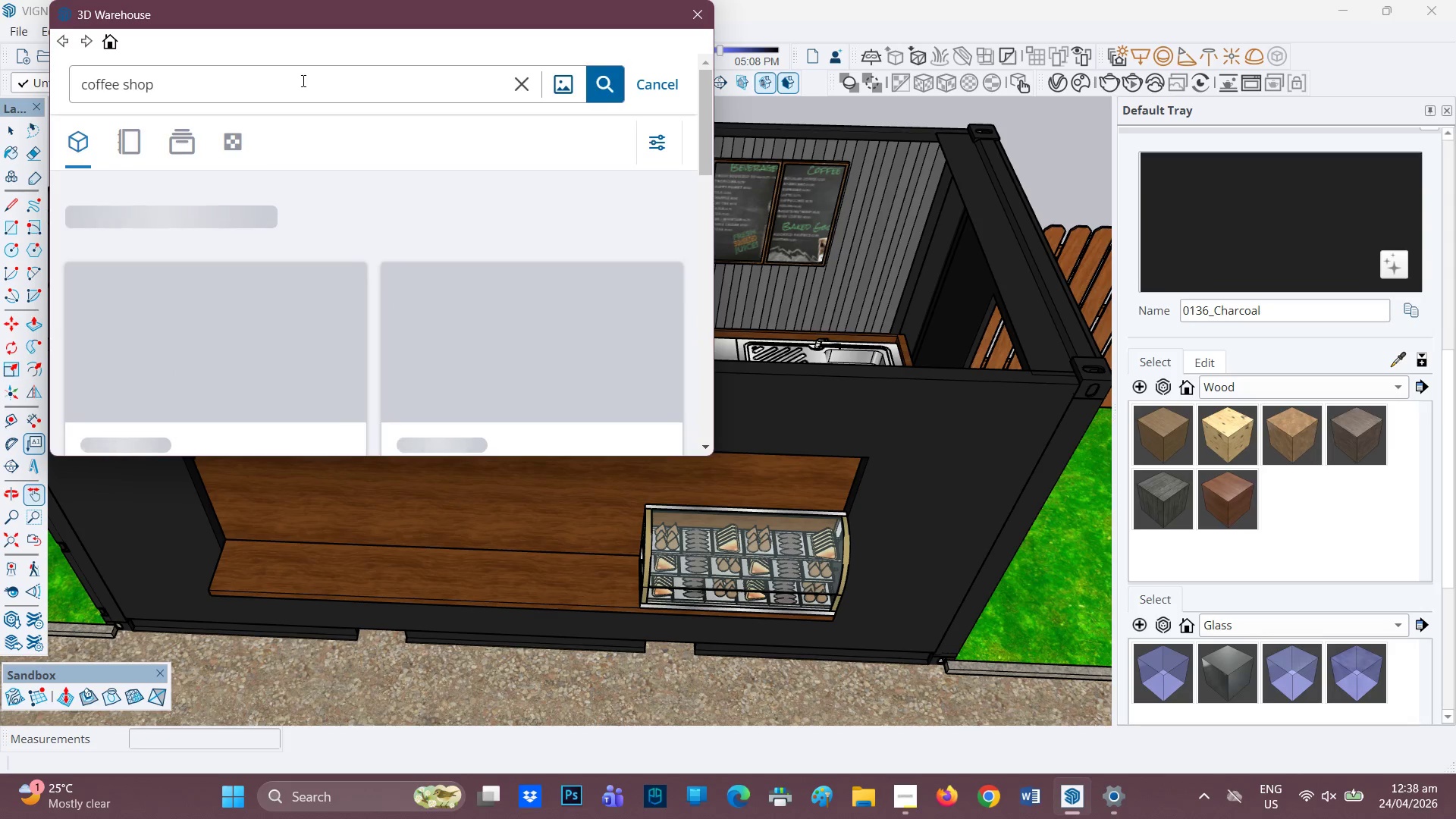 
wait(8.59)
 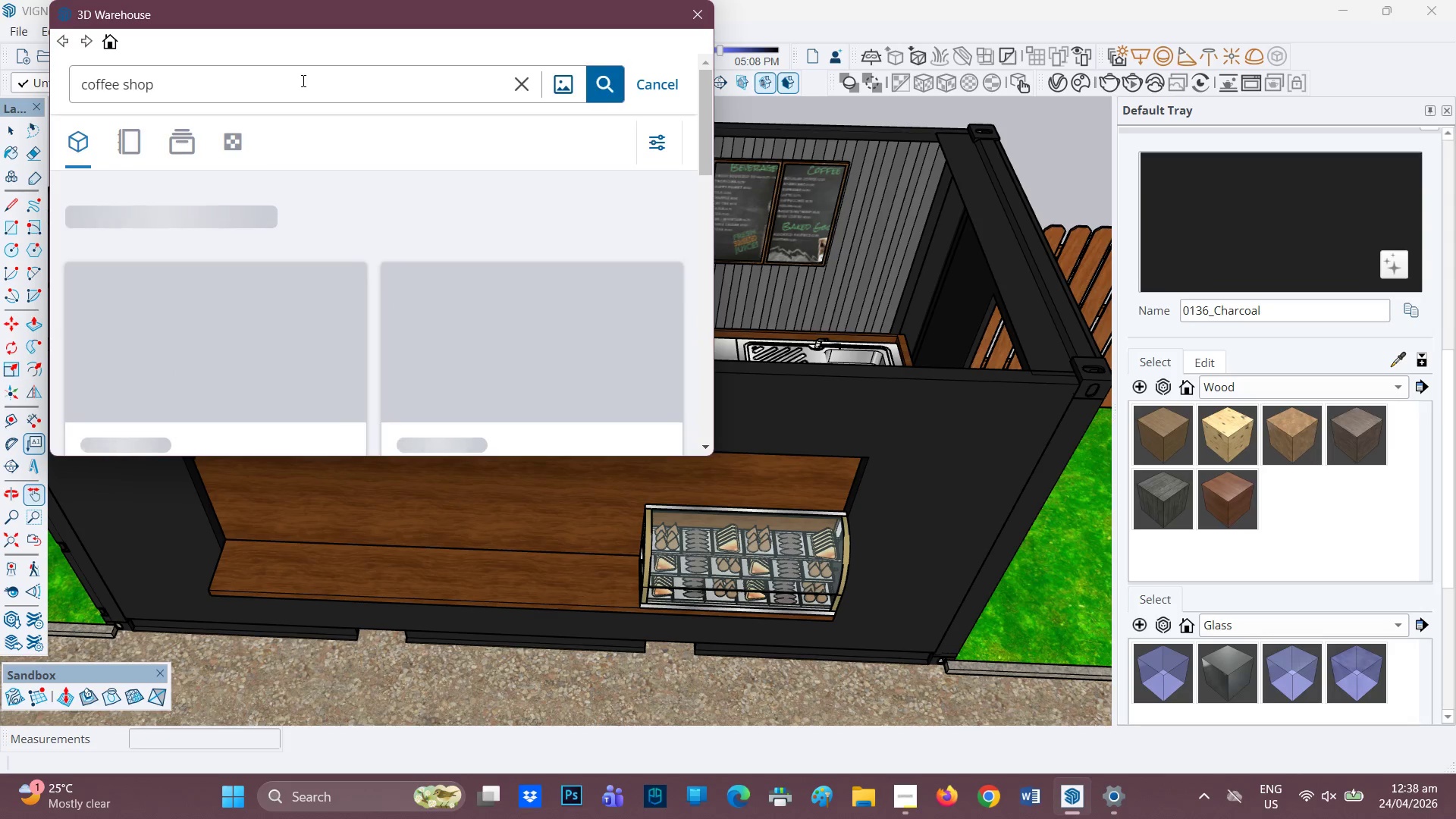 
scroll: coordinate [297, 271], scroll_direction: down, amount: 1.0
 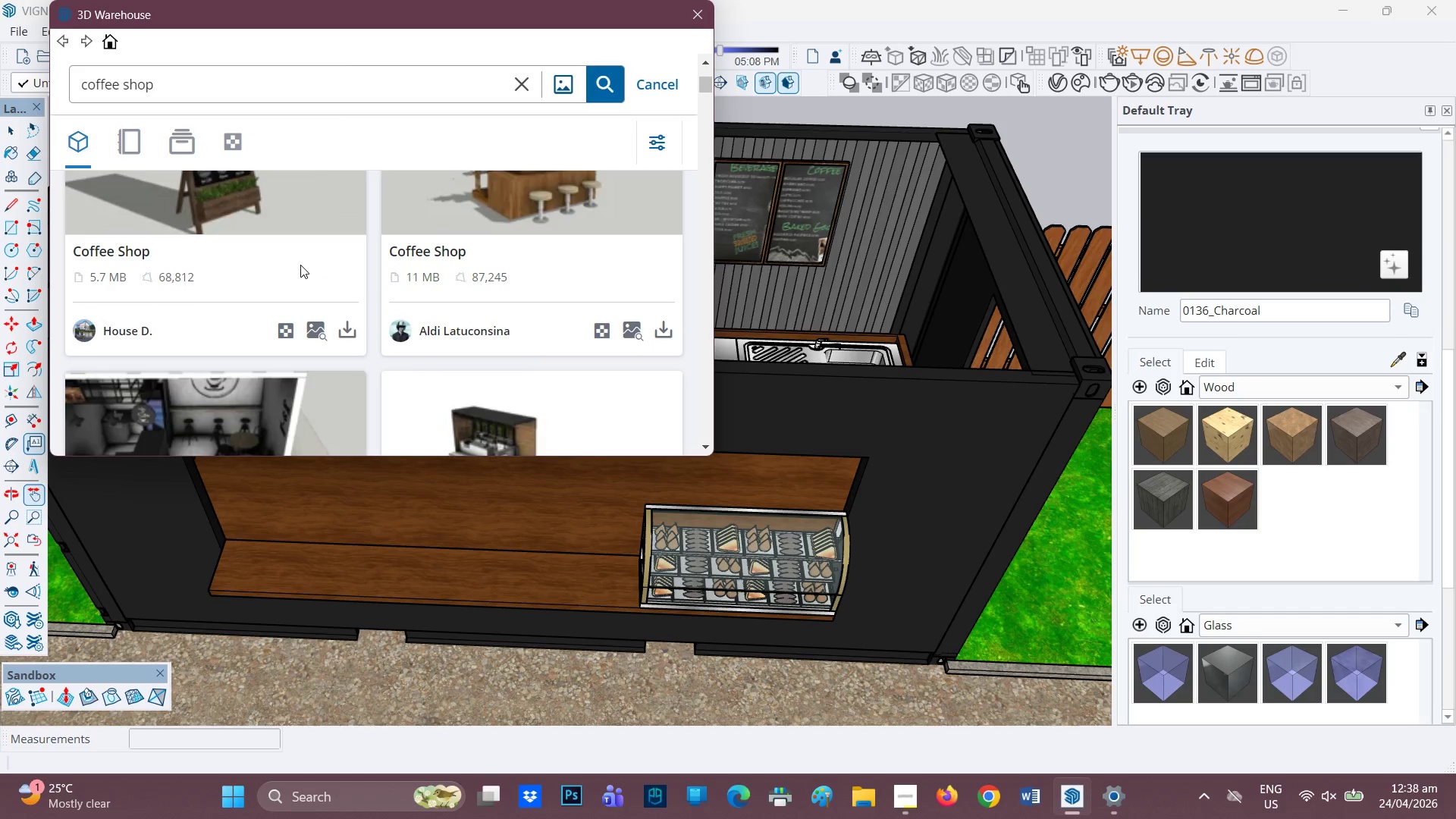 
scroll: coordinate [300, 262], scroll_direction: up, amount: 1.0
 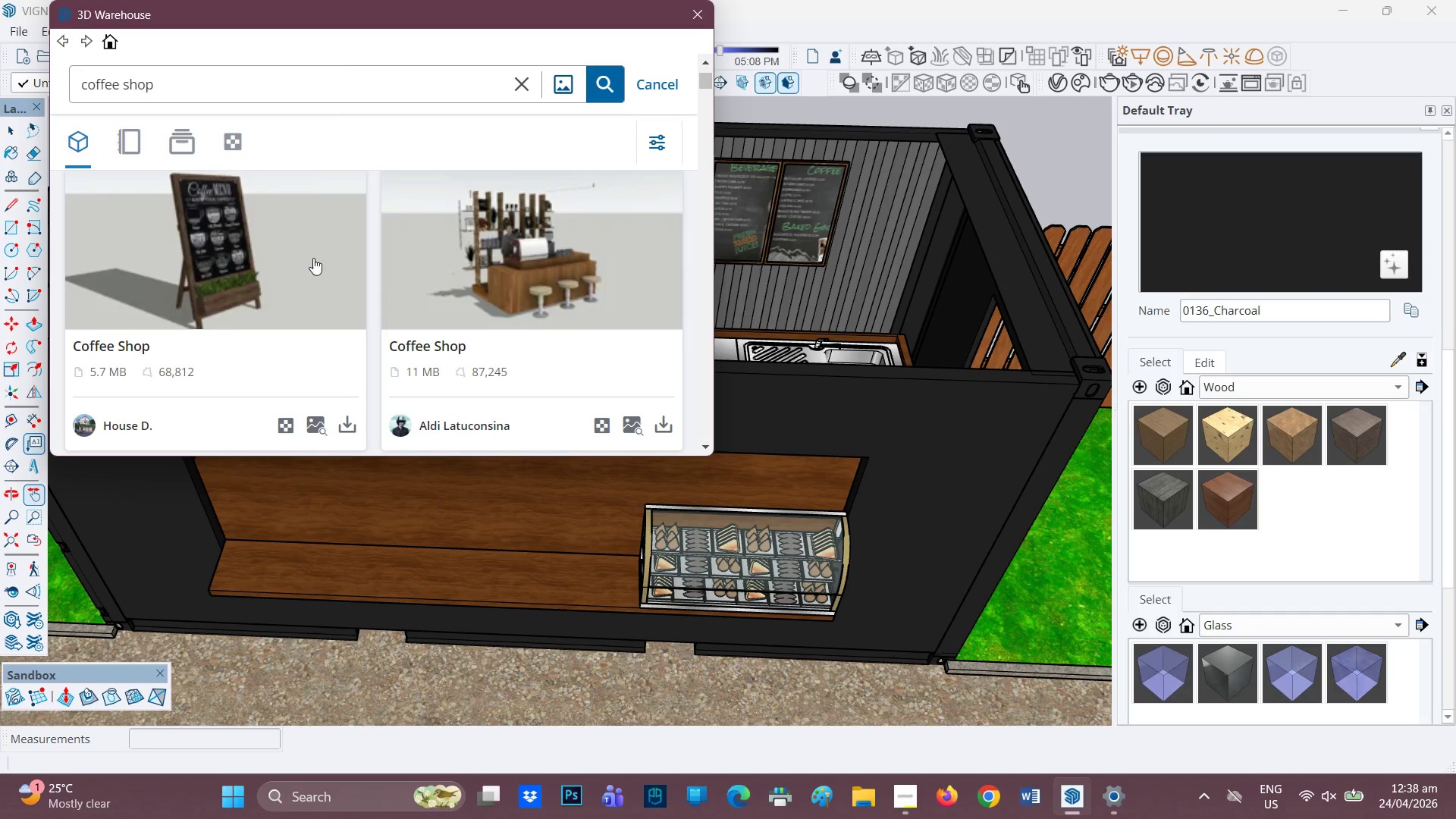 
scroll: coordinate [395, 290], scroll_direction: down, amount: 21.0
 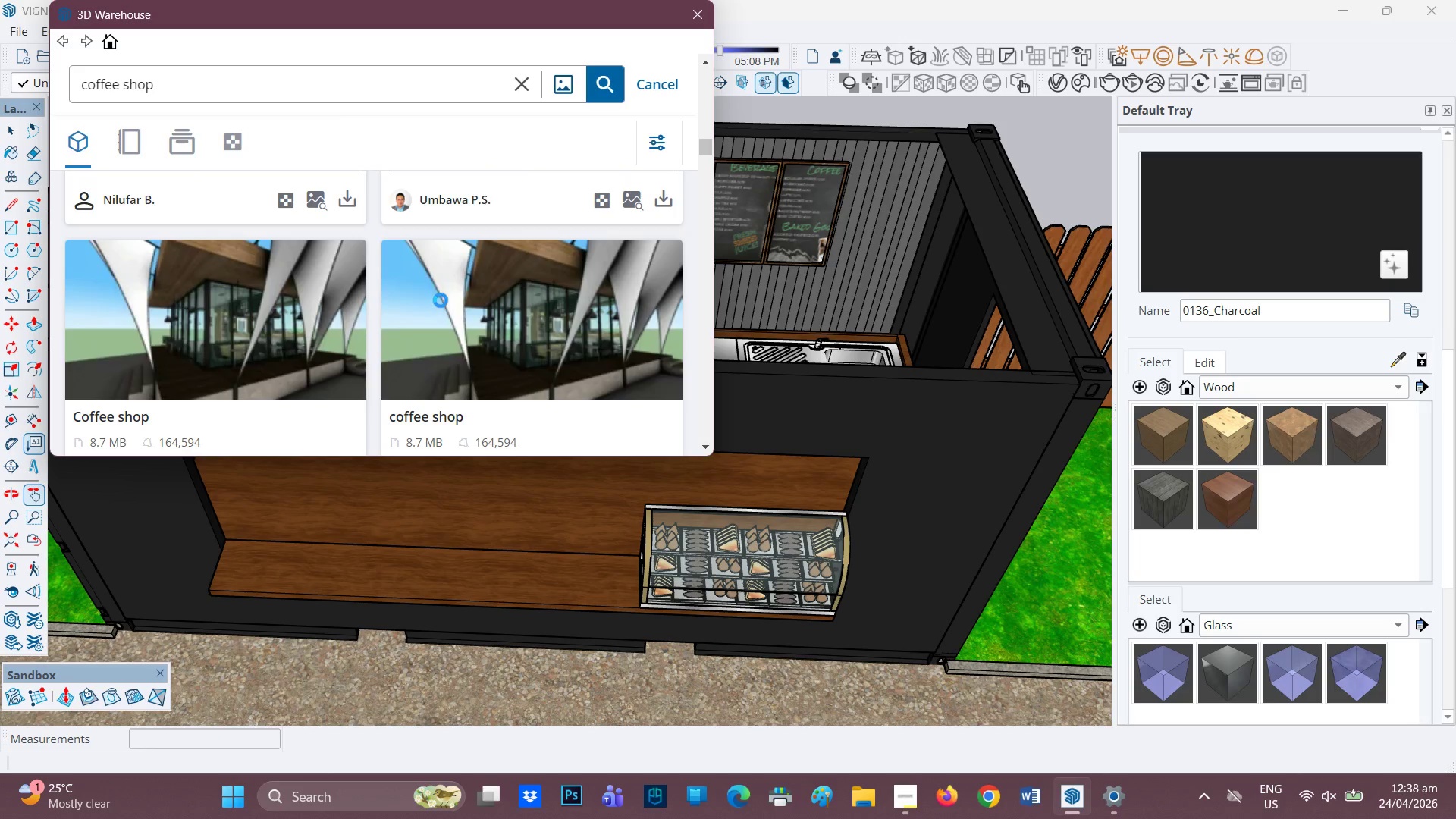 
scroll: coordinate [441, 297], scroll_direction: up, amount: 1.0
 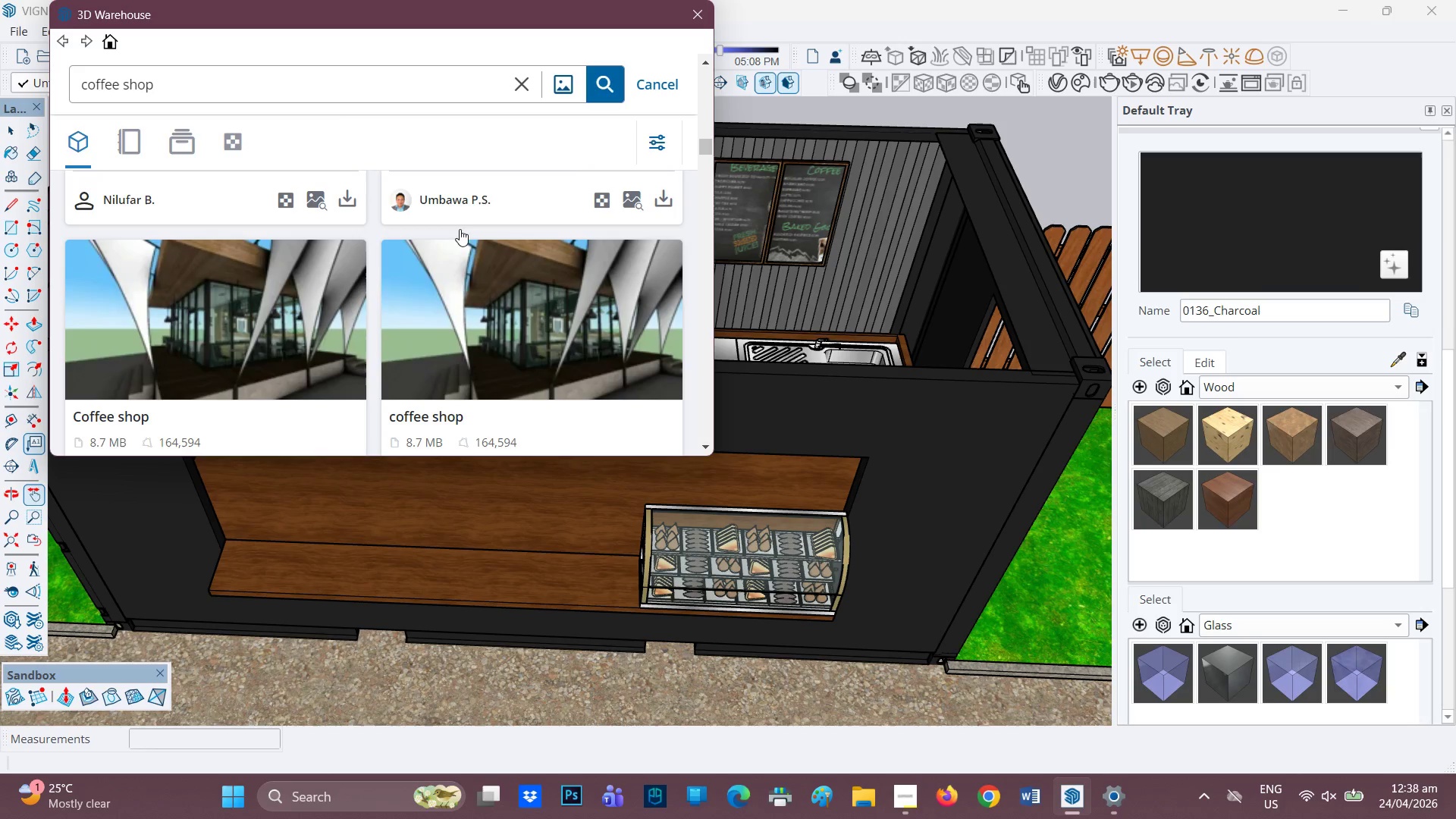 
scroll: coordinate [435, 219], scroll_direction: down, amount: 2.0
 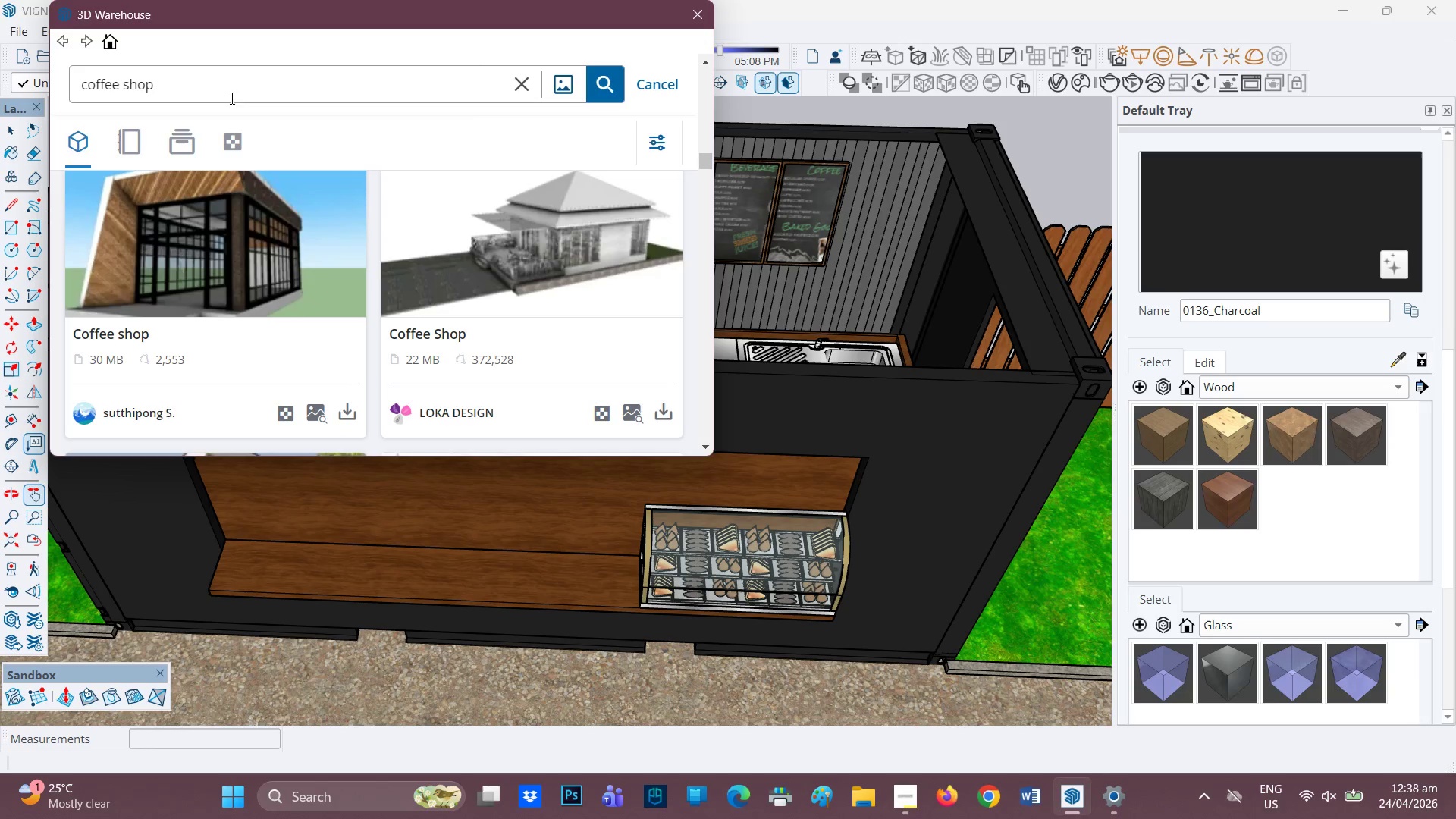 
left_click_drag(start_coordinate=[206, 76], to_coordinate=[121, 86])
 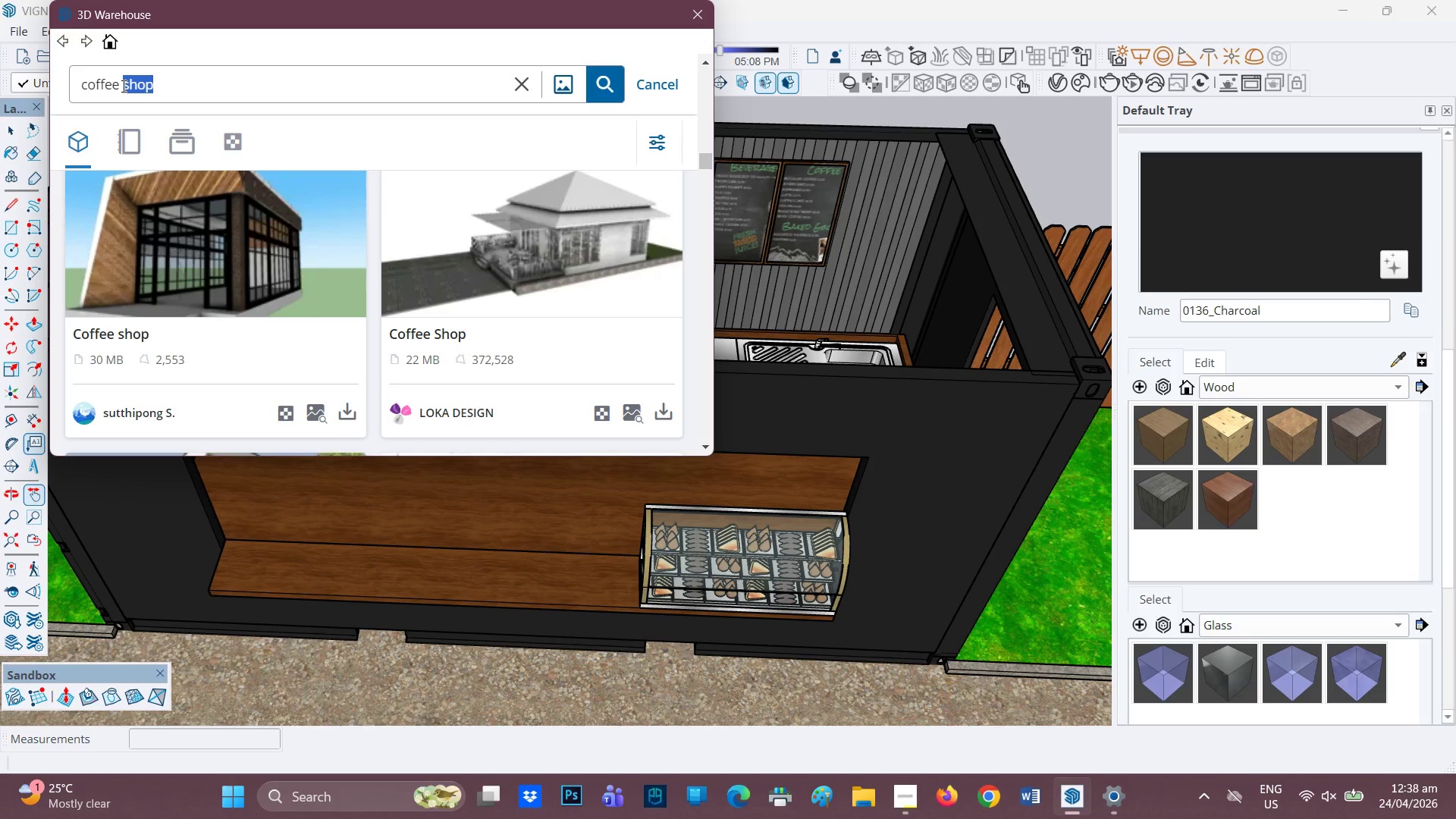 
key(Backspace)
key(Backspace)
key(Backspace)
key(Backspace)
key(Backspace)
key(Backspace)
key(Backspace)
key(Backspace)
type(TEA SET)
 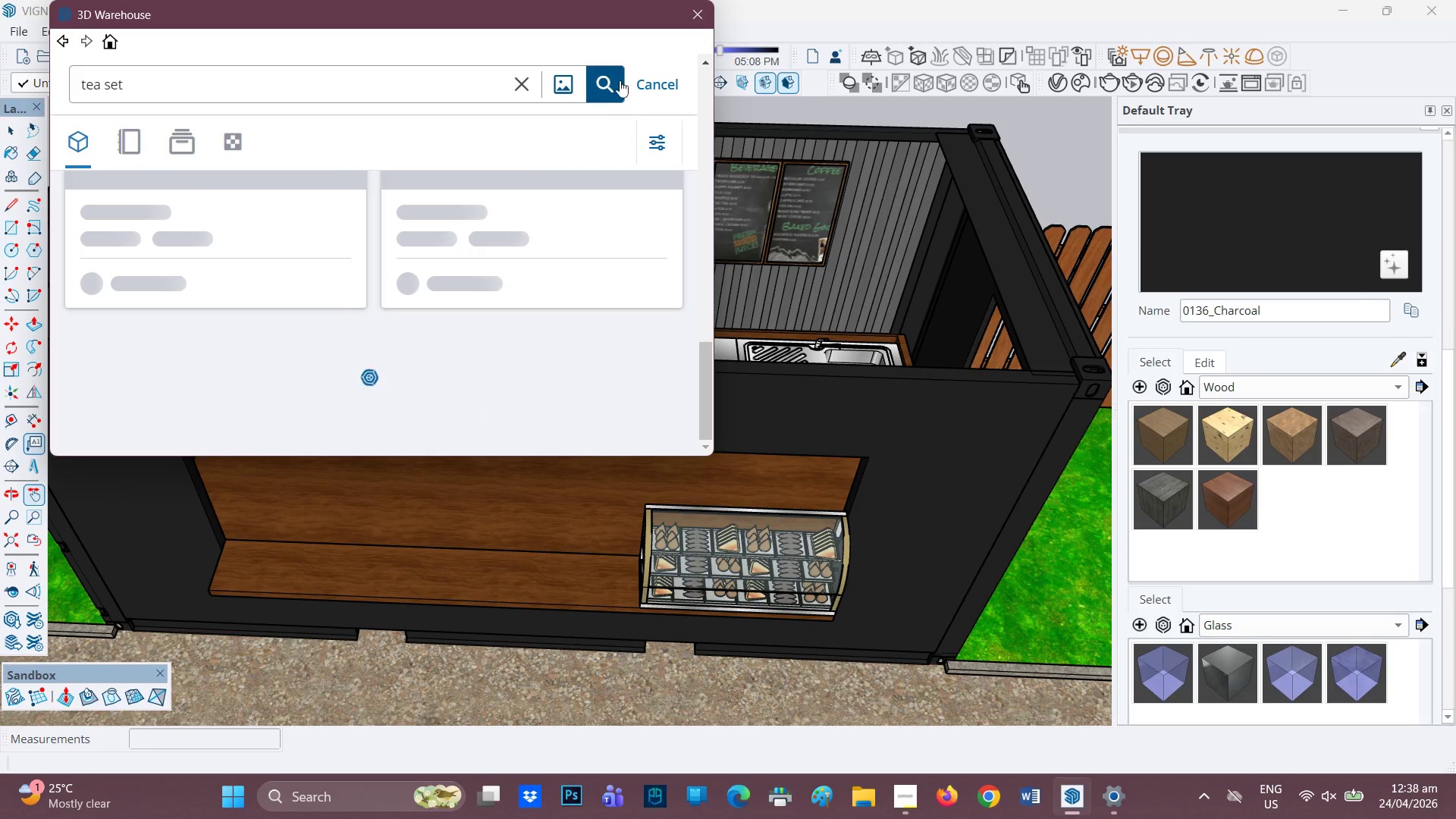 
left_click([903, 794])